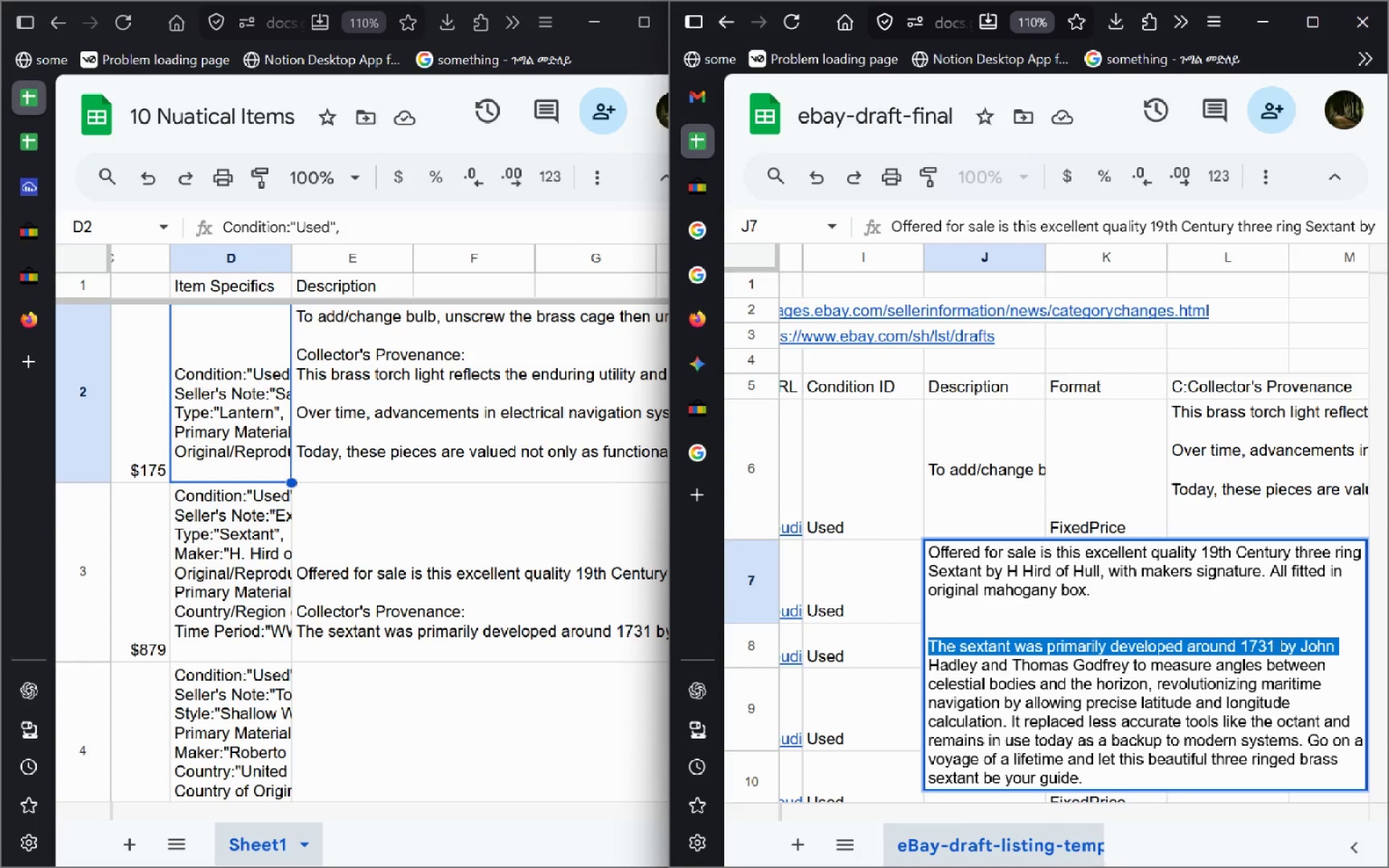 
key(Control+Shift+ArrowDown)
 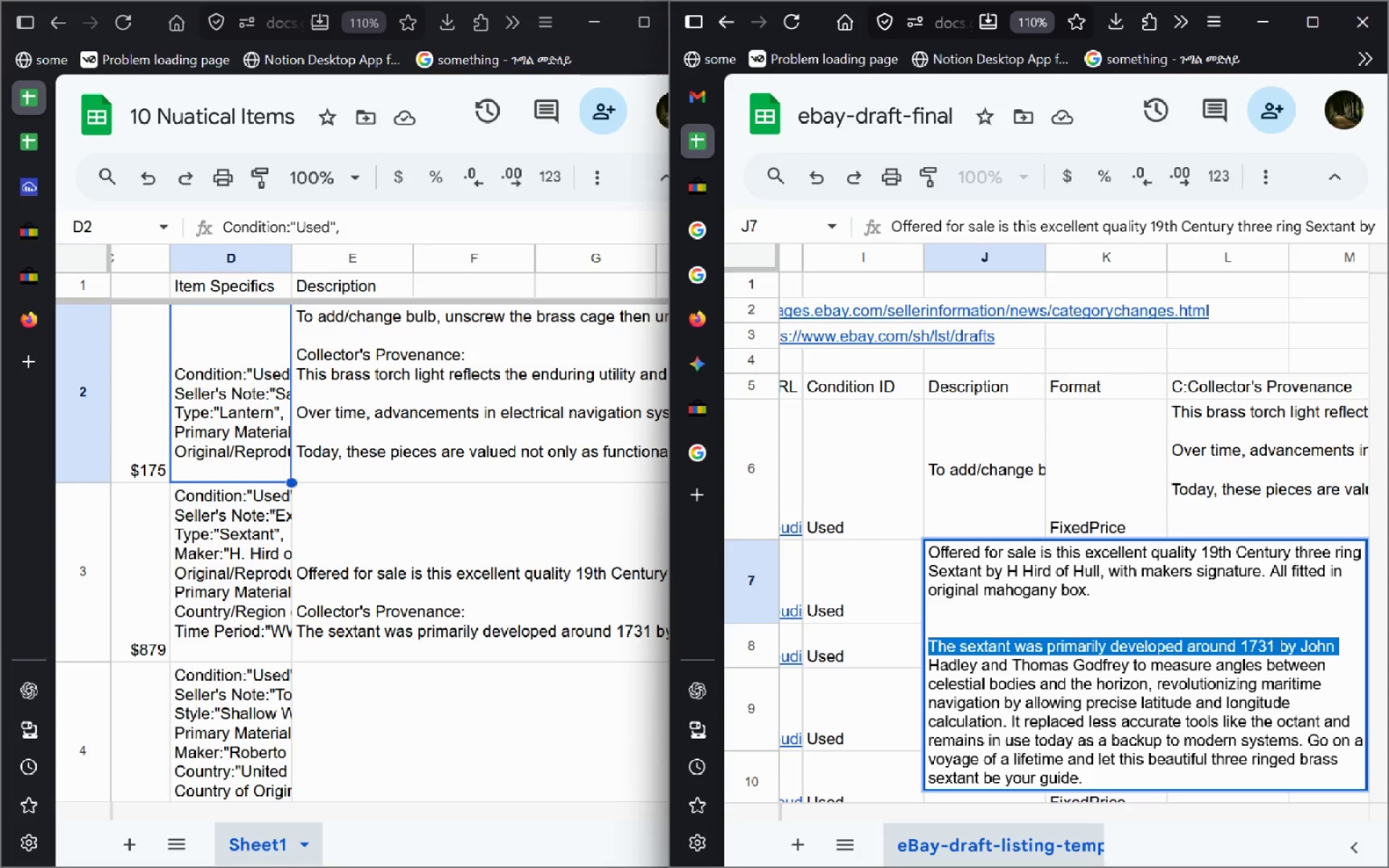 
key(Control+Shift+ArrowDown)
 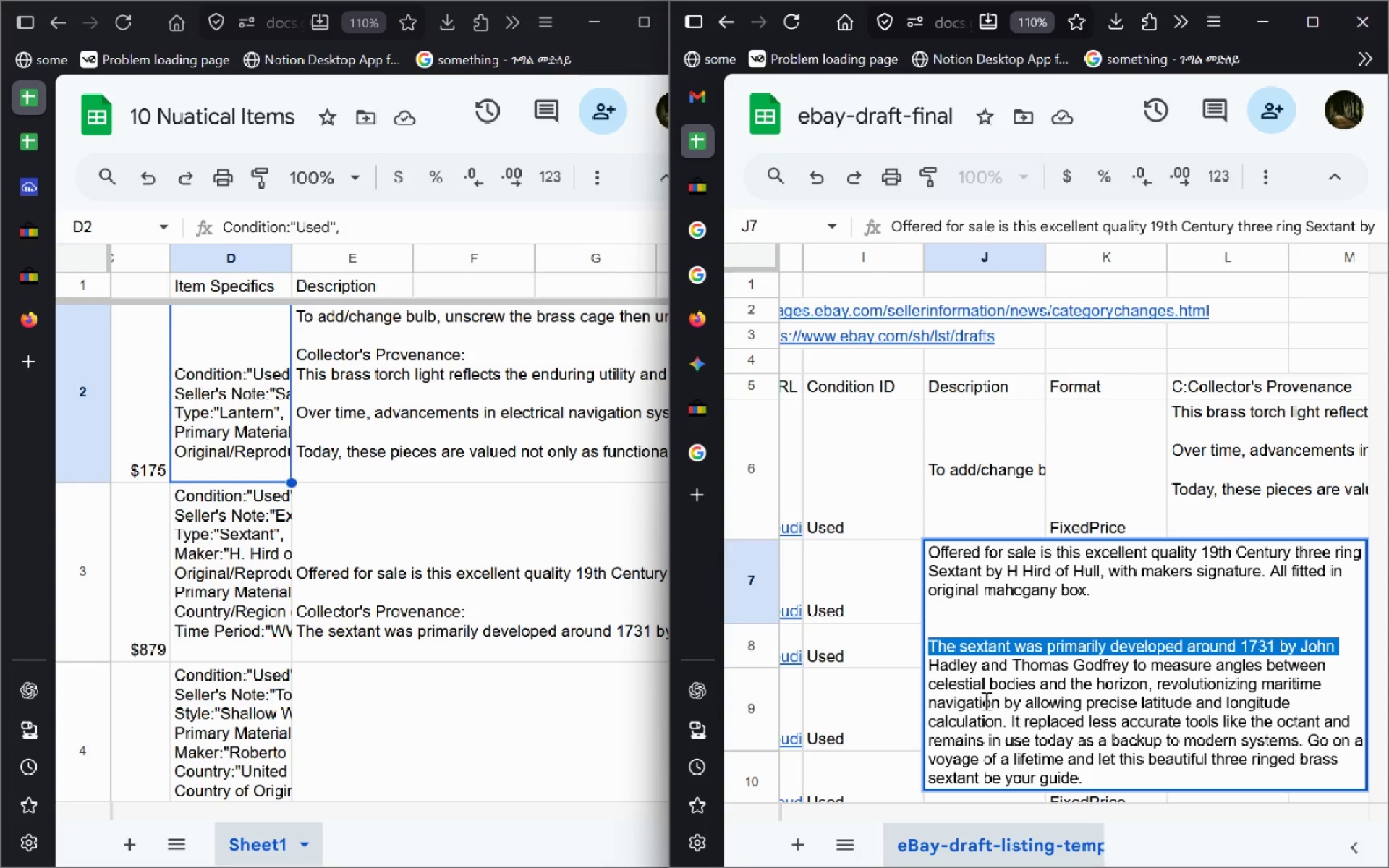 
left_click([985, 700])
 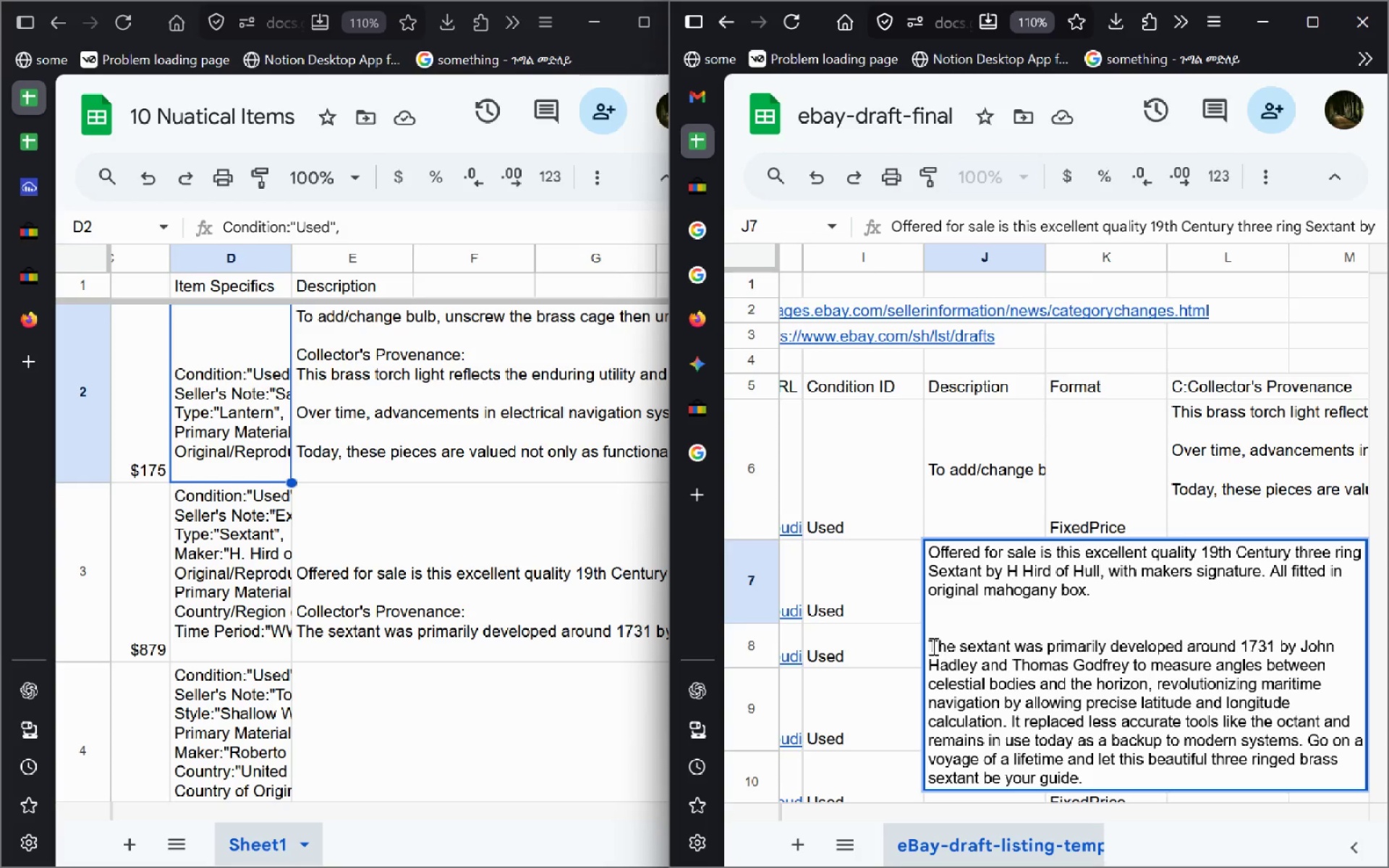 
left_click_drag(start_coordinate=[926, 644], to_coordinate=[1132, 838])
 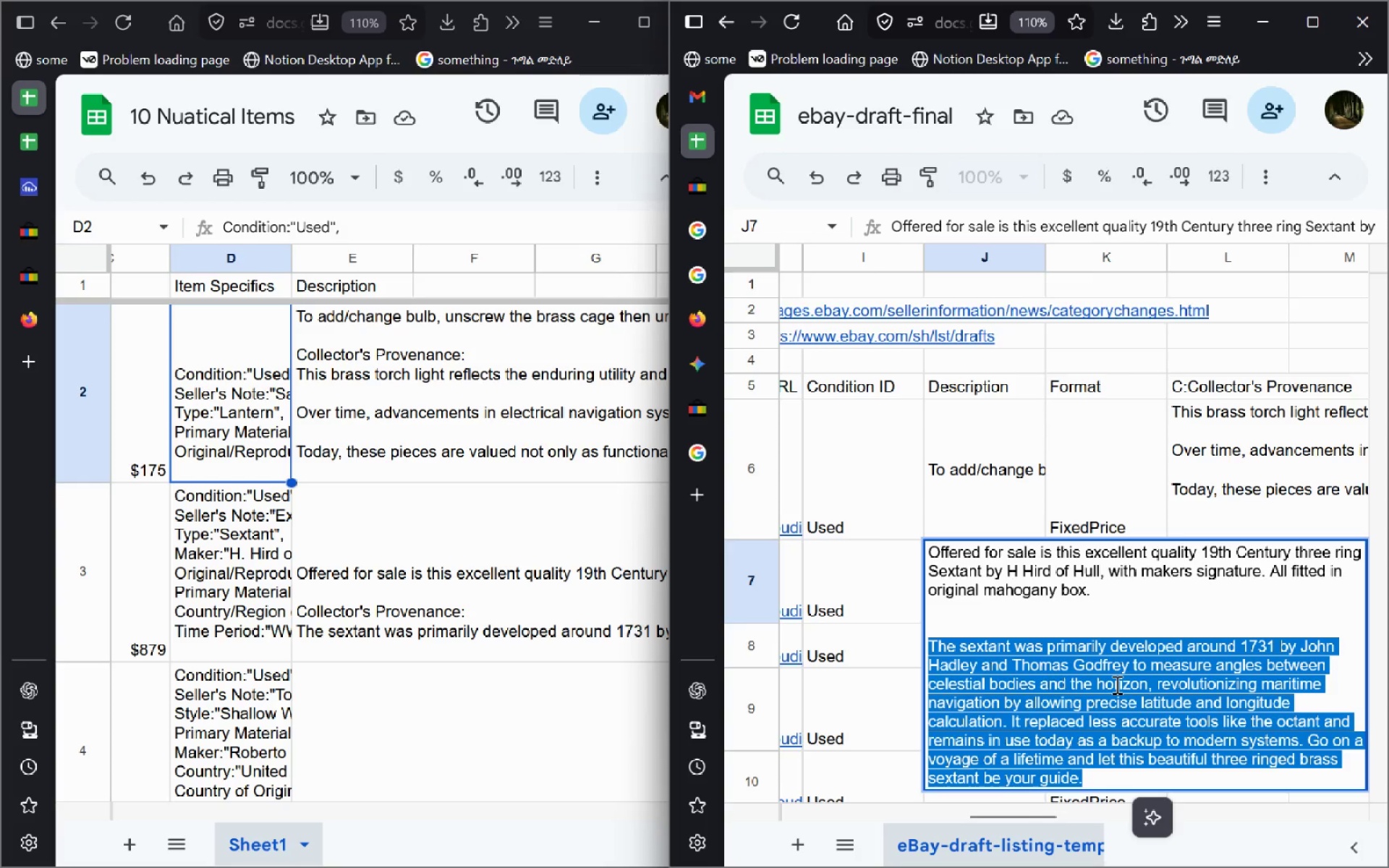 
key(Control+X)
 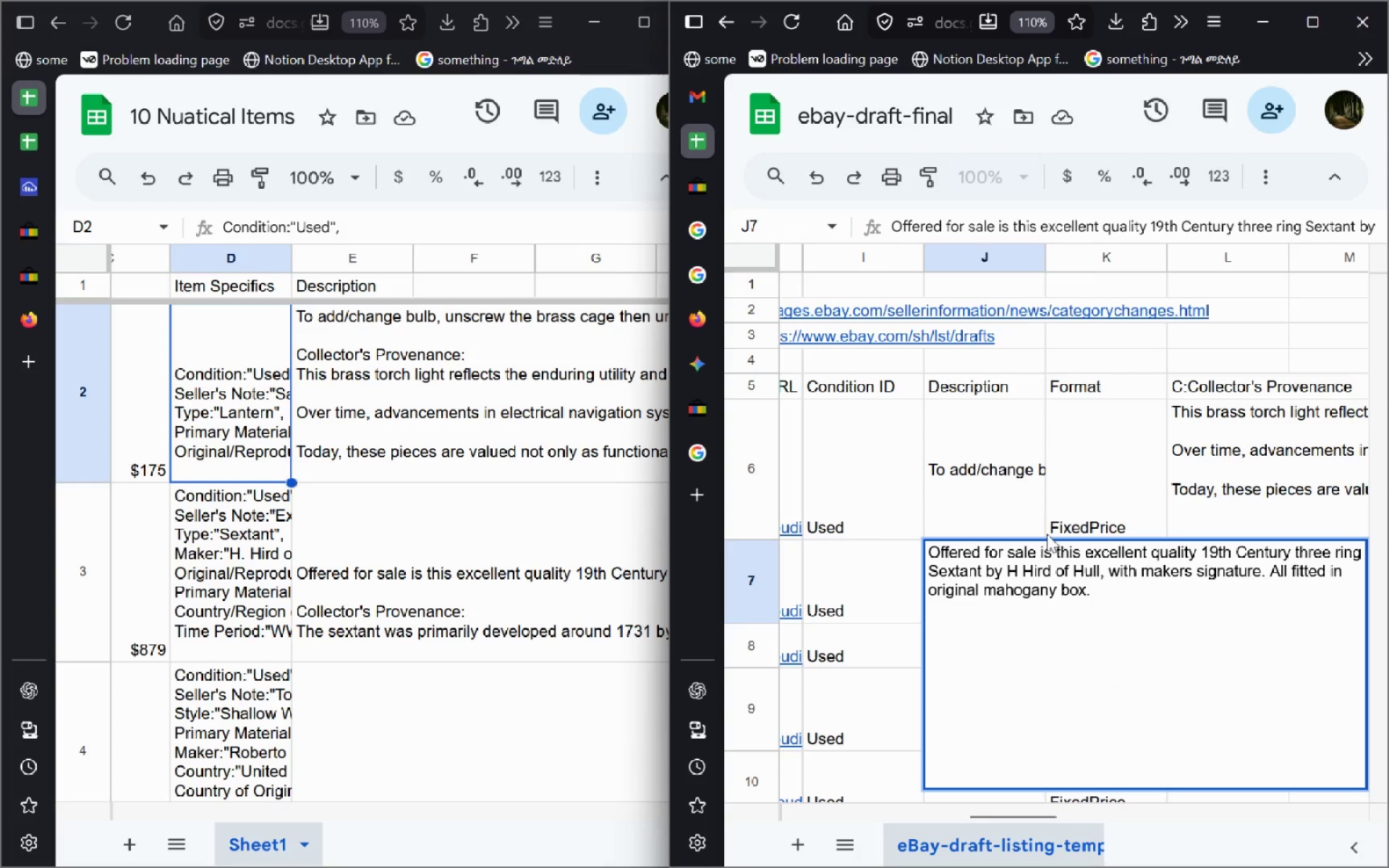 
key(Enter)
 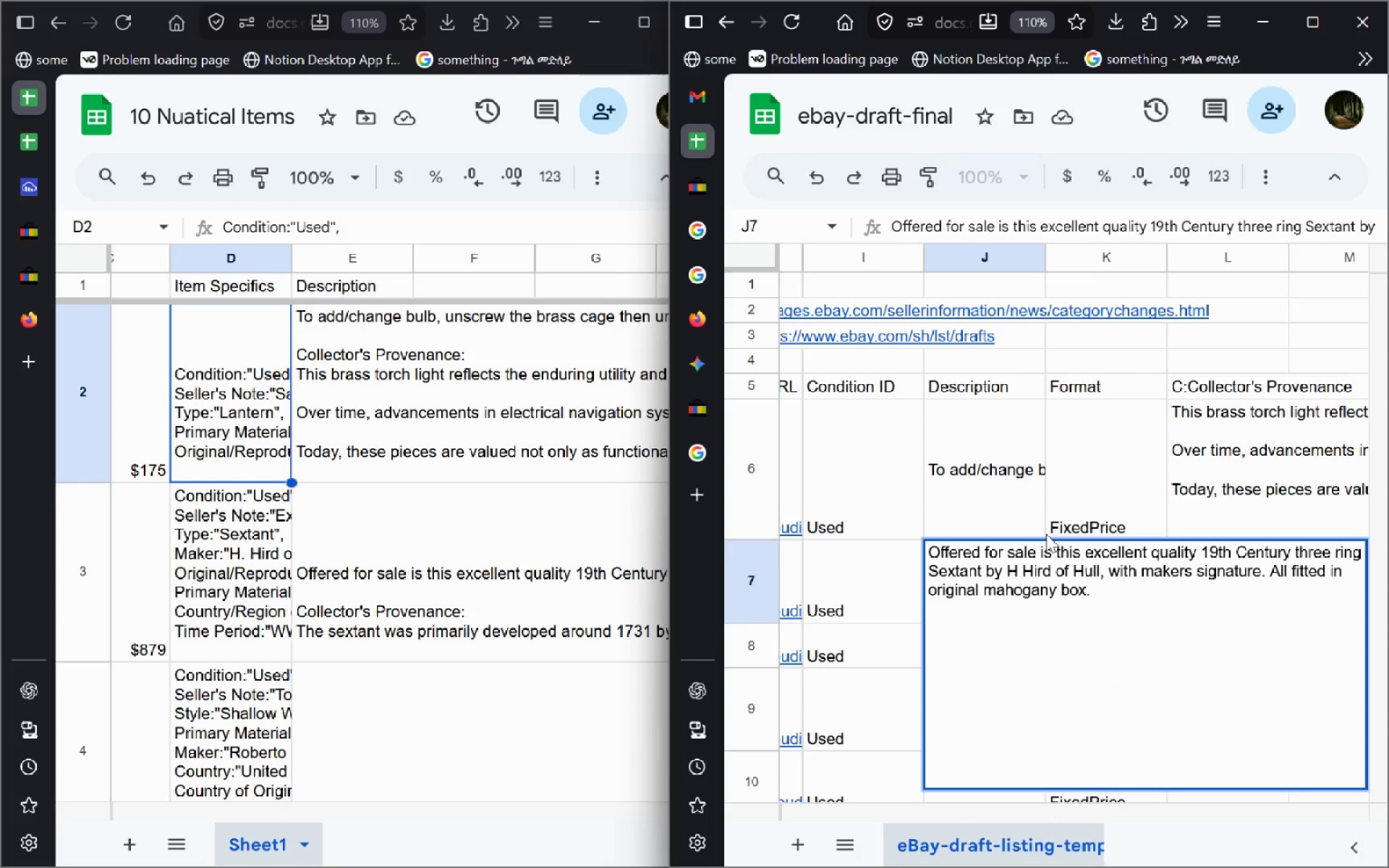 
left_click([1046, 534])
 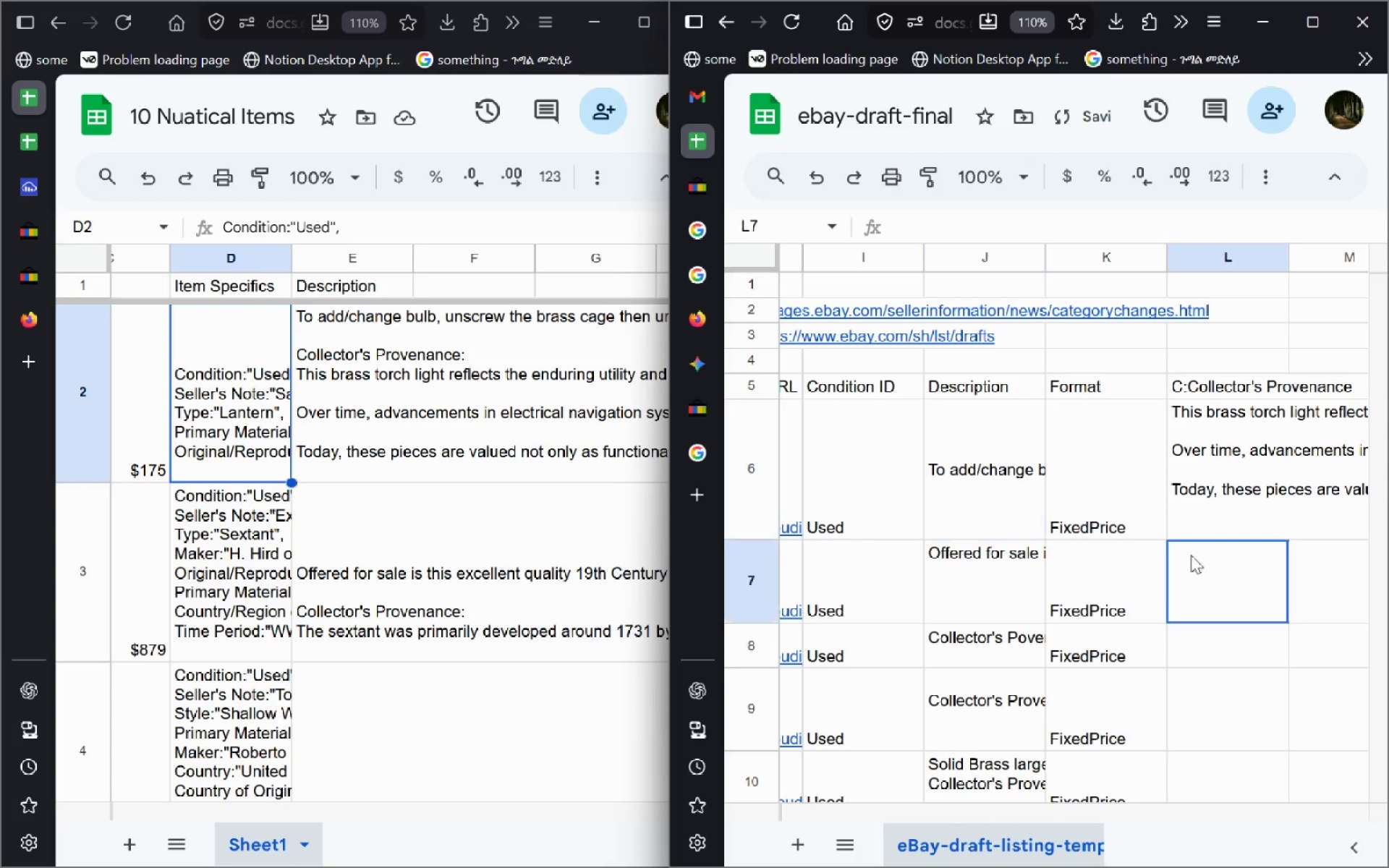 
double_click([1191, 555])
 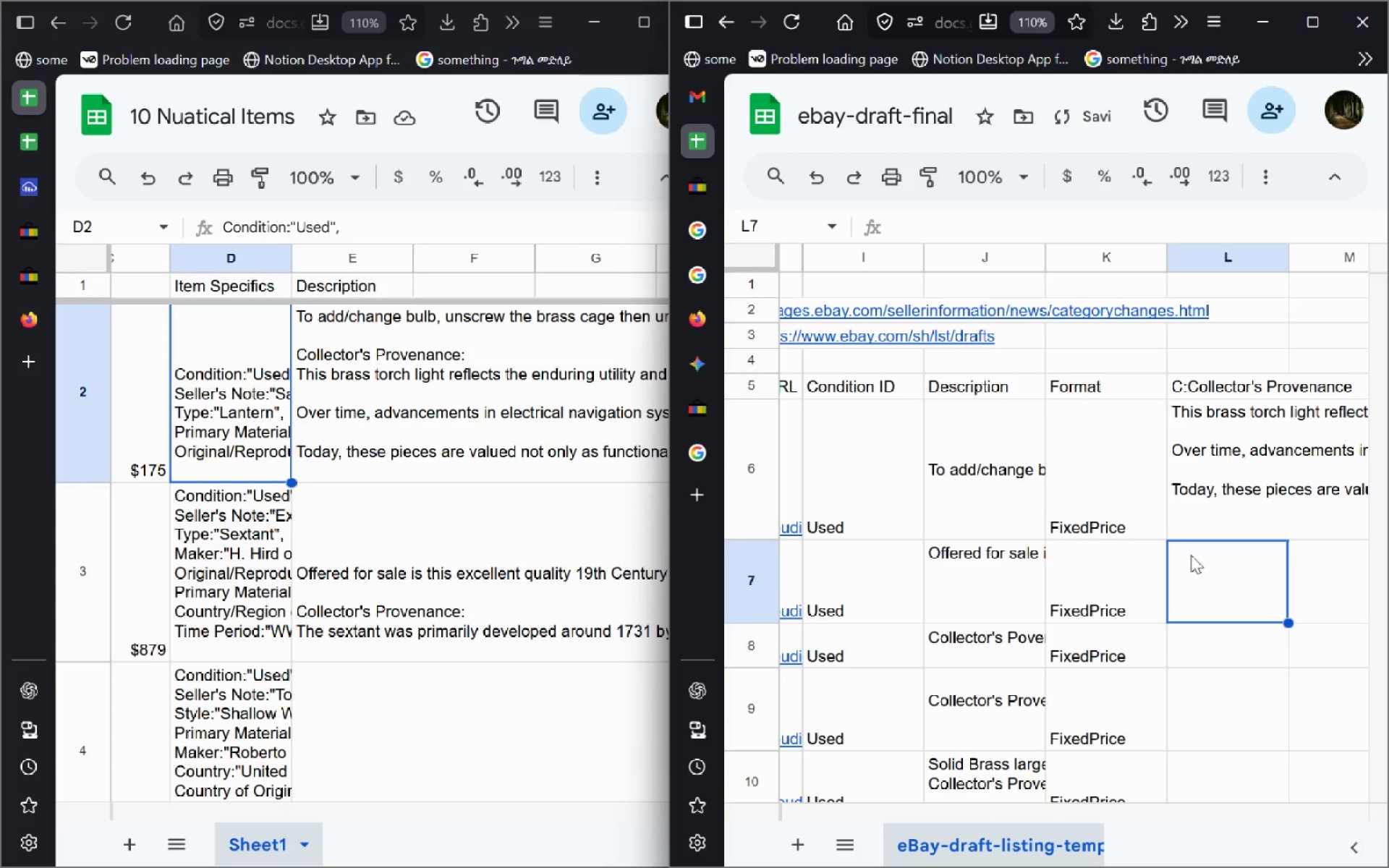 
key(Control+V)
 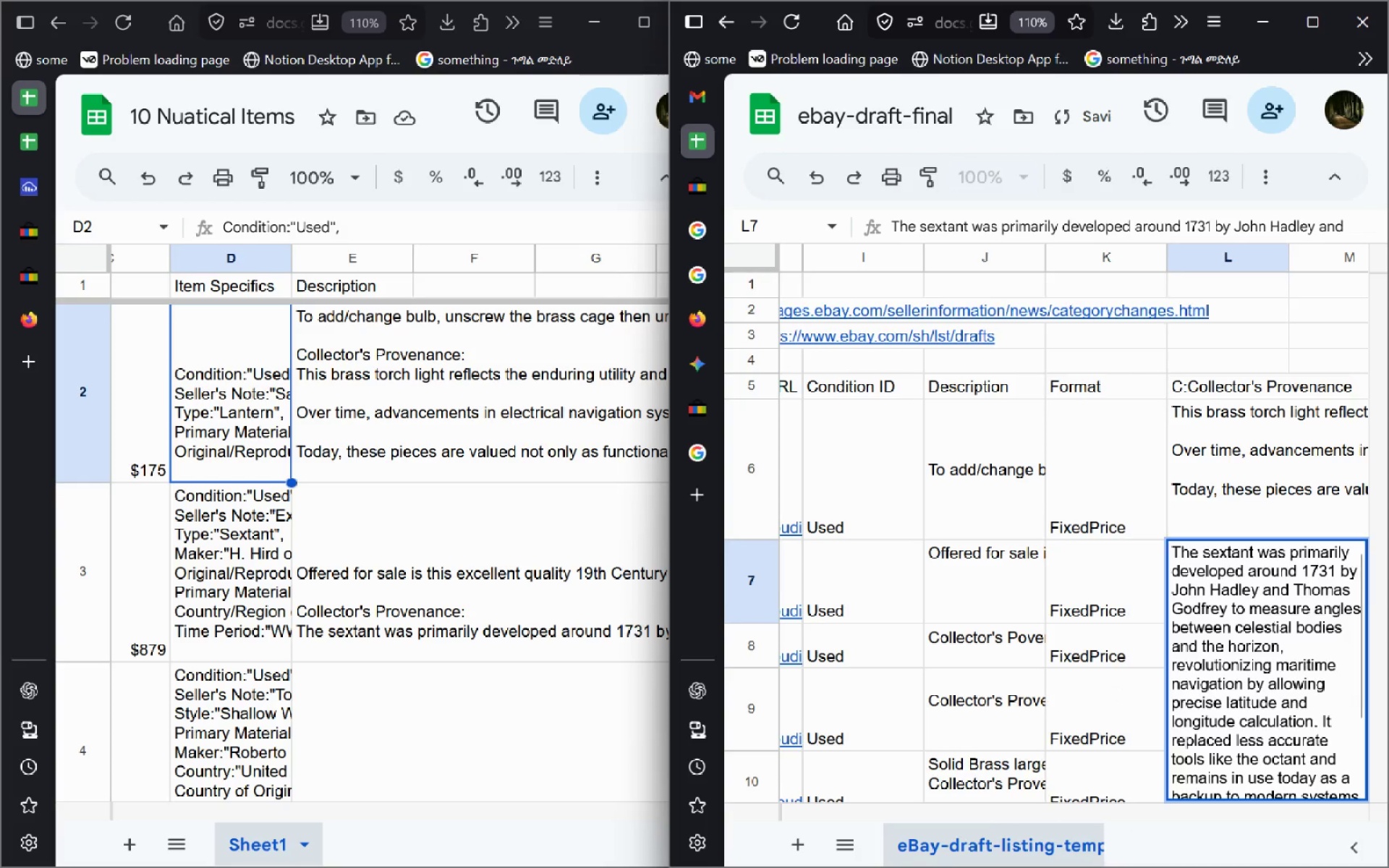 
key(Enter)
 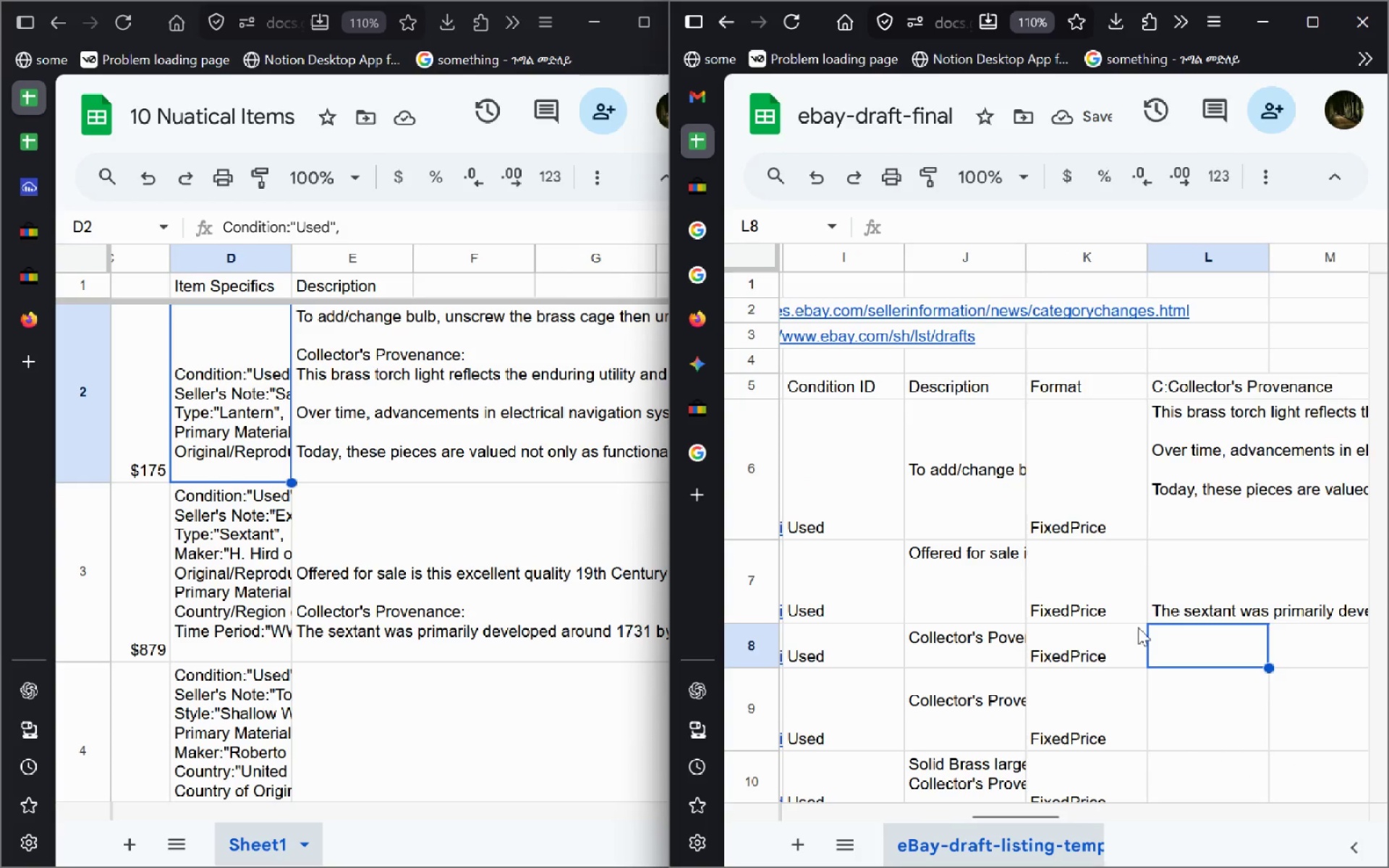 
double_click([960, 656])
 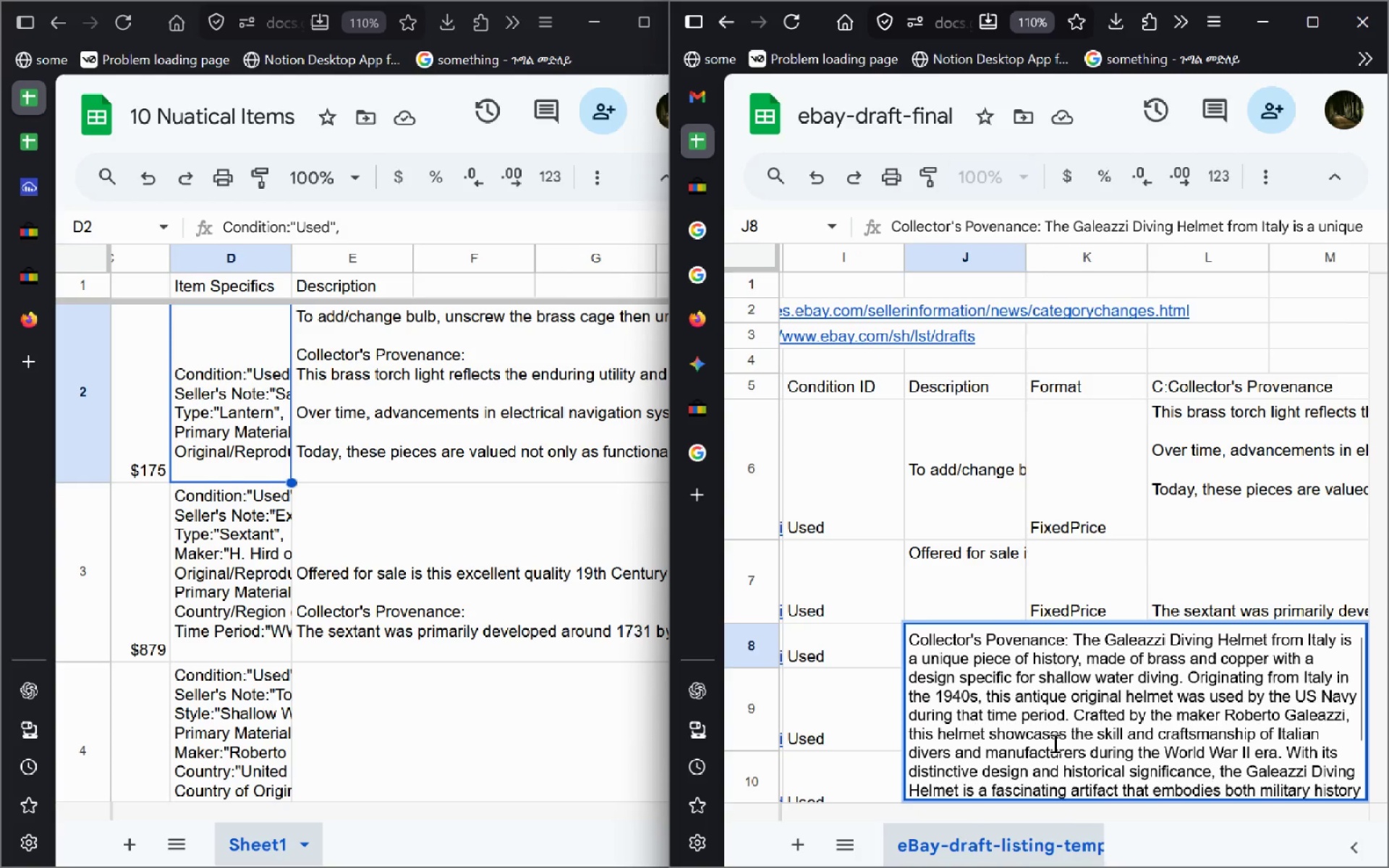 
left_click_drag(start_coordinate=[1073, 639], to_coordinate=[1233, 785])
 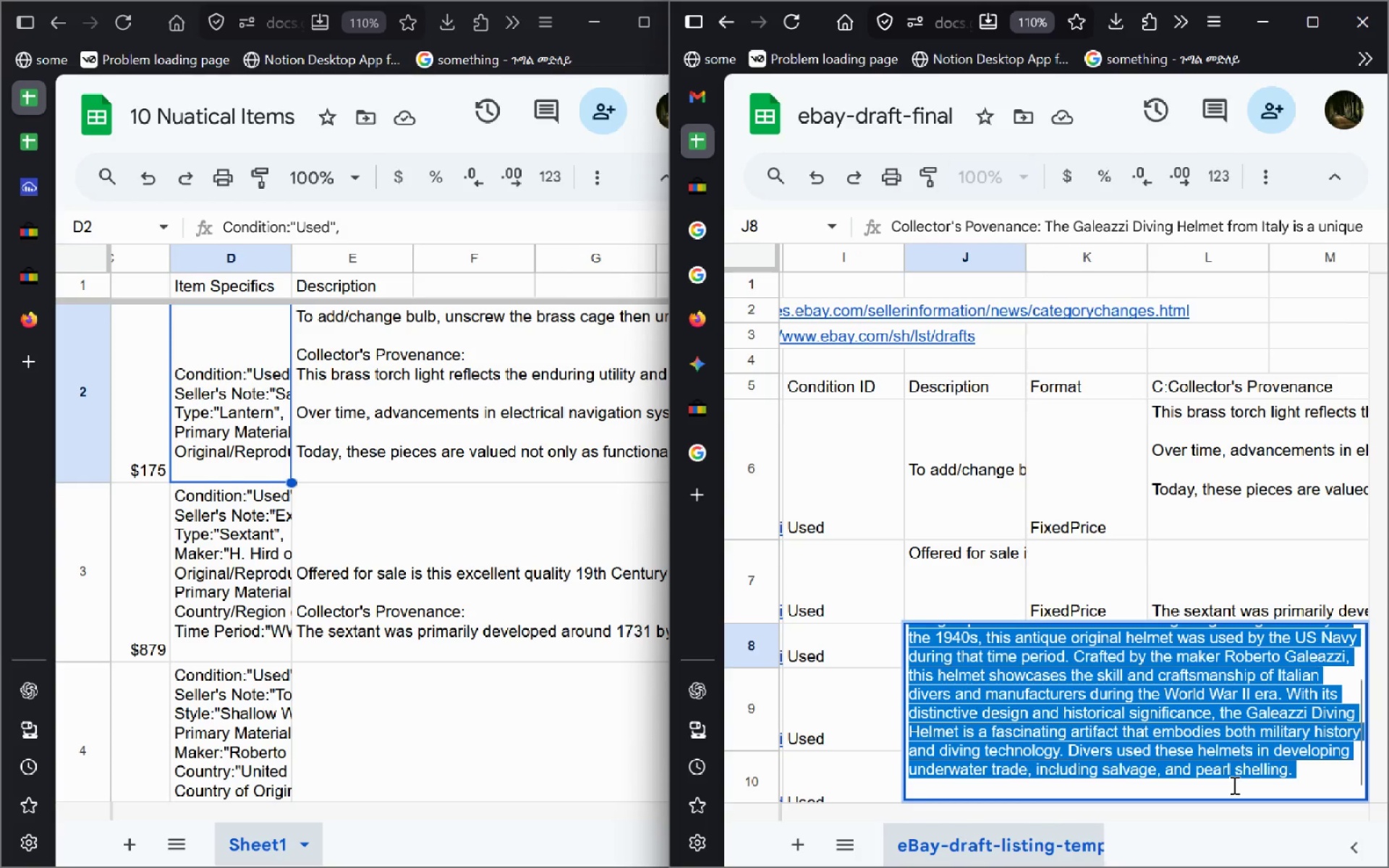 
key(Control+X)
 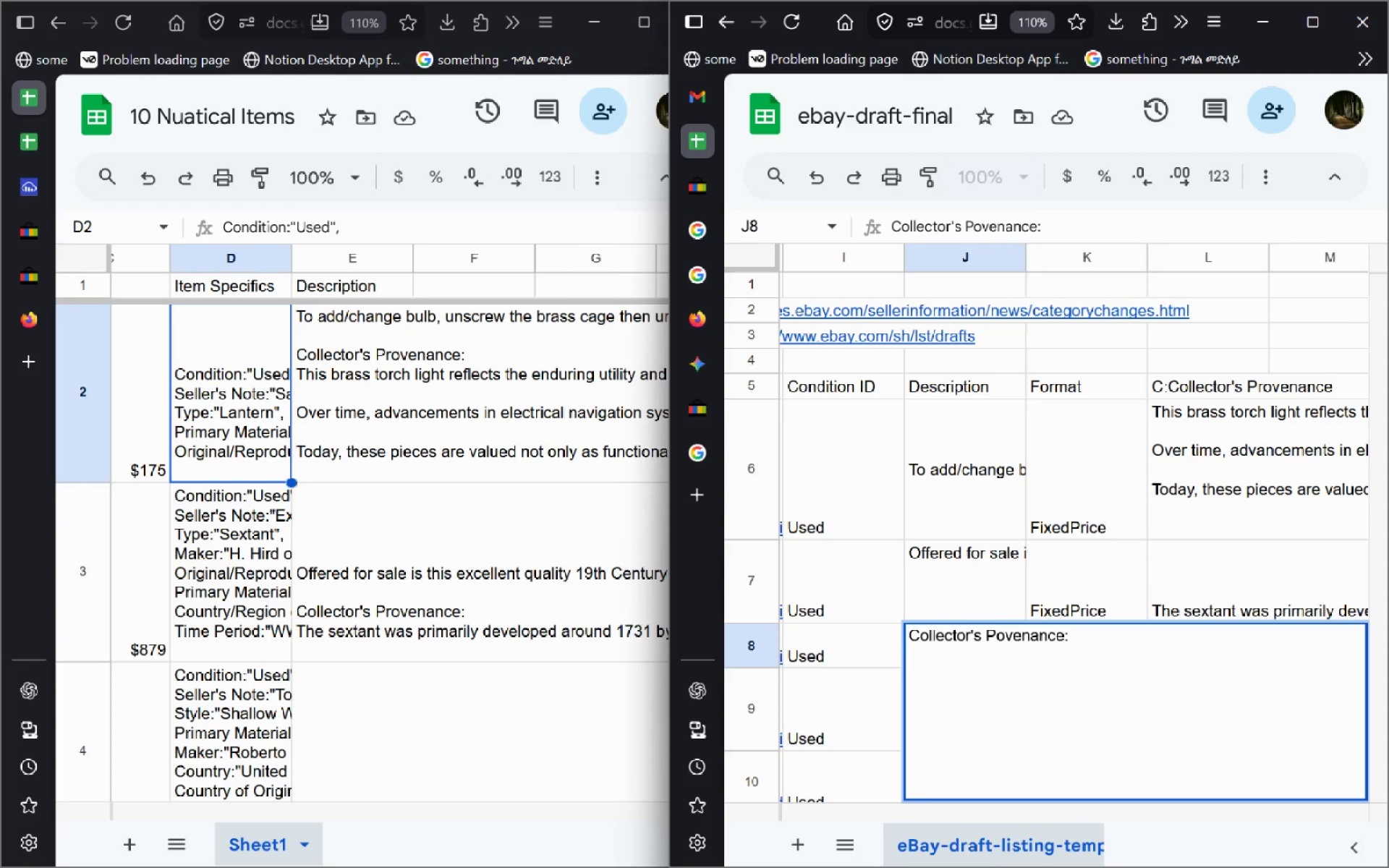 
key(Enter)
 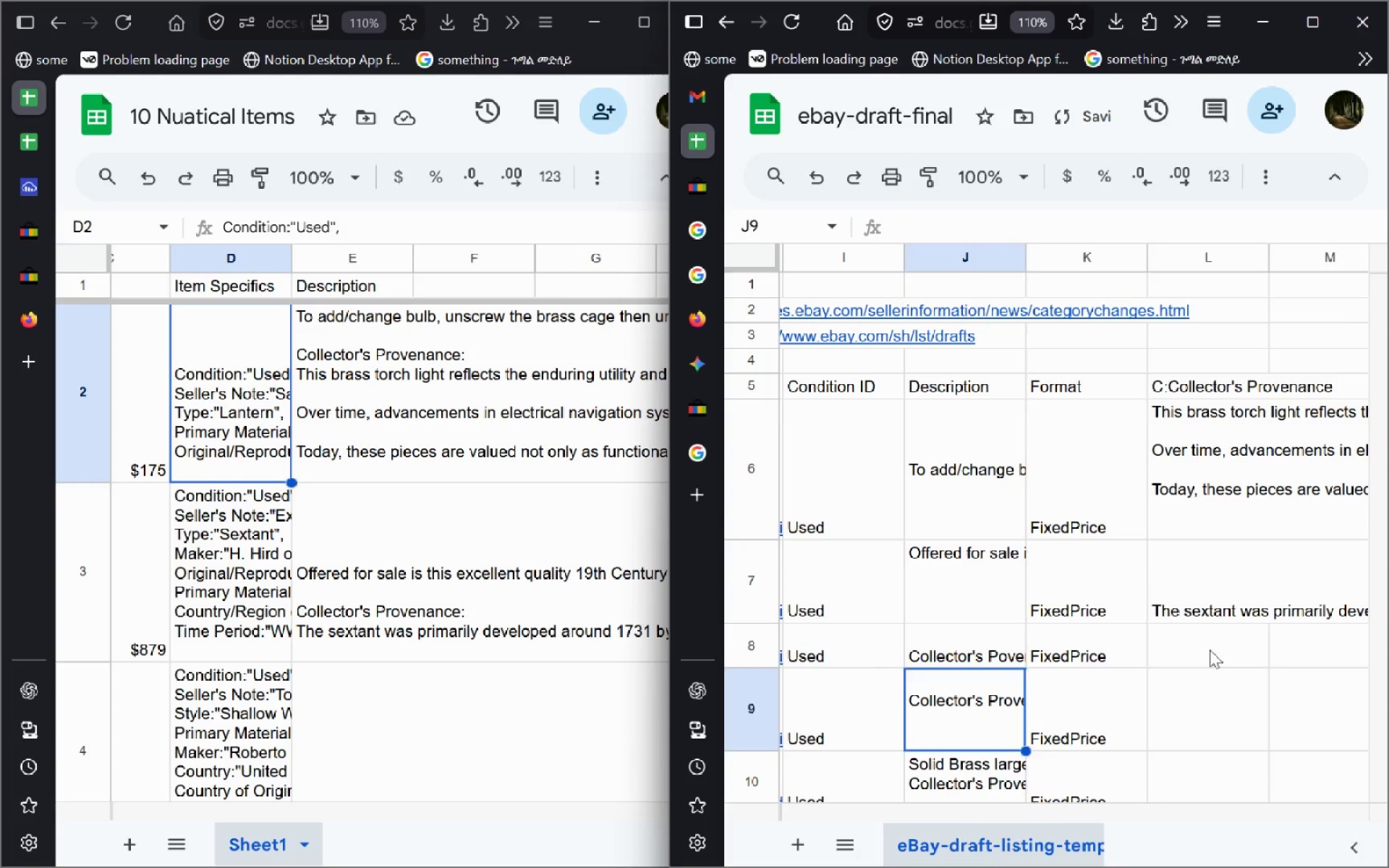 
double_click([1210, 650])
 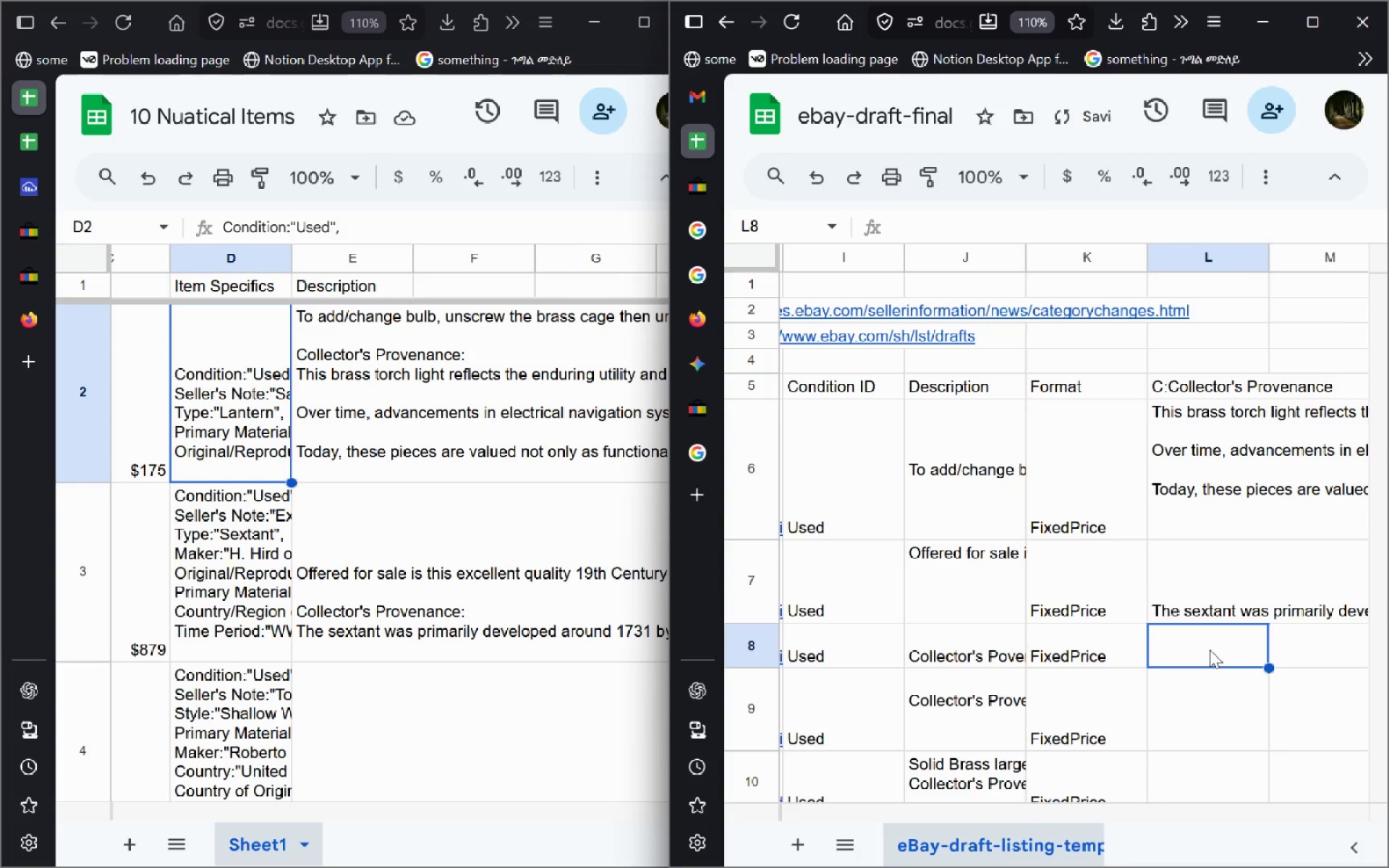 
key(Control+V)
 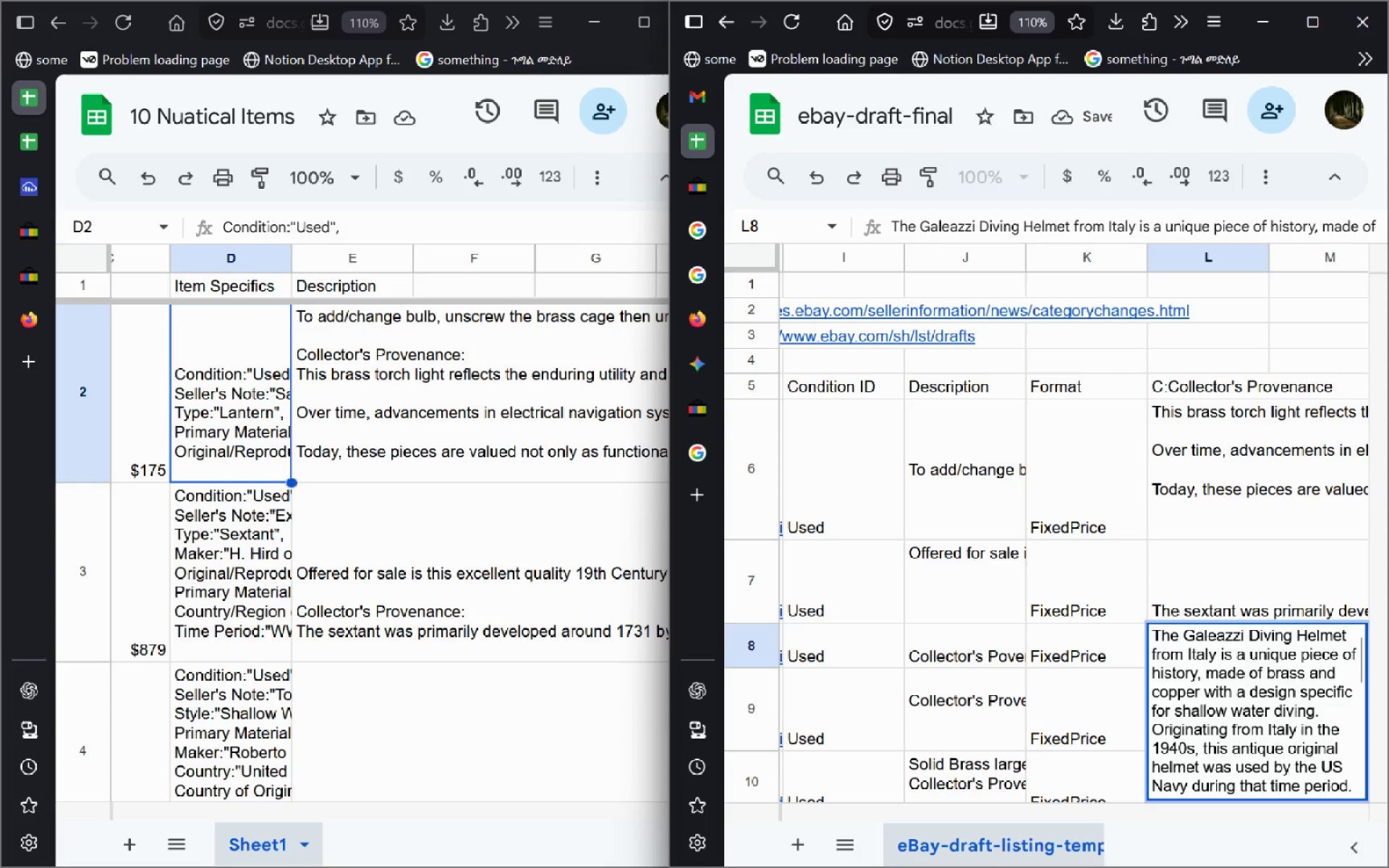 
key(Enter)
 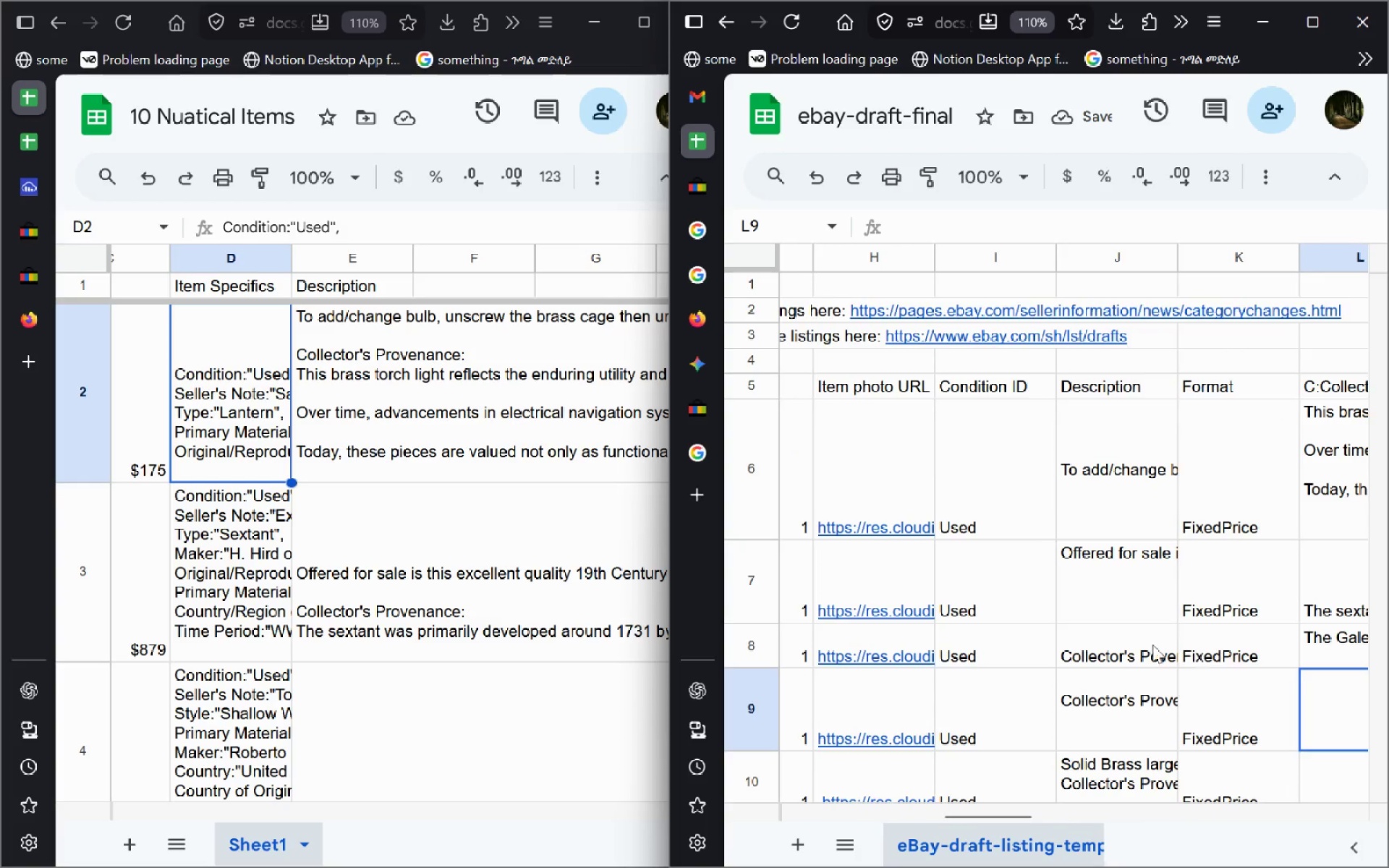 
double_click([1091, 736])
 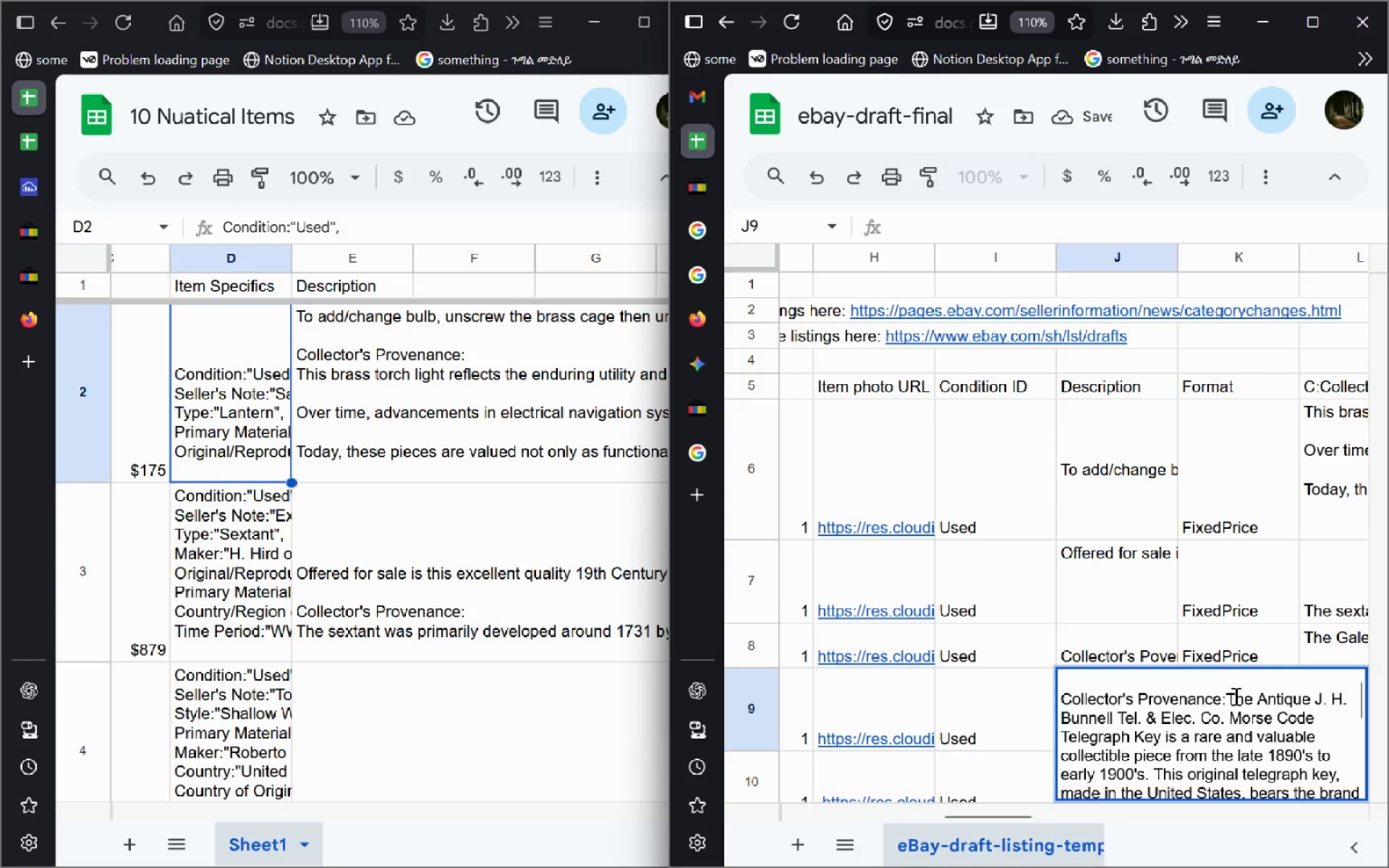 
left_click_drag(start_coordinate=[1227, 699], to_coordinate=[911, 677])
 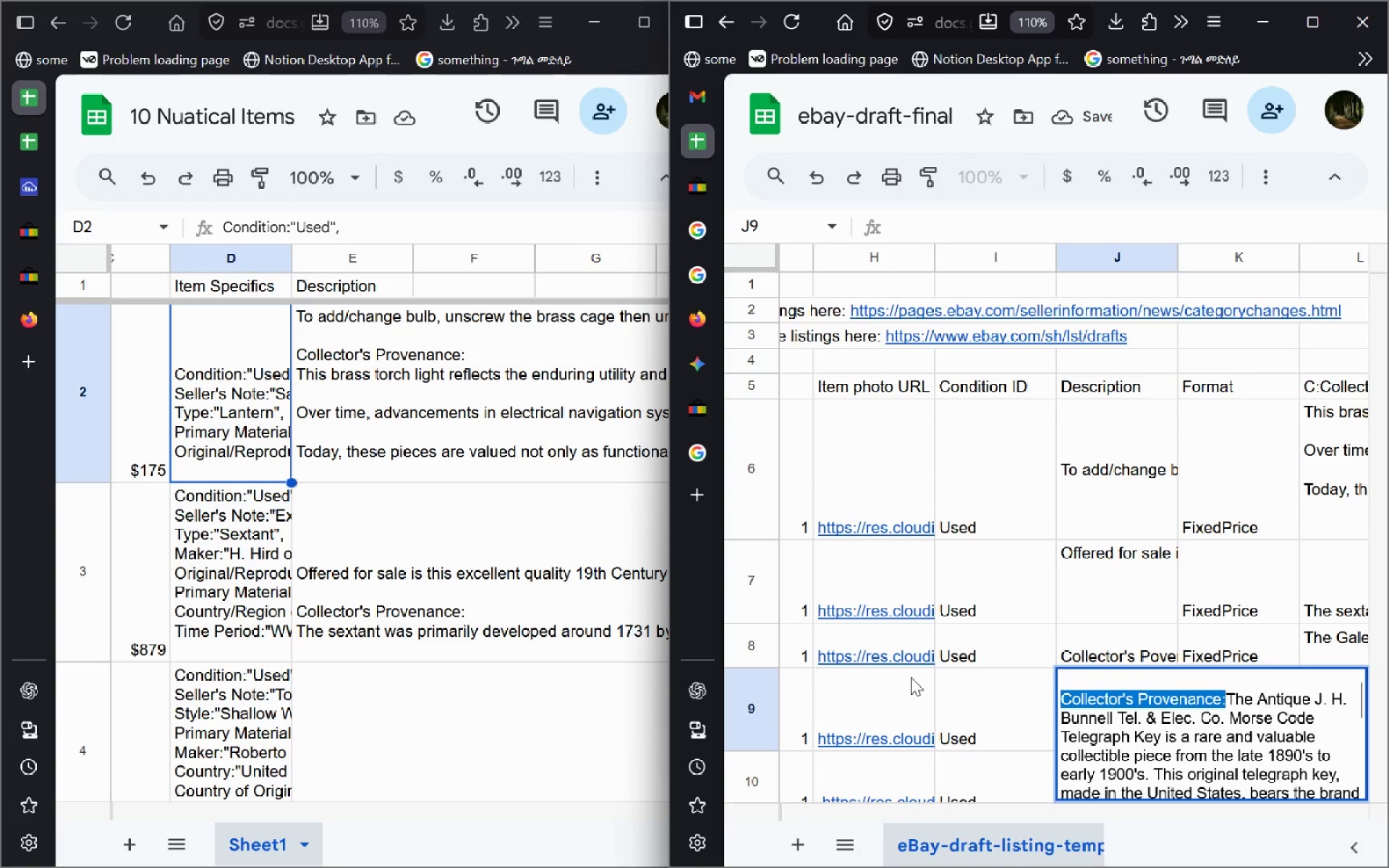 
key(Backspace)
 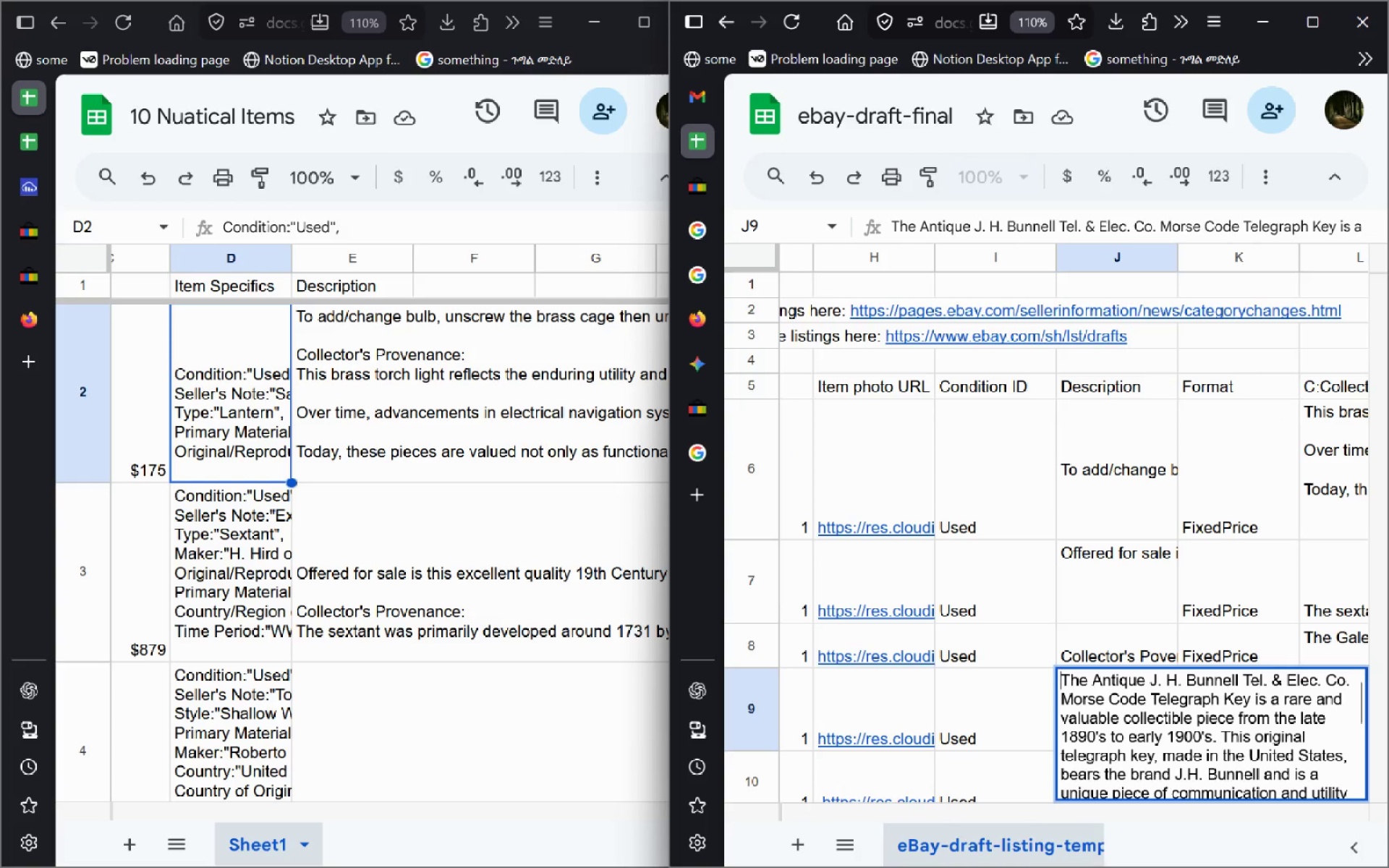 
key(Control+A)
 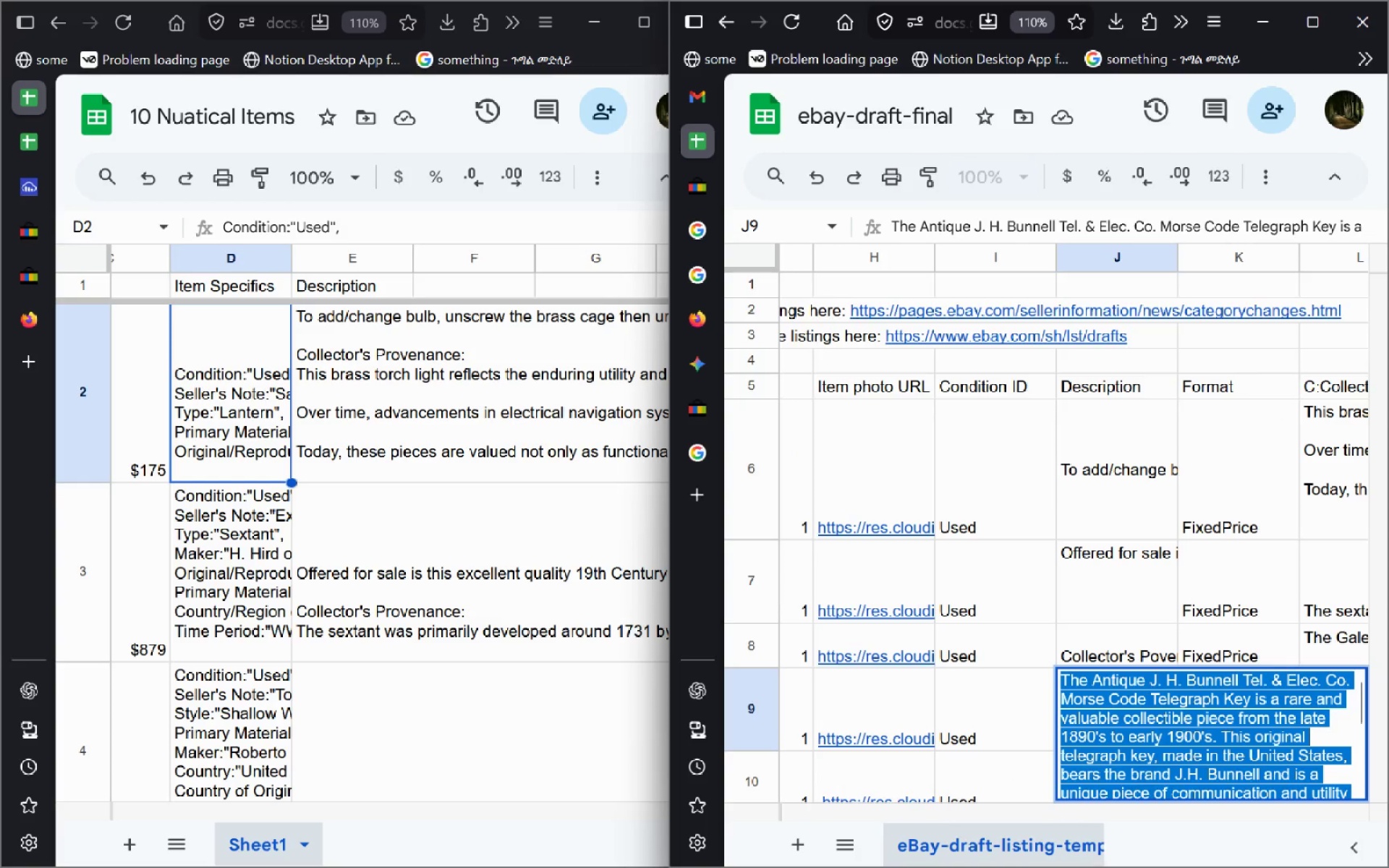 
key(Control+C)
 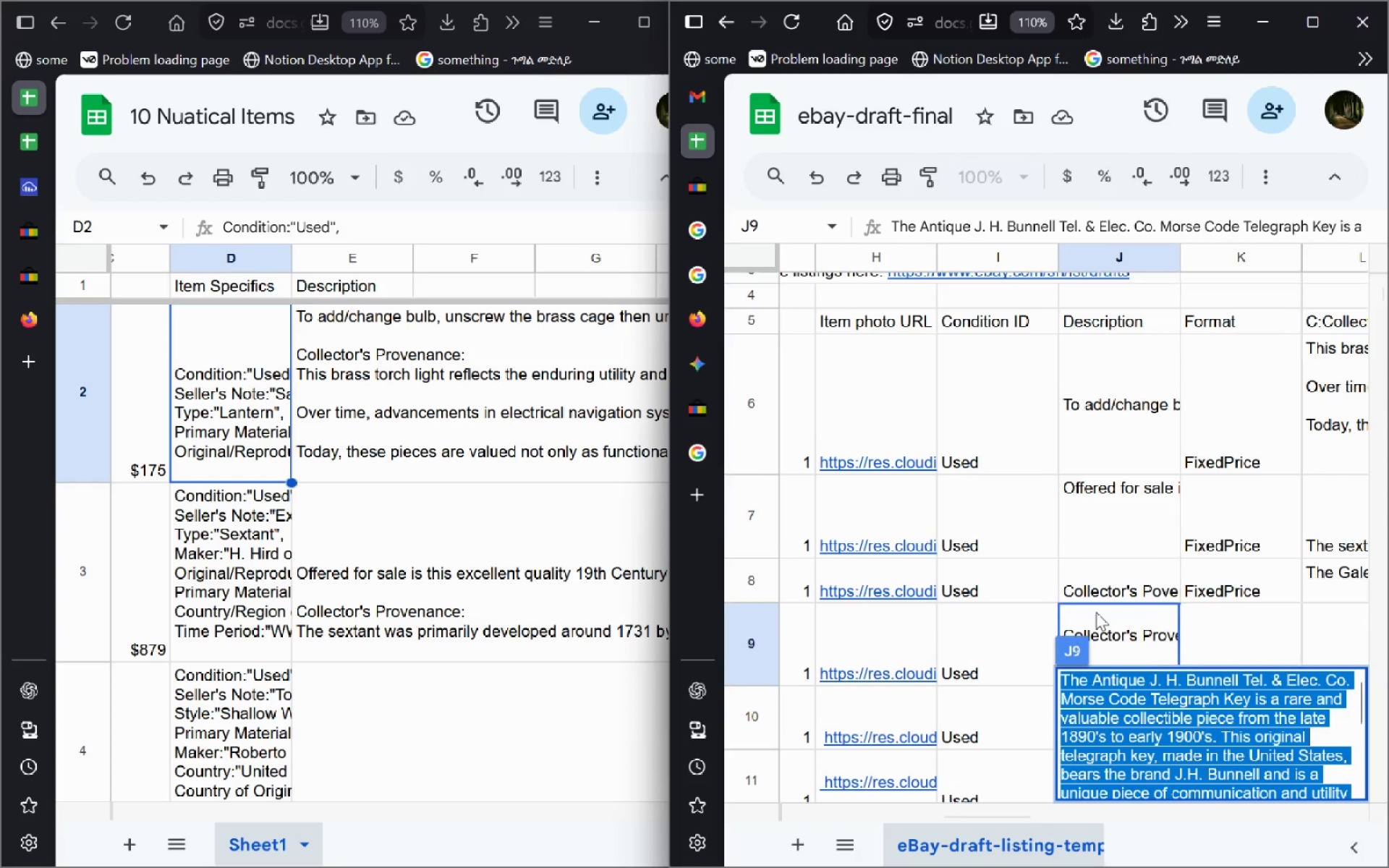 
key(Control+X)
 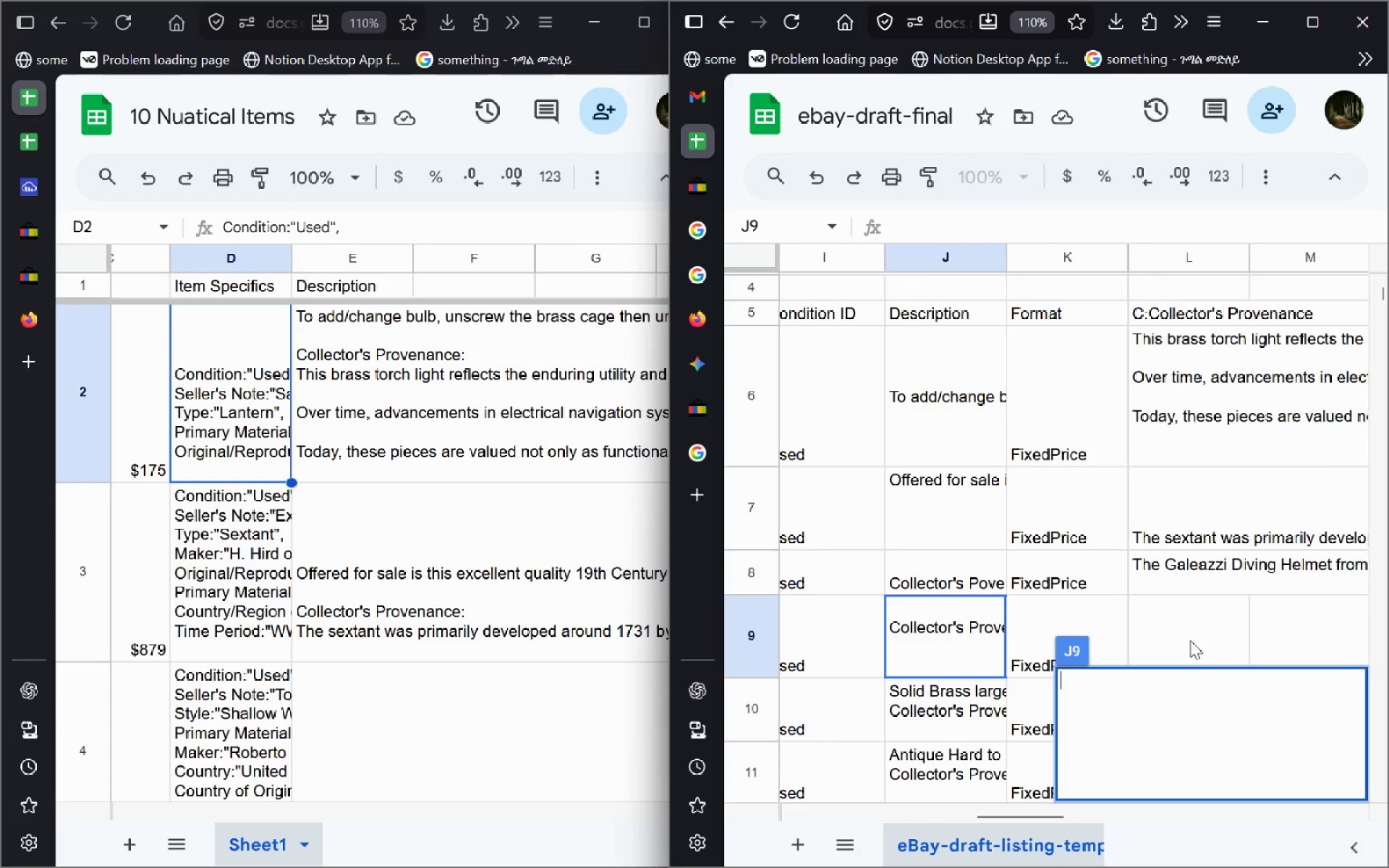 
double_click([1194, 641])
 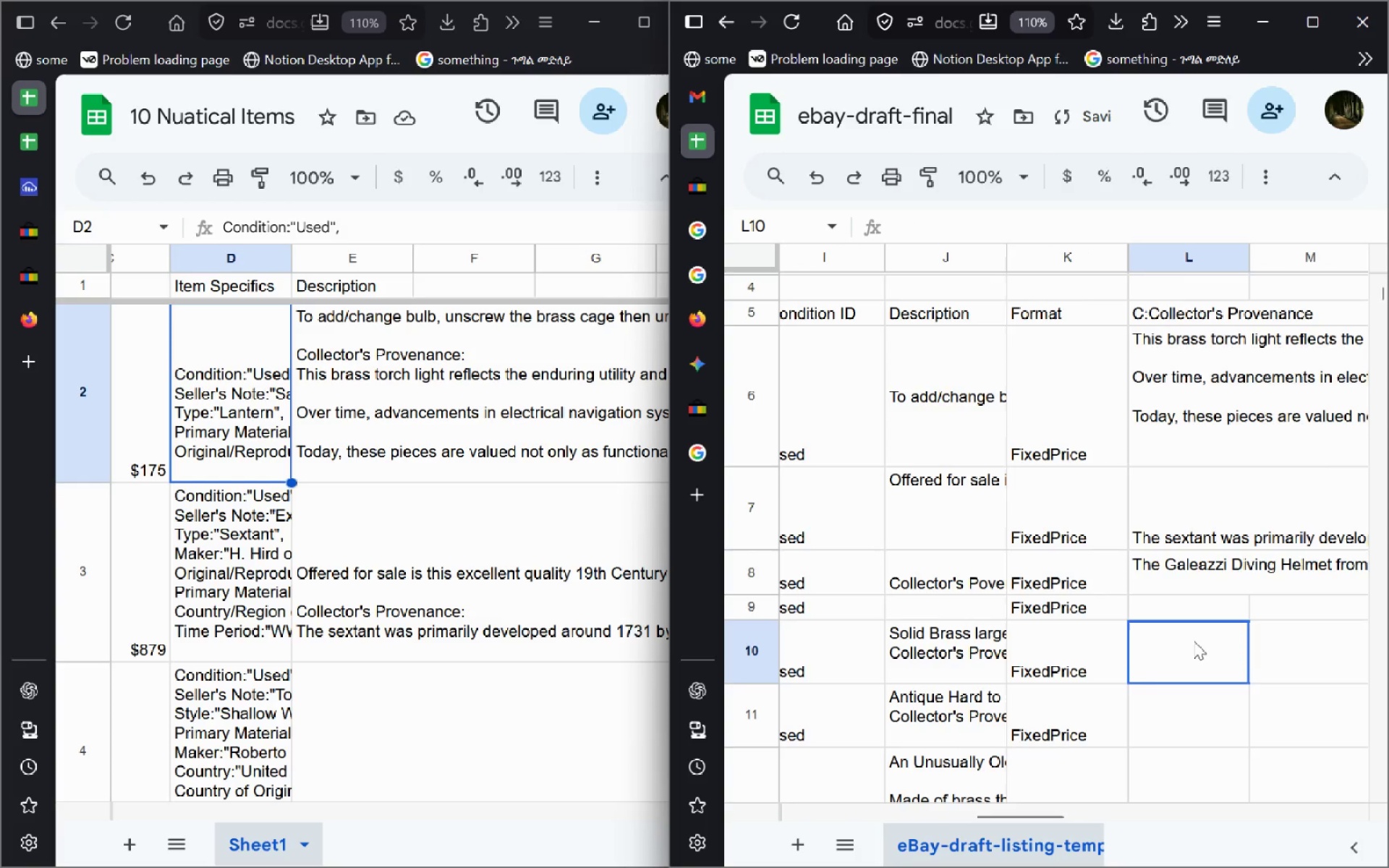 
hold_key(key=ControlLeft, duration=0.36)
 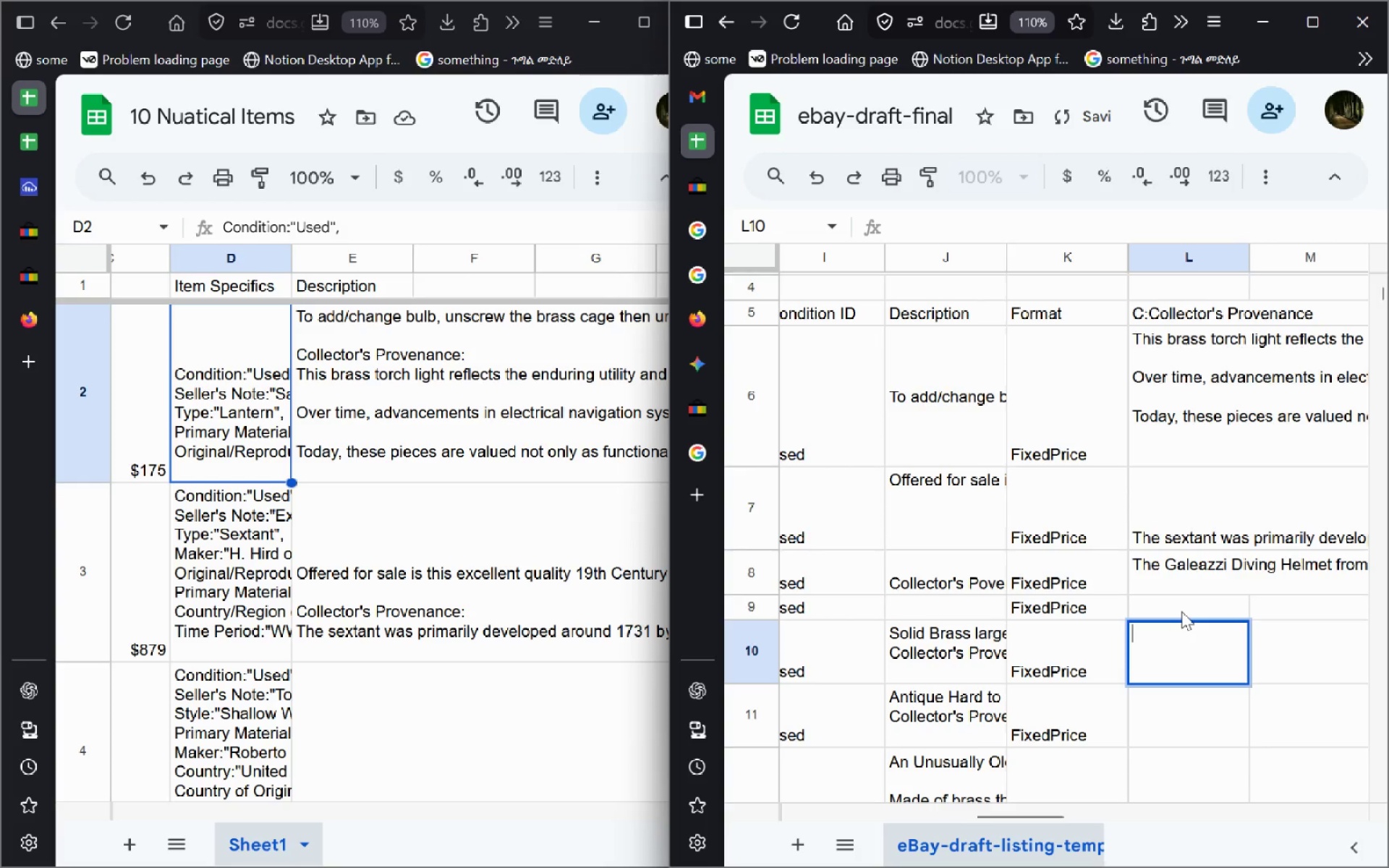 
key(Control+X)
 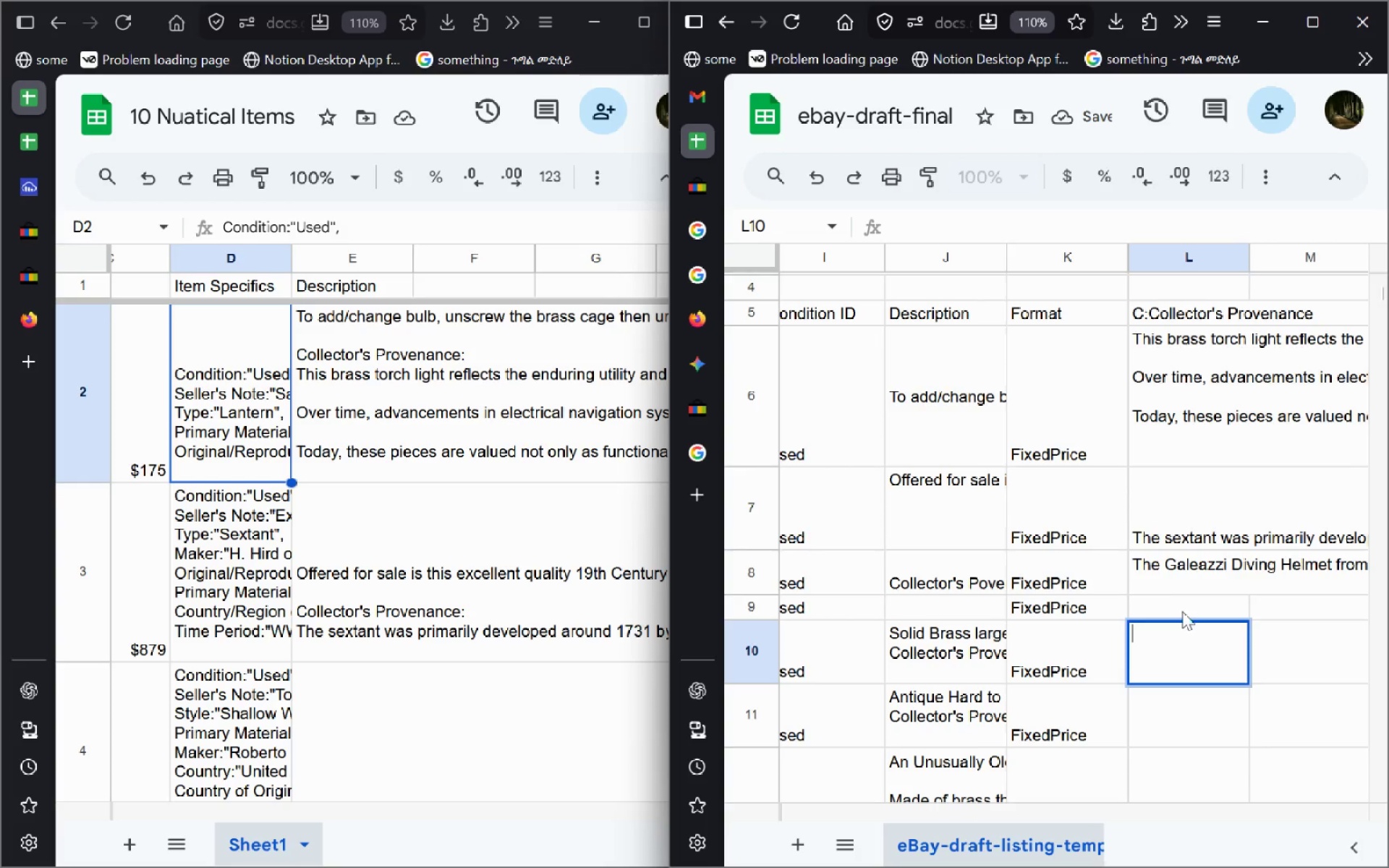 
key(Control+Z)
 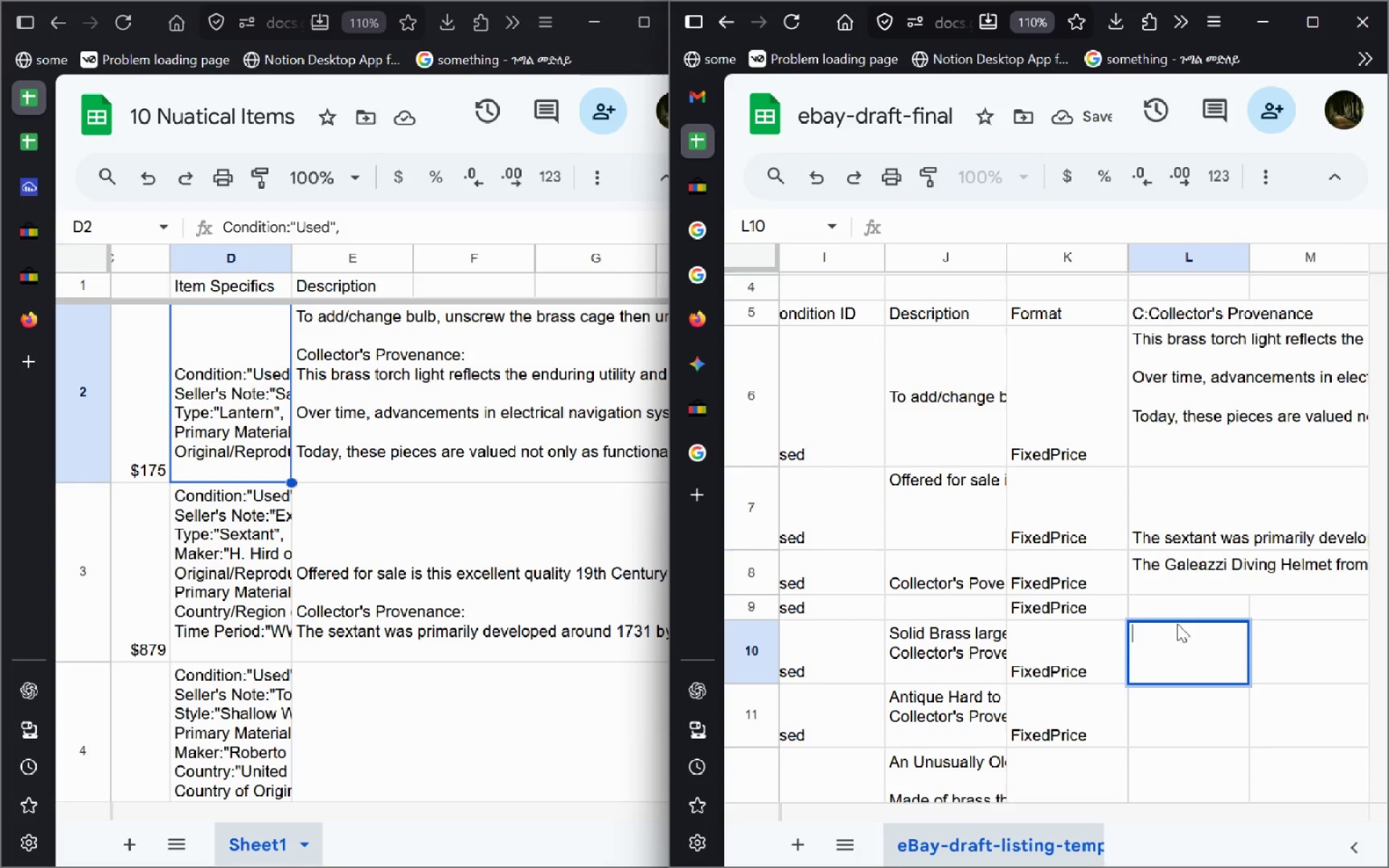 
key(Control+Z)
 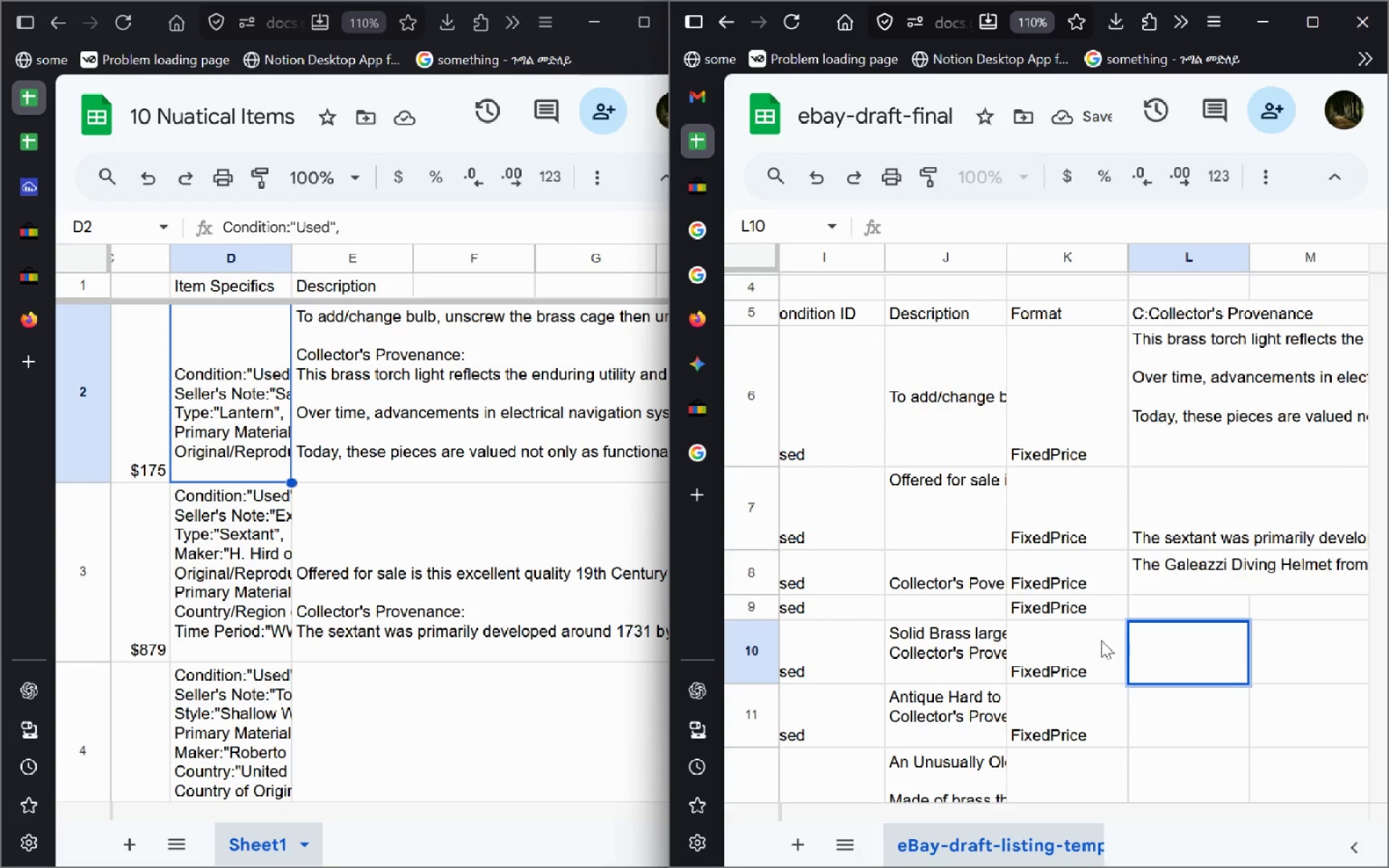 
key(Control+Z)
 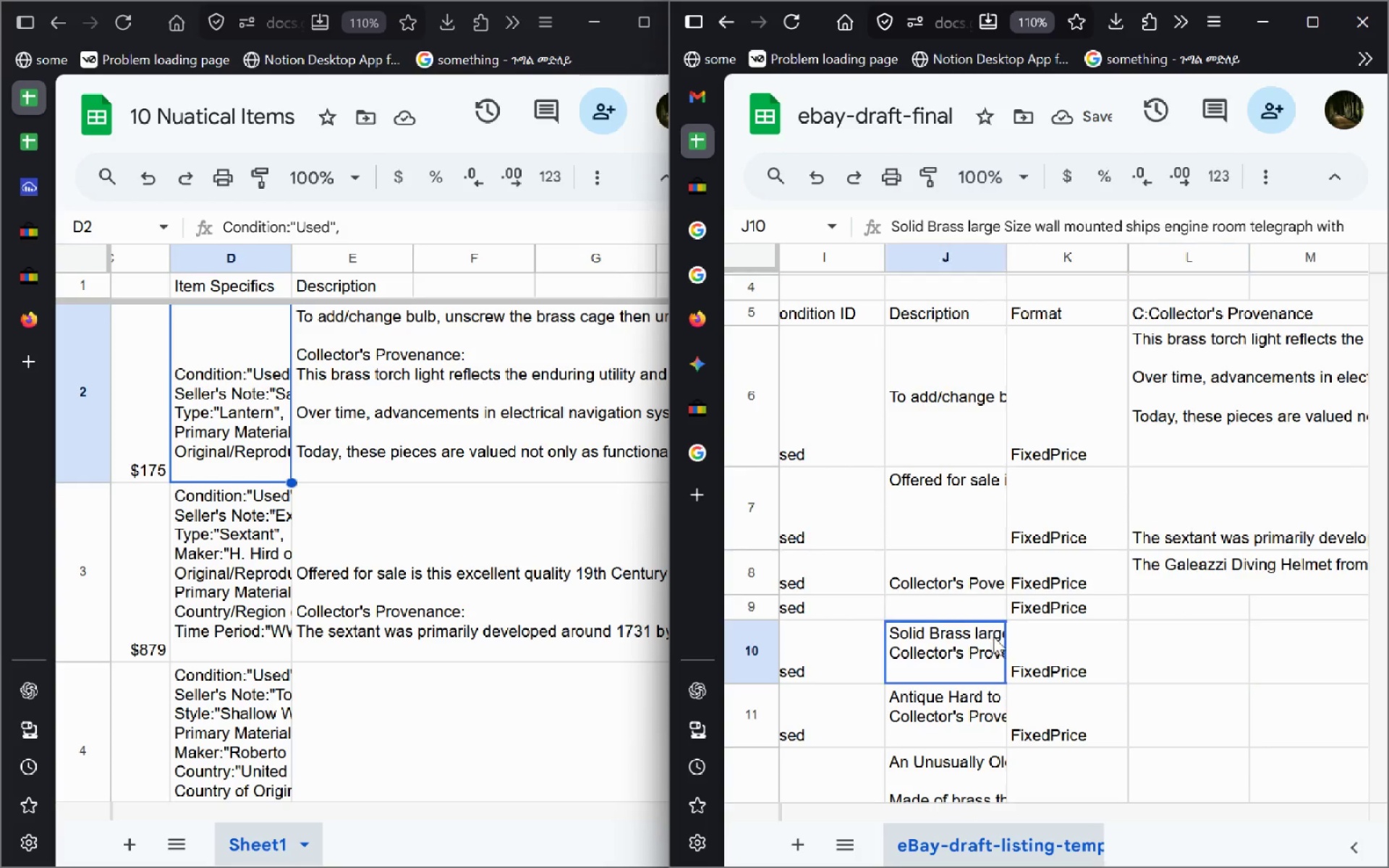 
left_click([993, 637])
 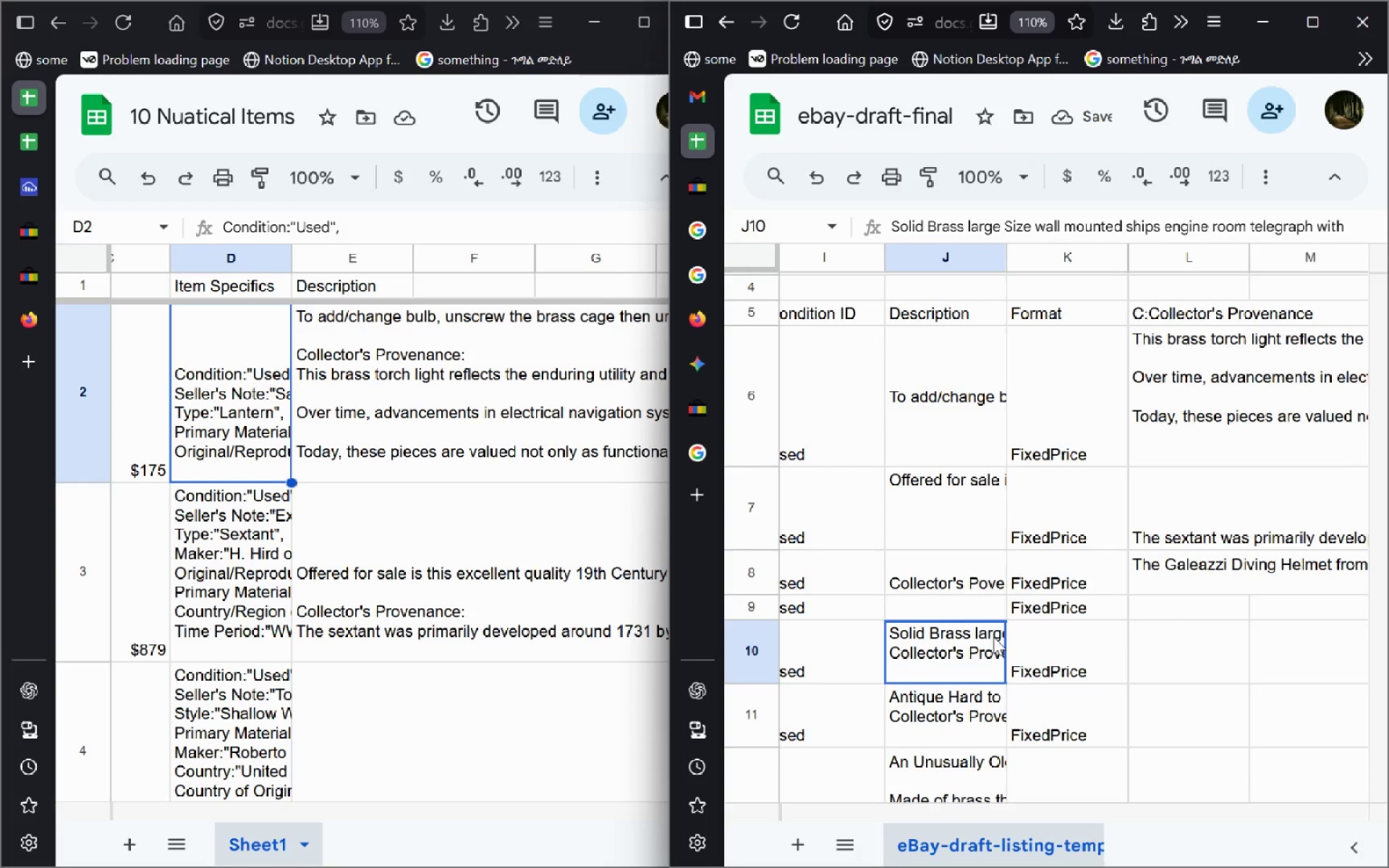 
key(Control+Z)
 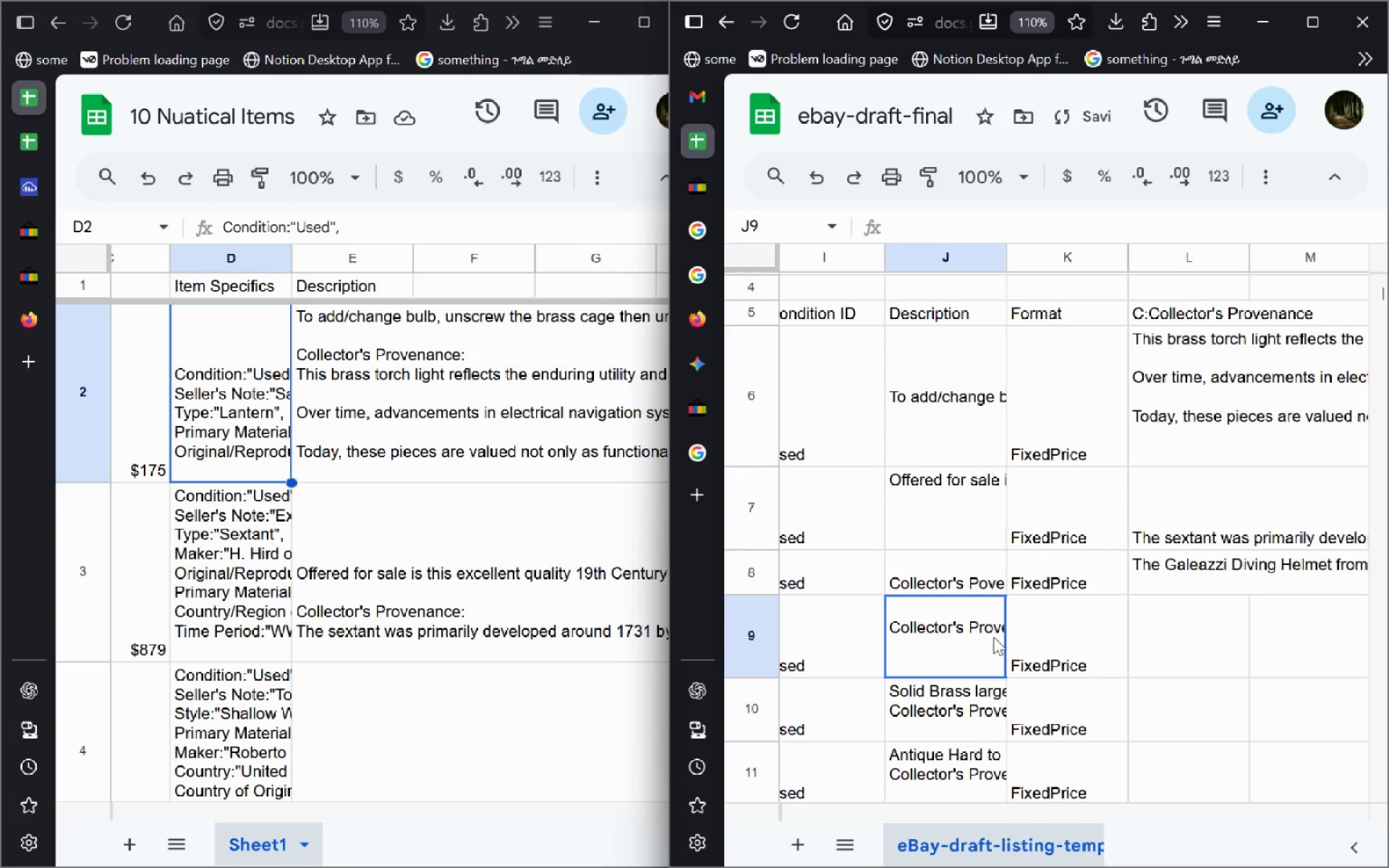 
double_click([993, 637])
 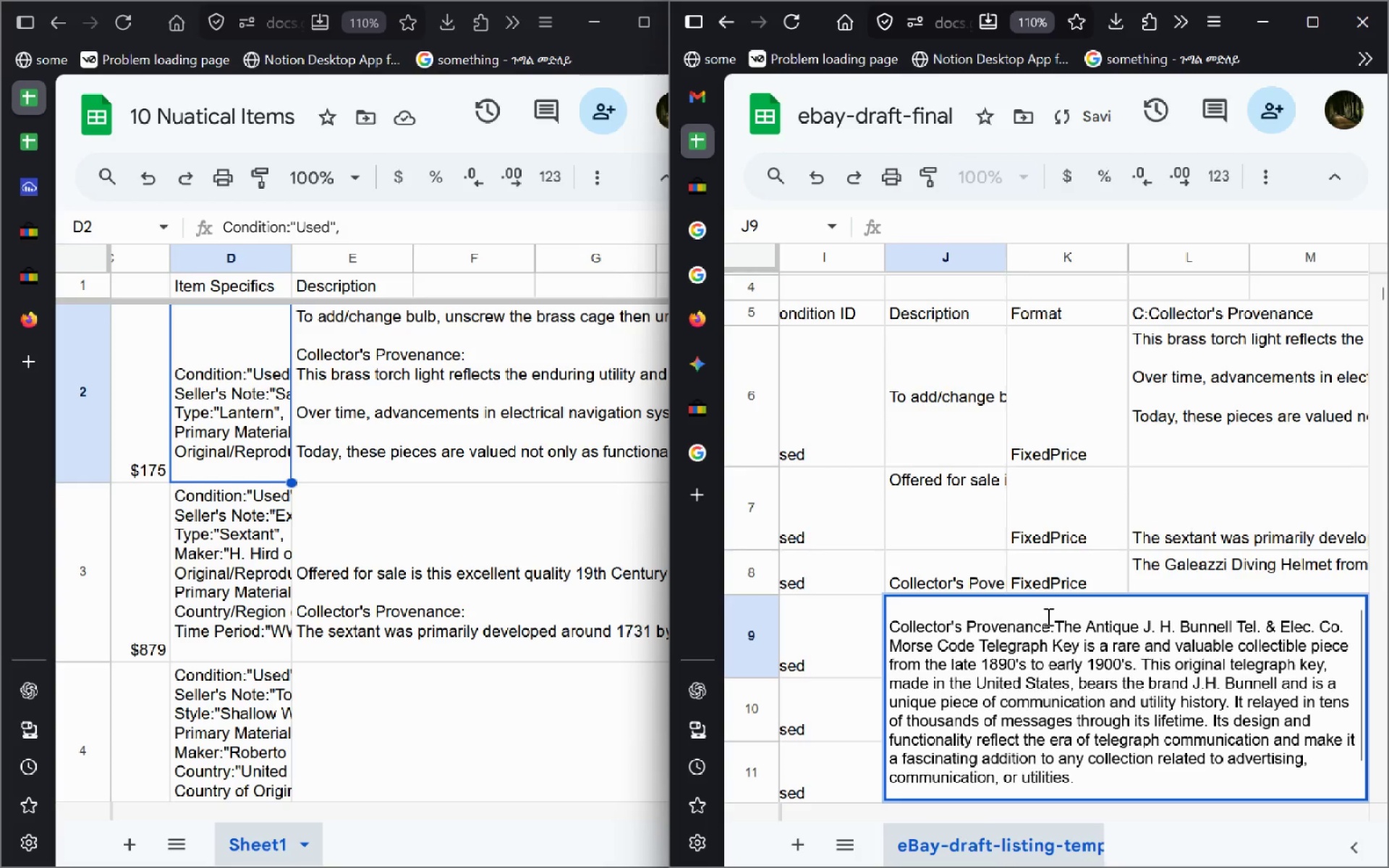 
left_click_drag(start_coordinate=[1055, 621], to_coordinate=[1221, 848])
 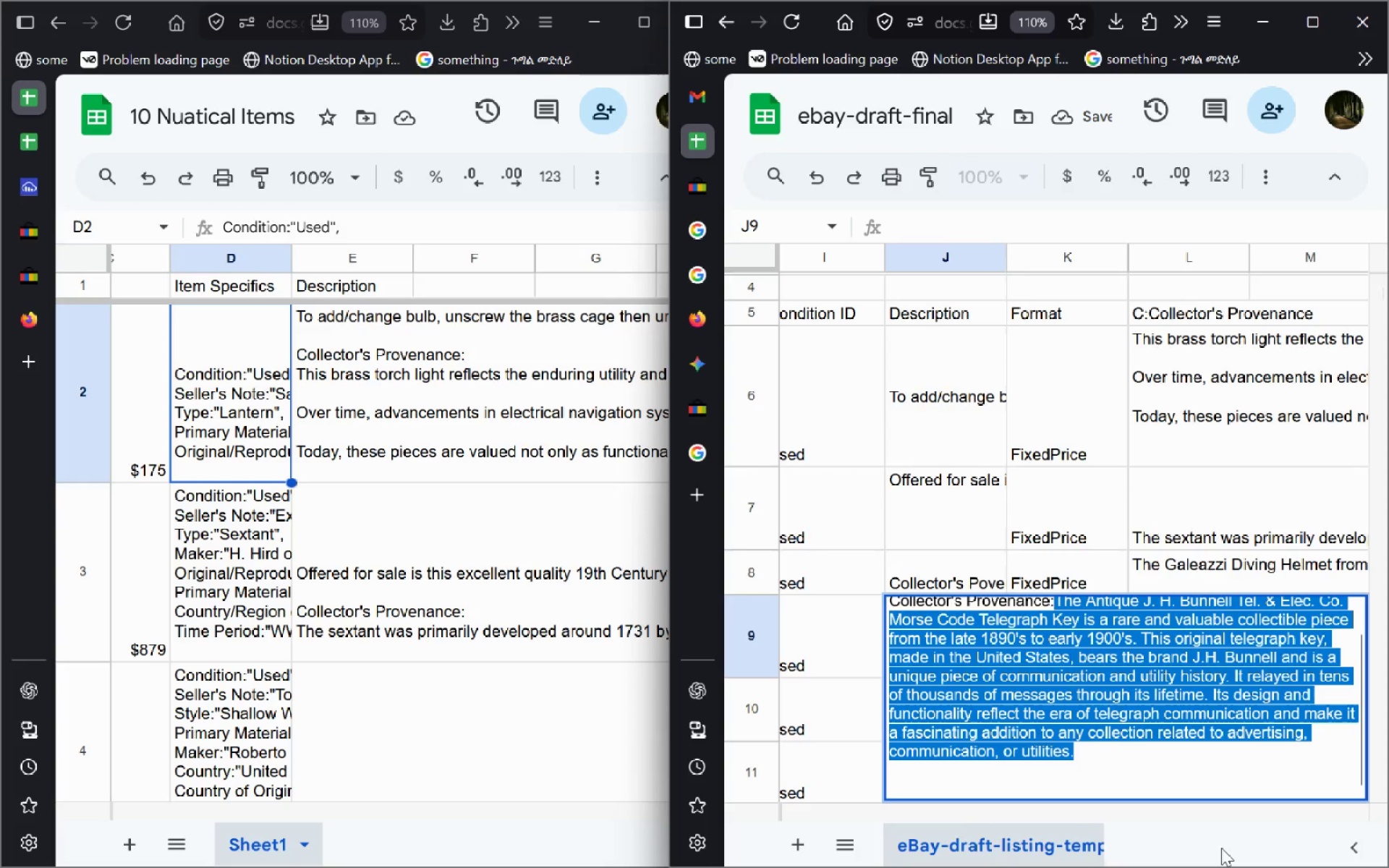 
key(Control+X)
 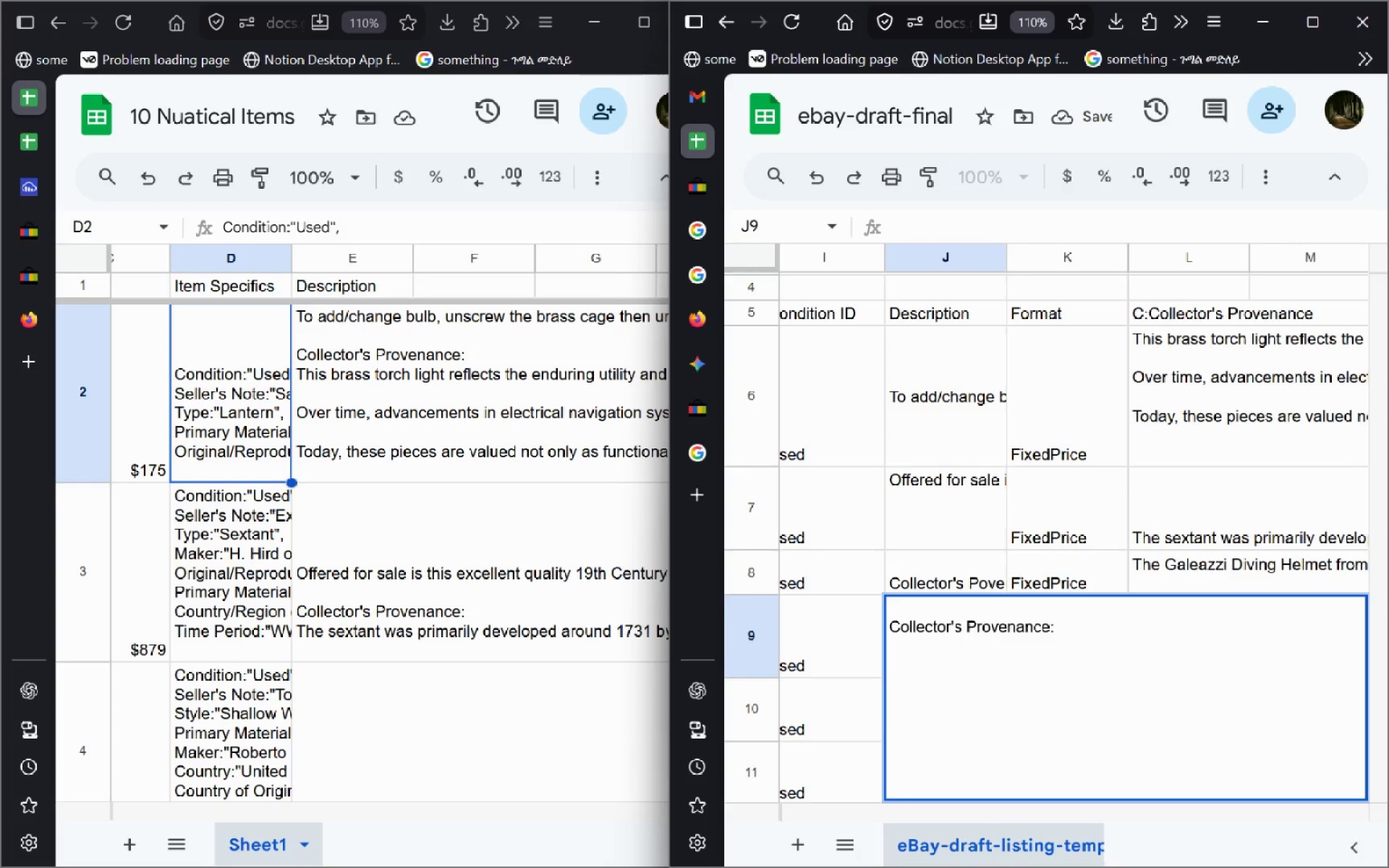 
key(Enter)
 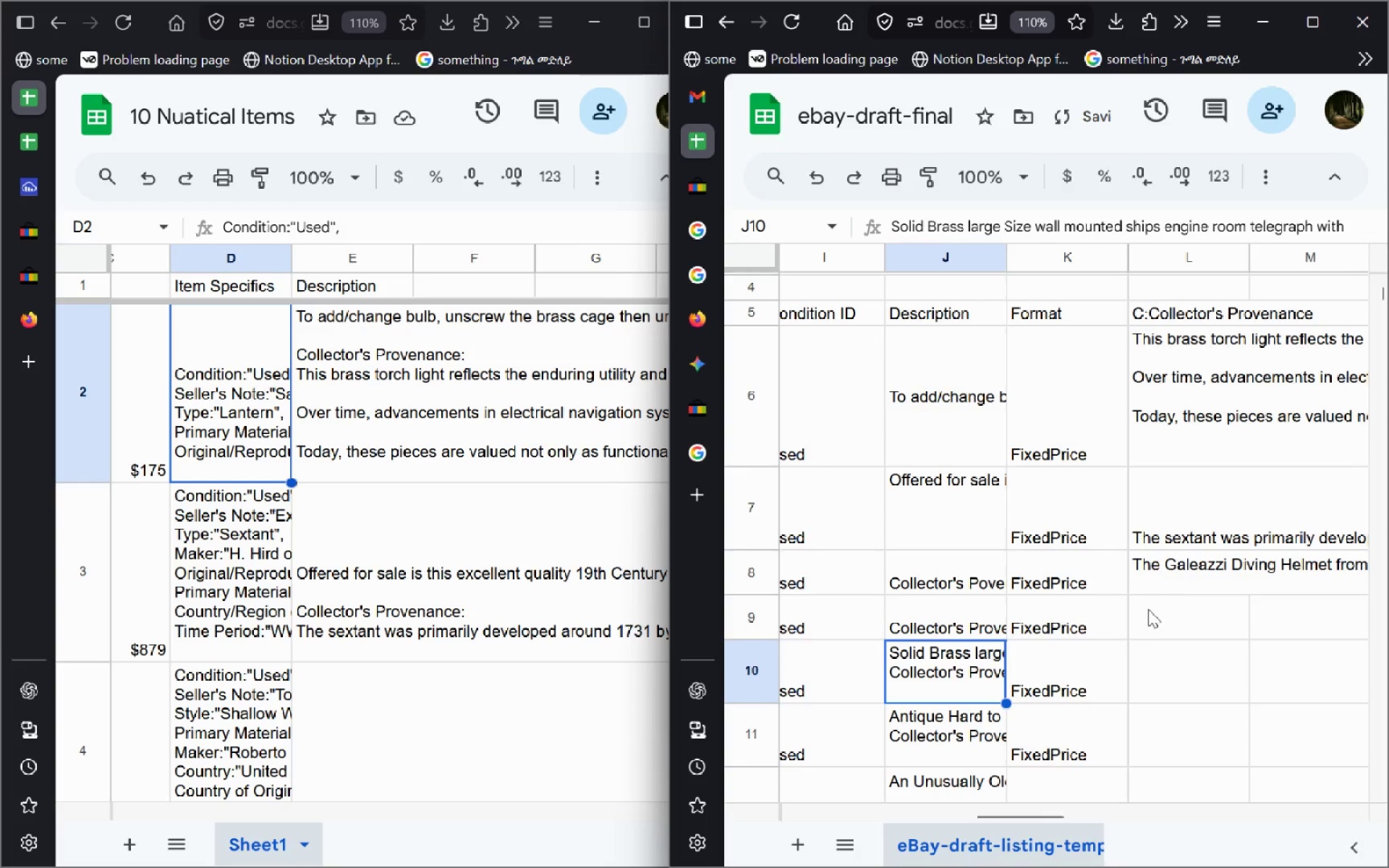 
left_click([1144, 614])
 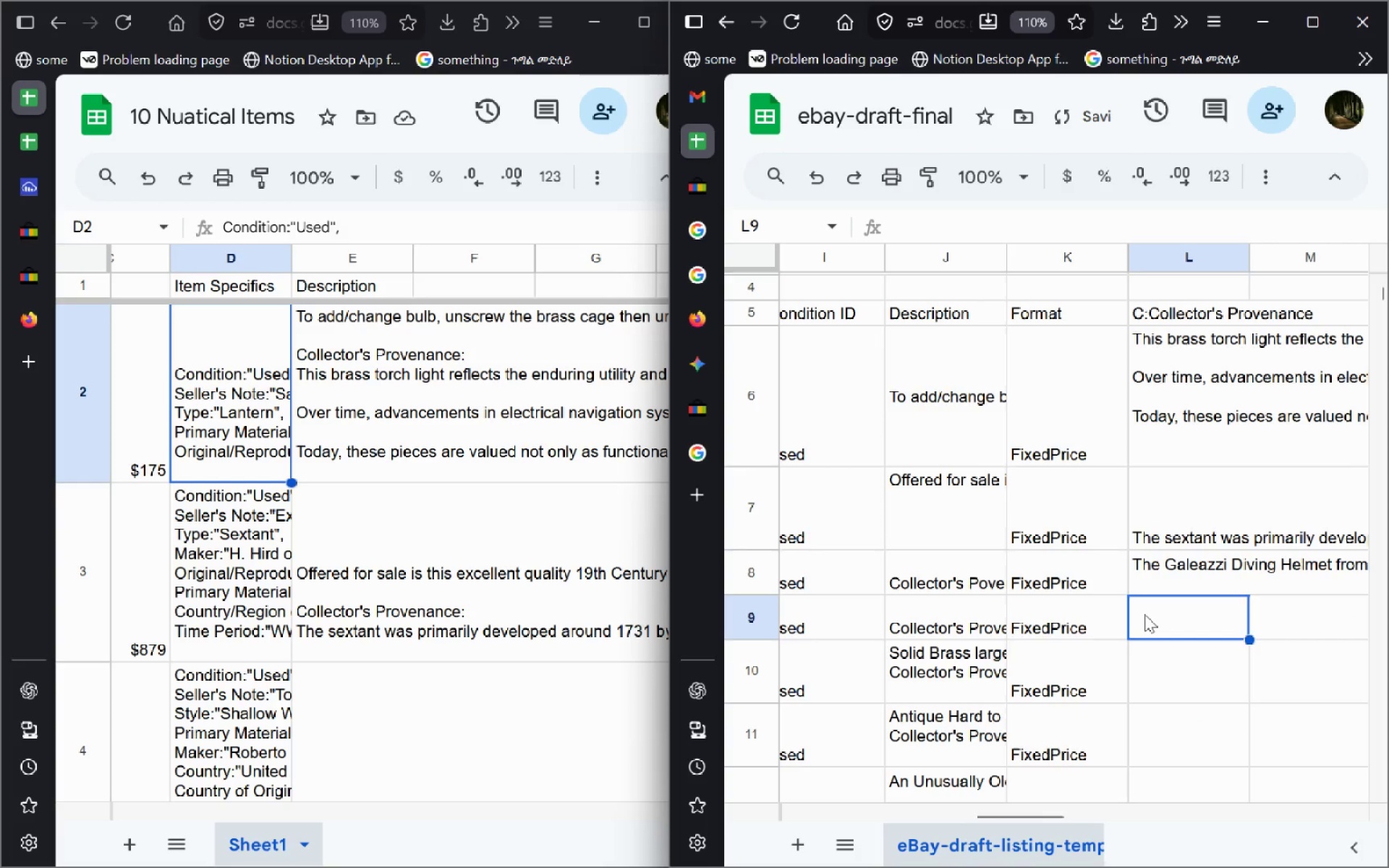 
key(Control+V)
 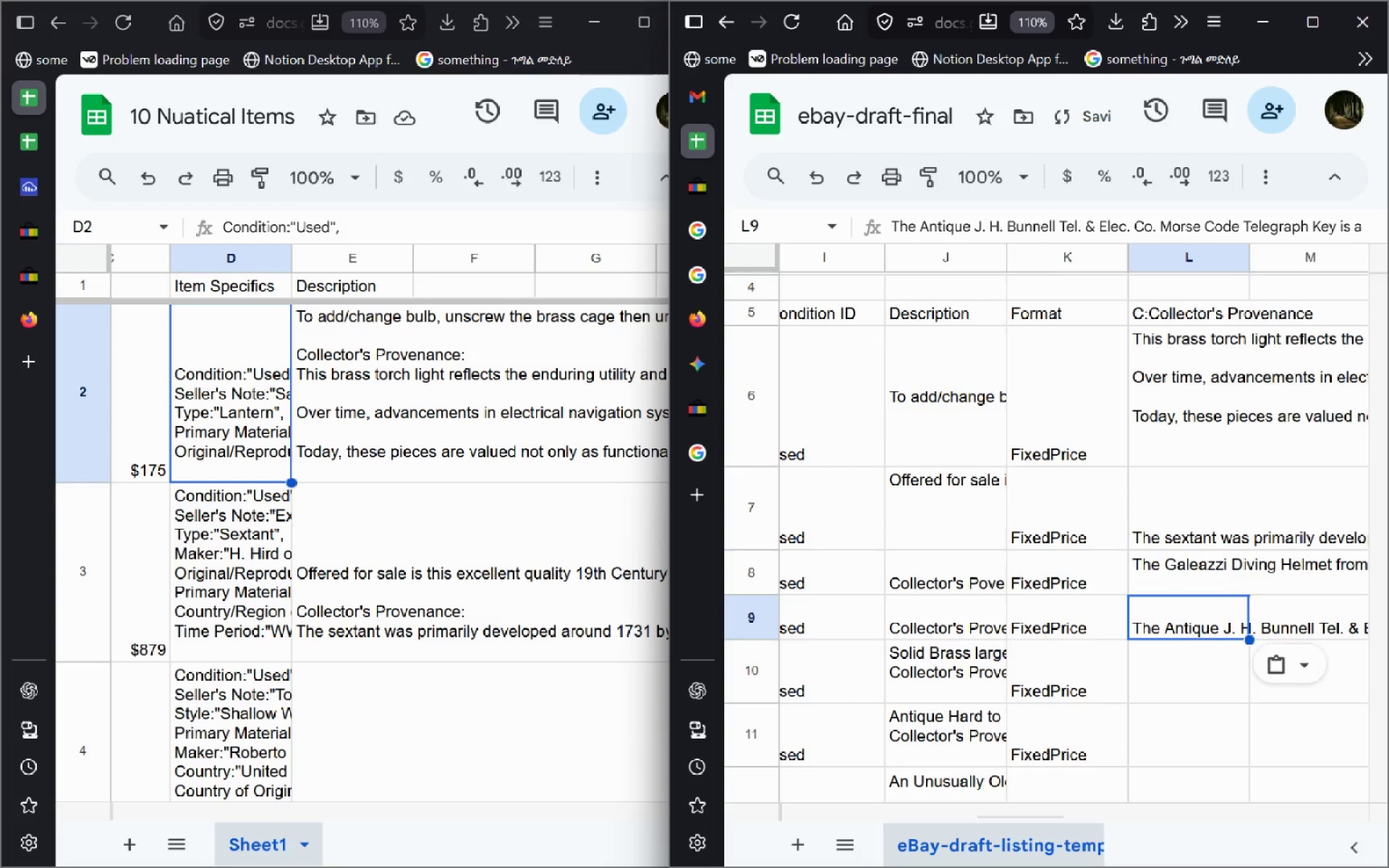 
double_click([1144, 614])
 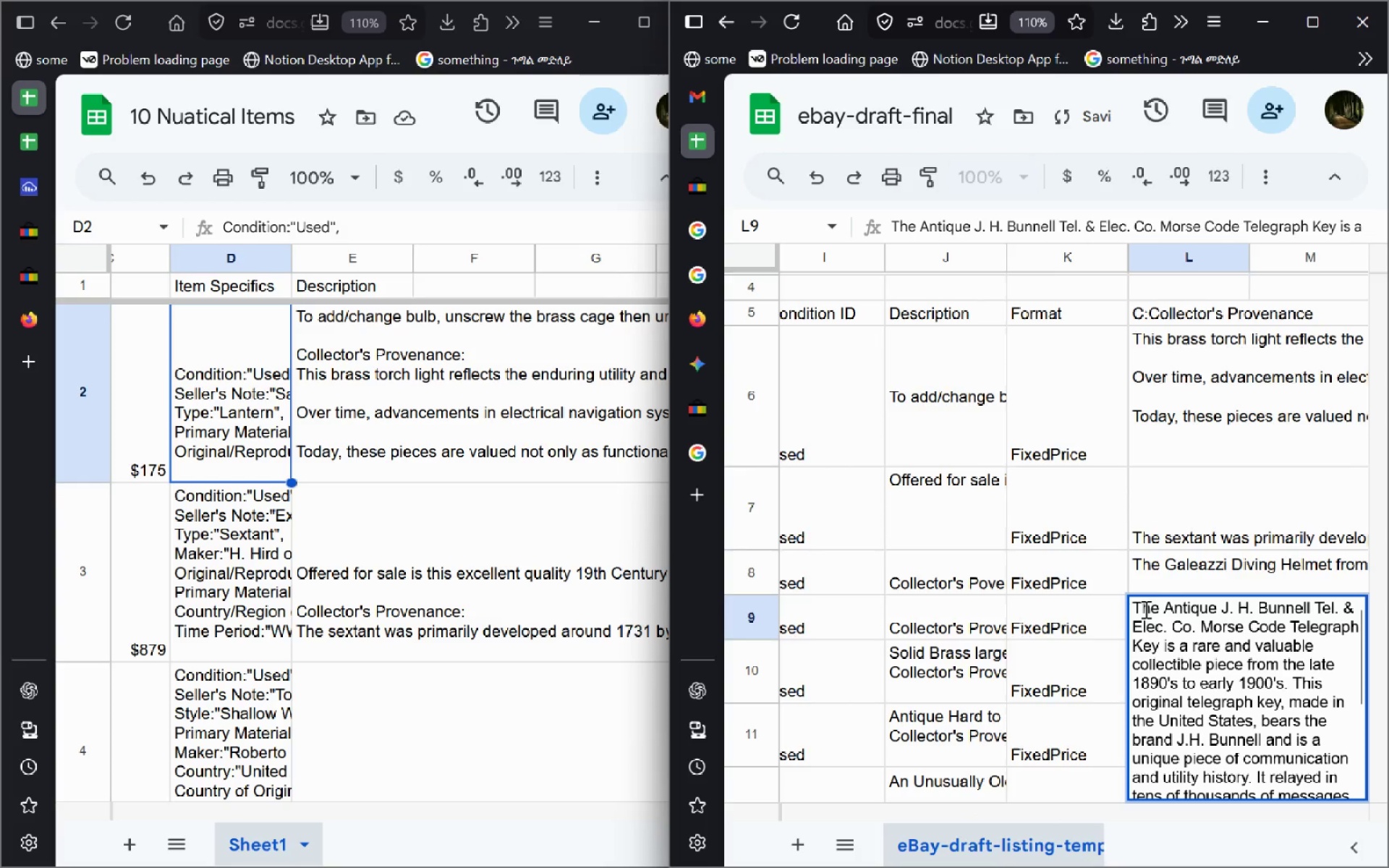 
left_click([1150, 579])
 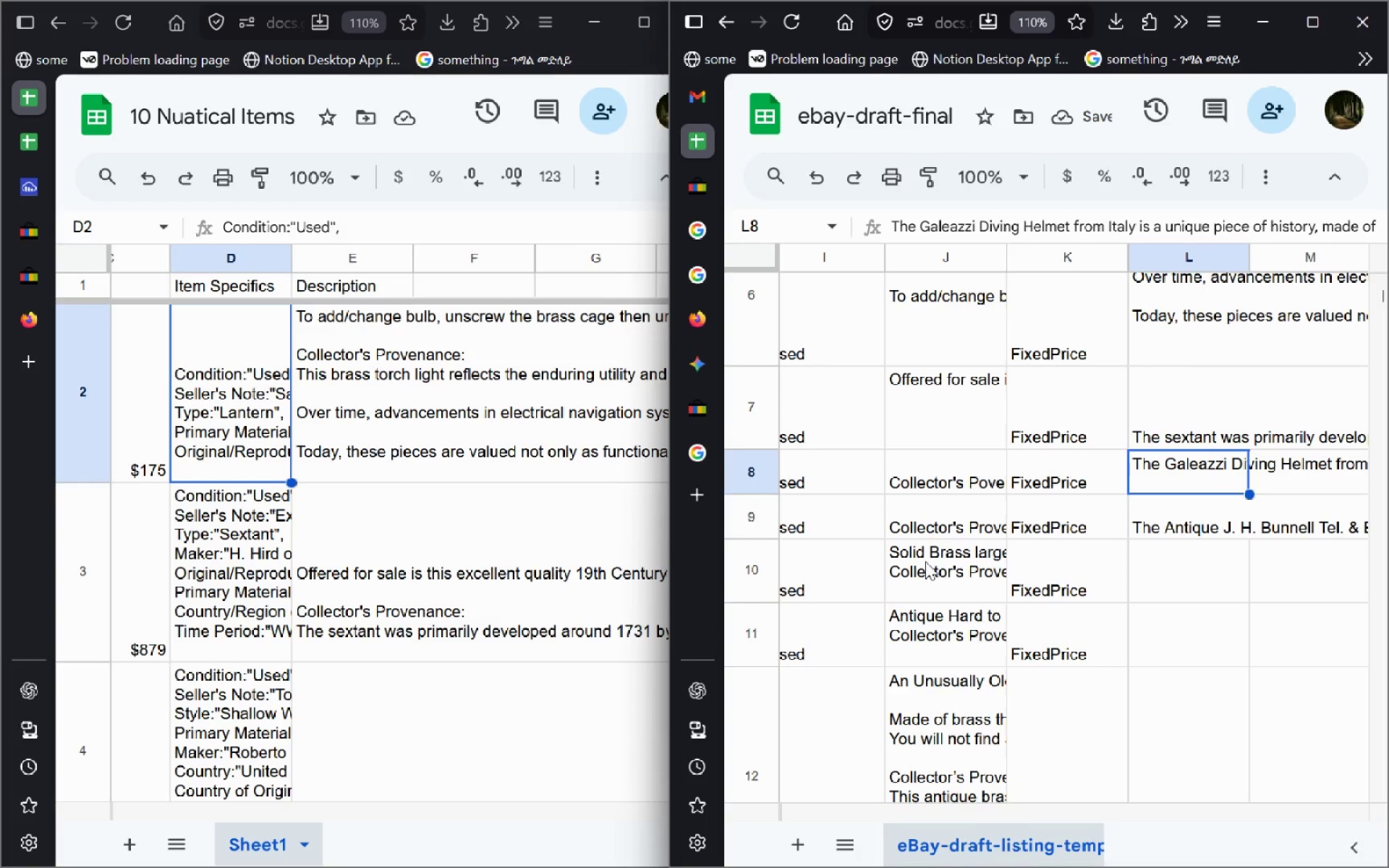 
double_click([925, 561])
 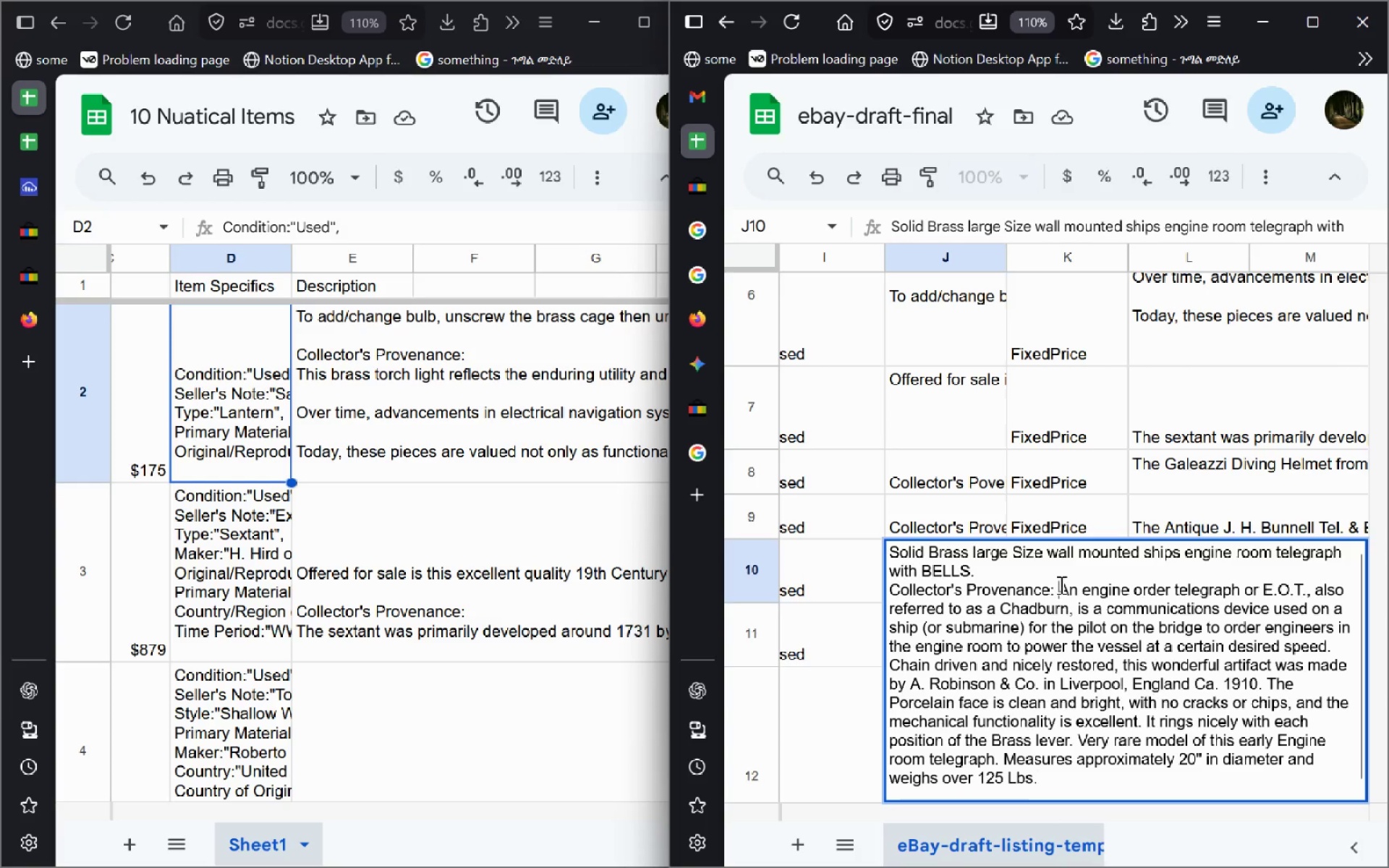 
left_click([1060, 584])
 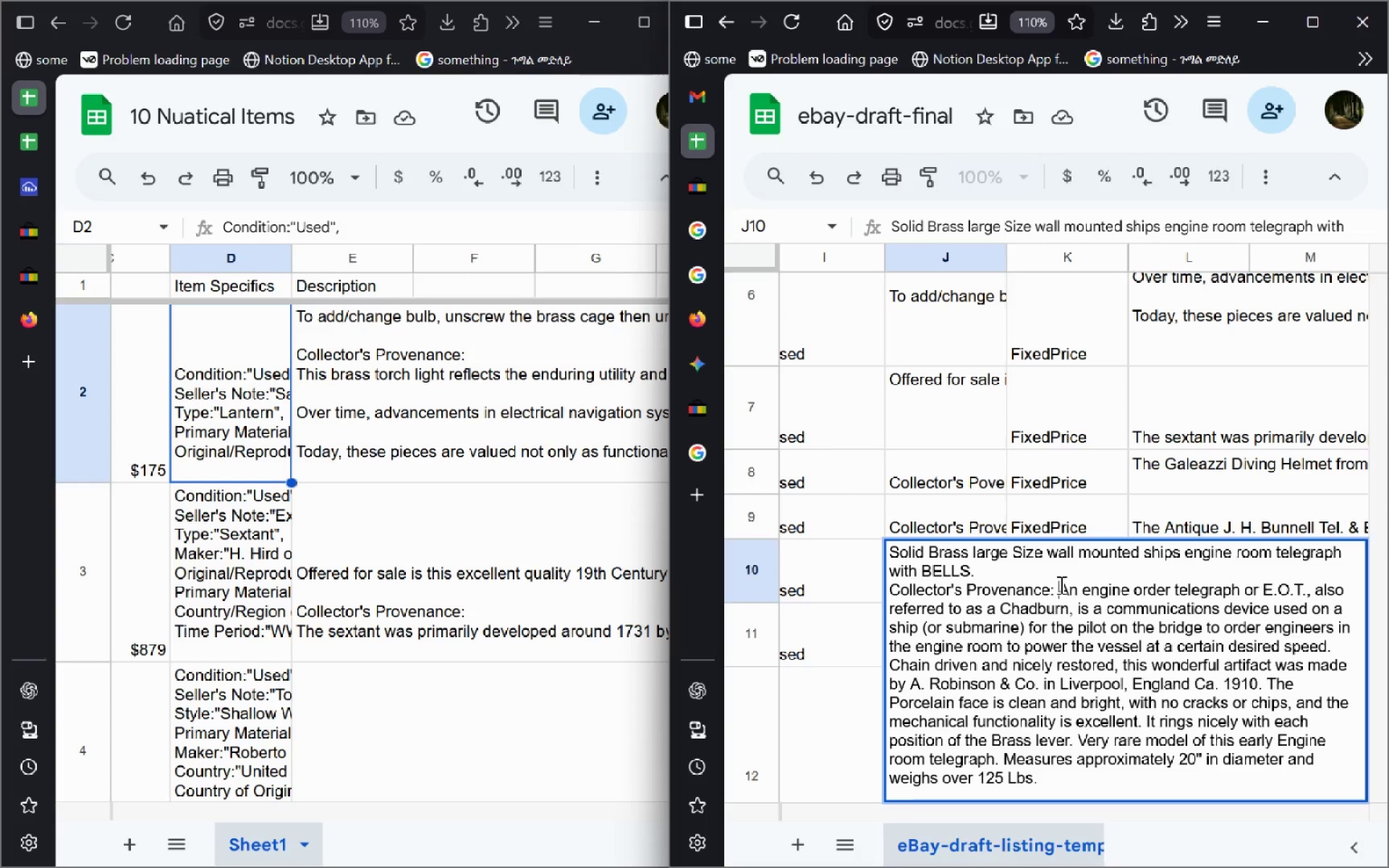 
wait(34.78)
 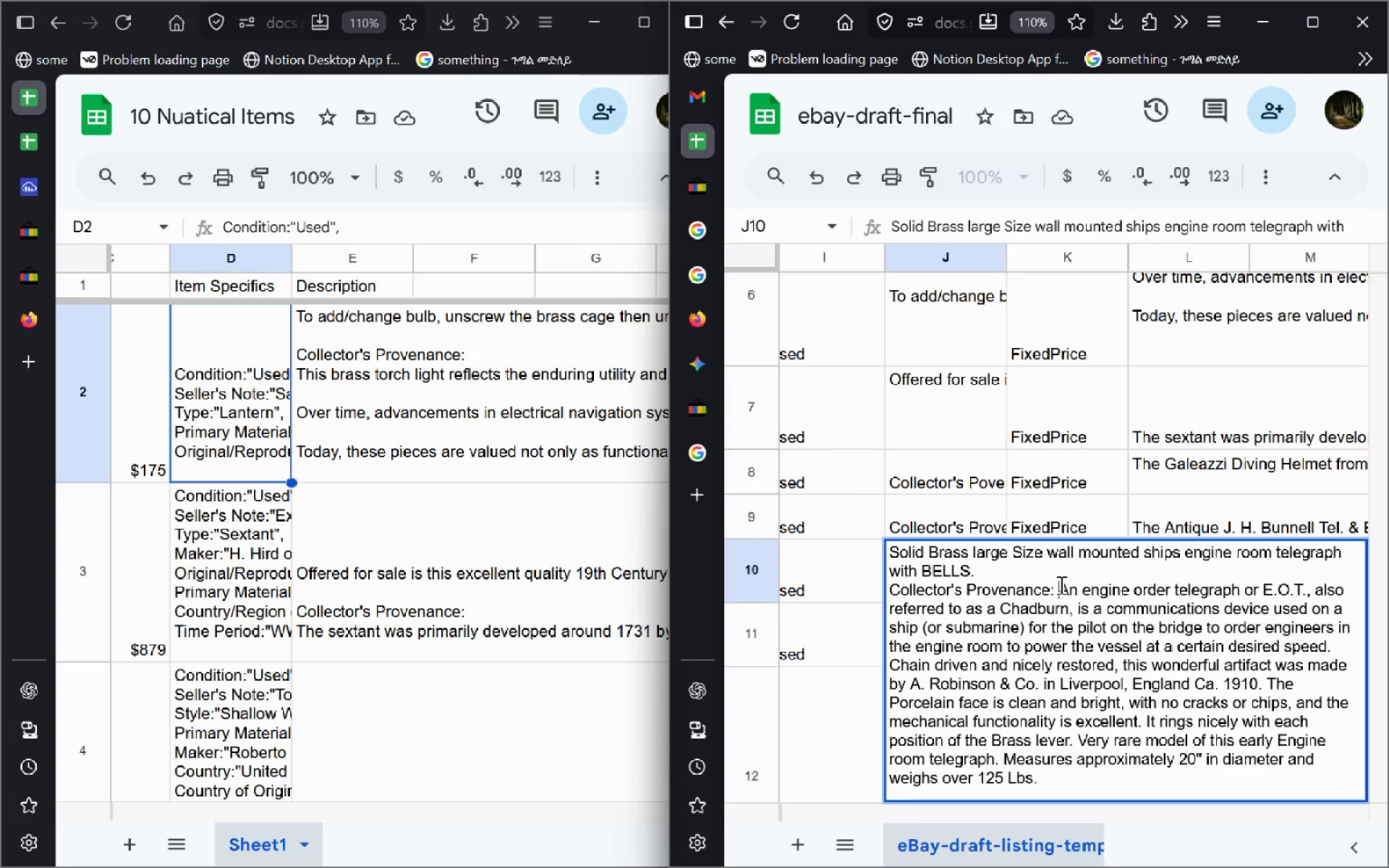 
left_click([880, 647])
 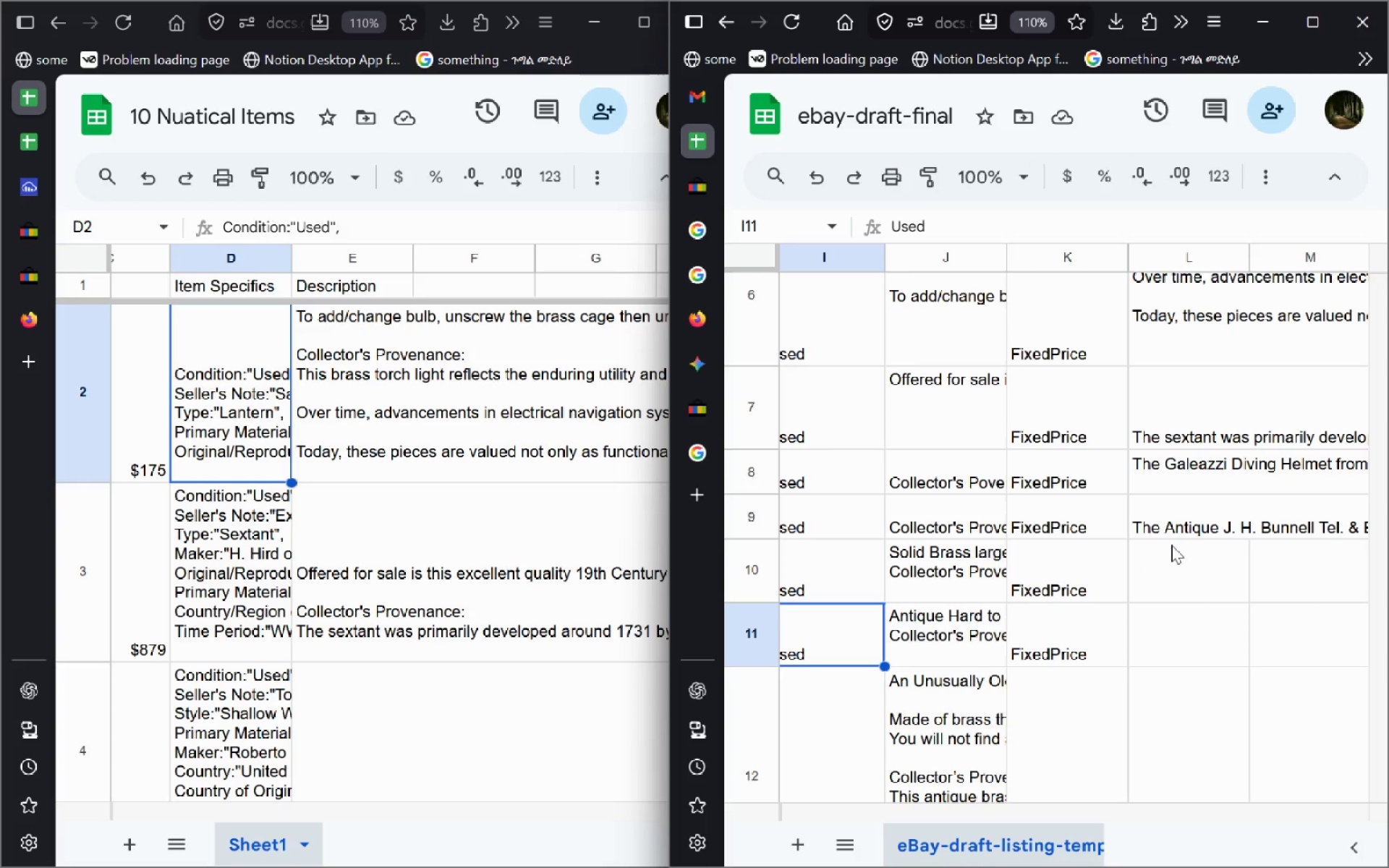 
left_click([1195, 513])
 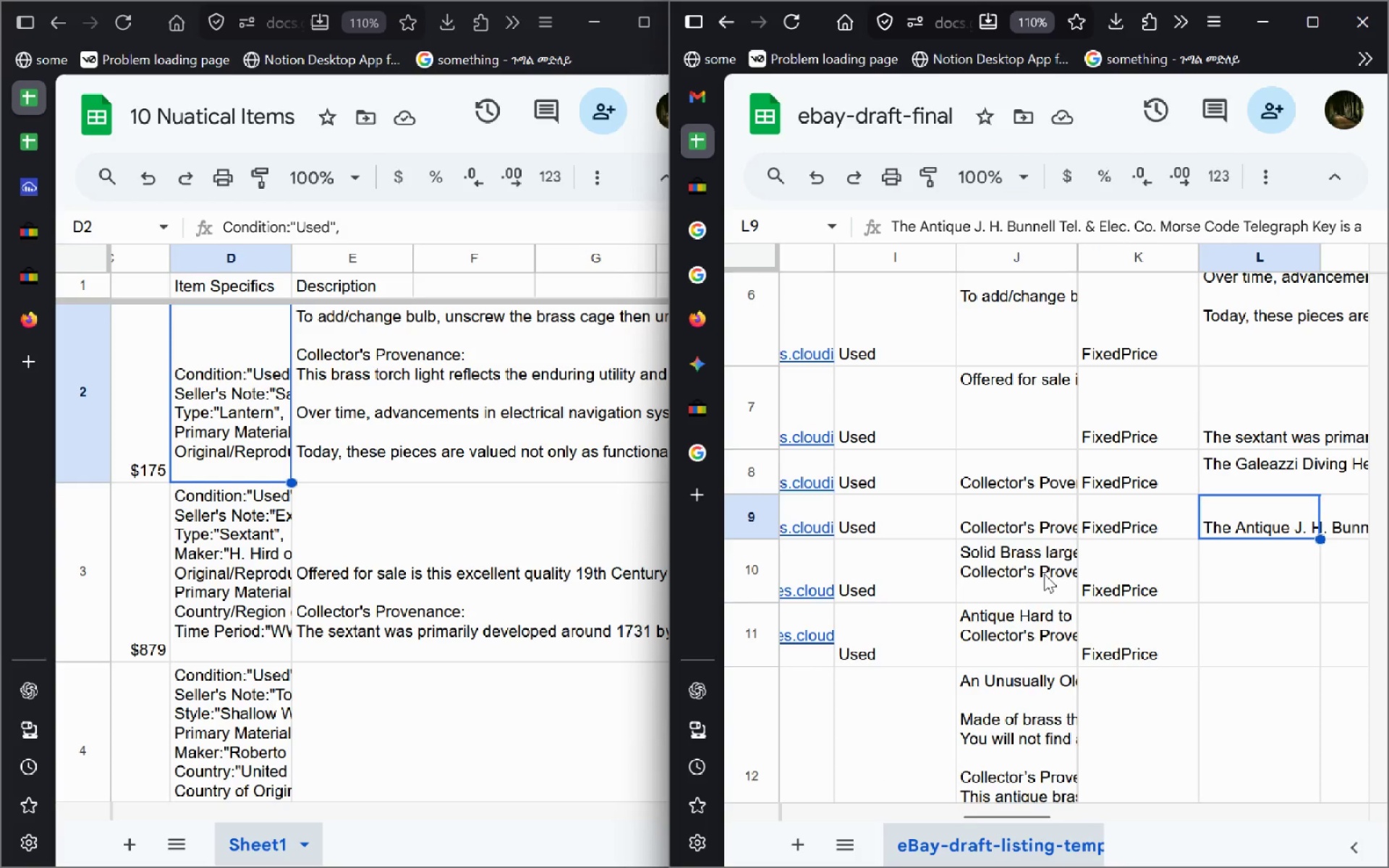 
double_click([1028, 570])
 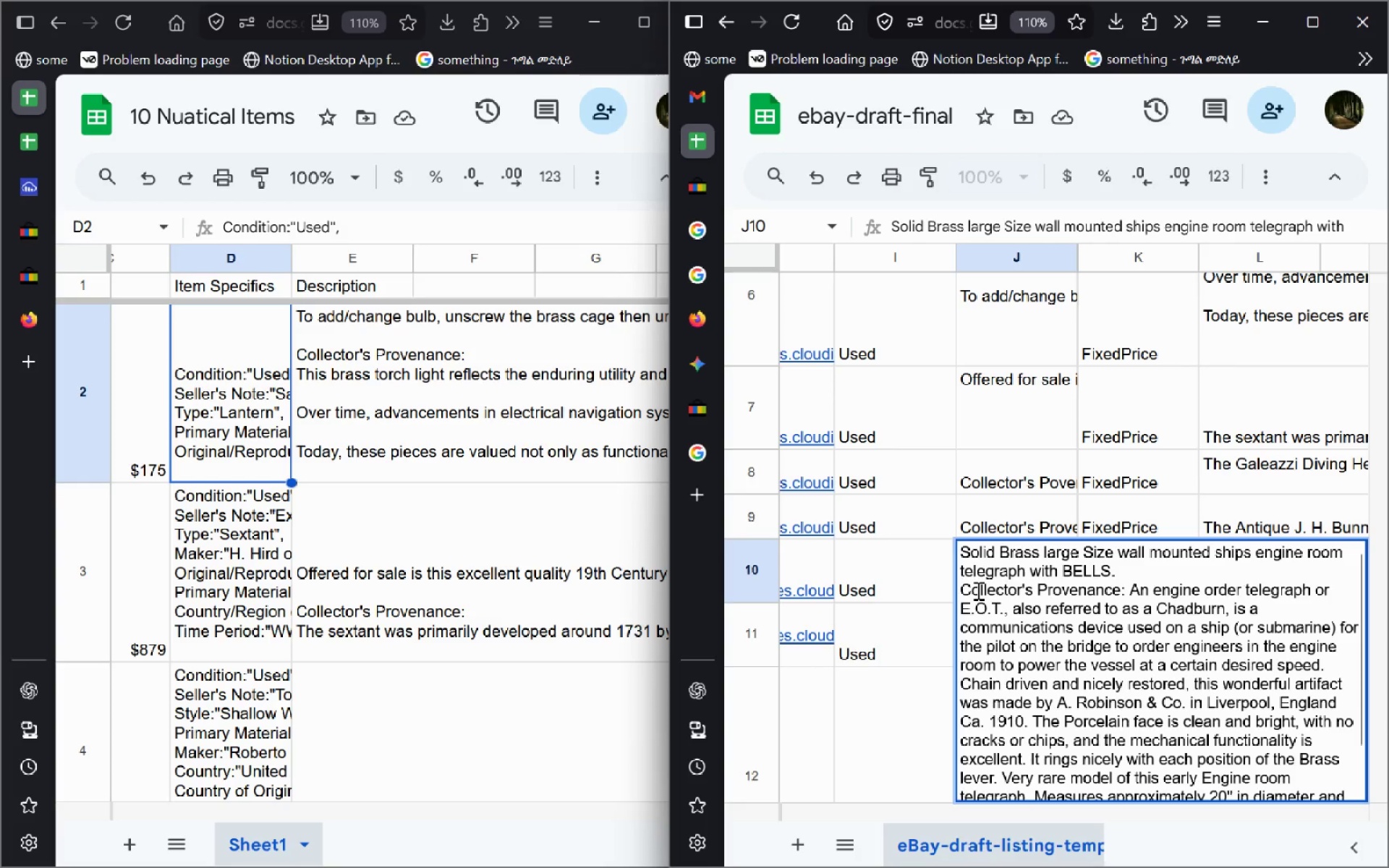 
left_click([1135, 592])
 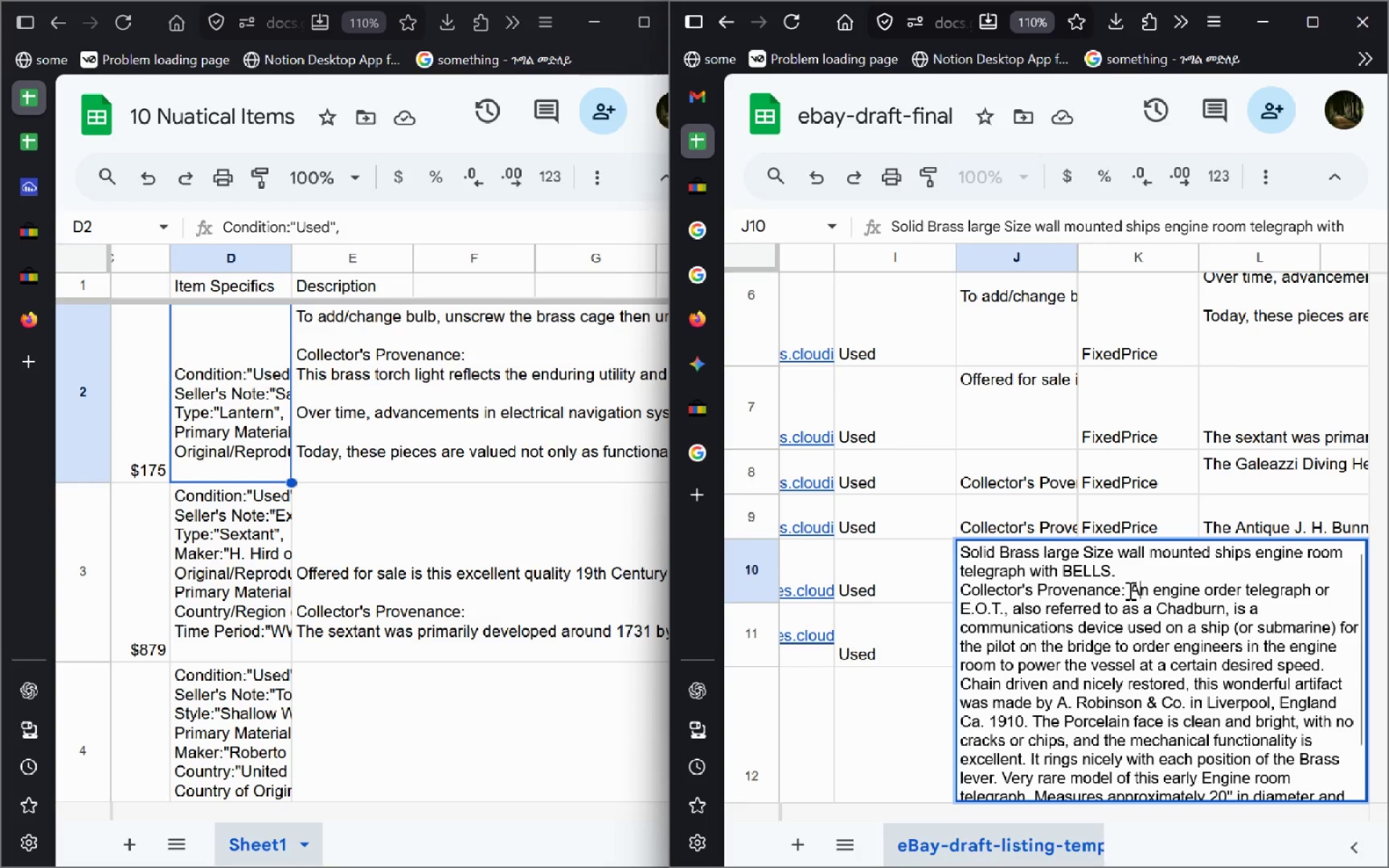 
left_click_drag(start_coordinate=[1129, 590], to_coordinate=[1241, 867])
 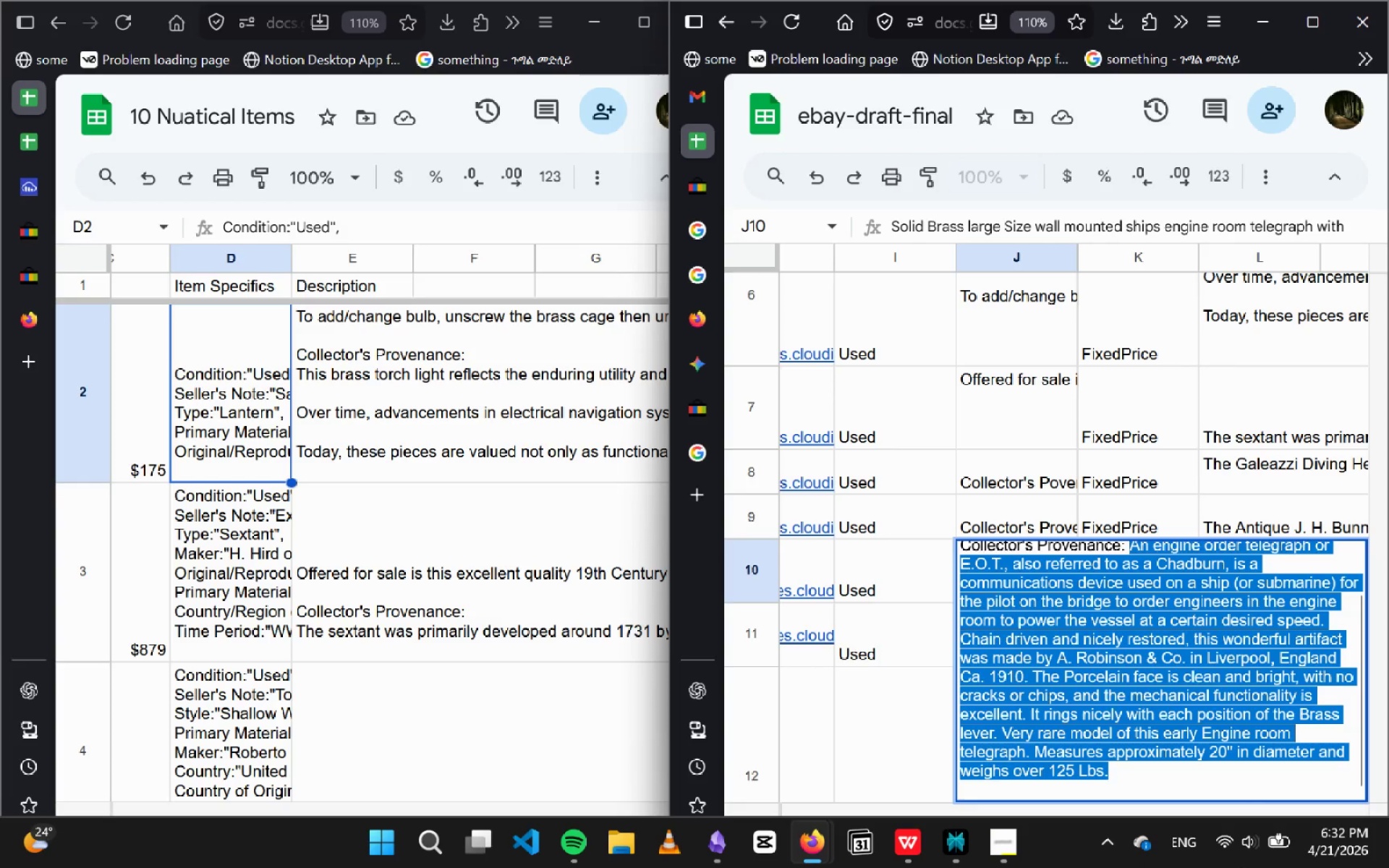 
hold_key(key=ControlLeft, duration=0.41)
 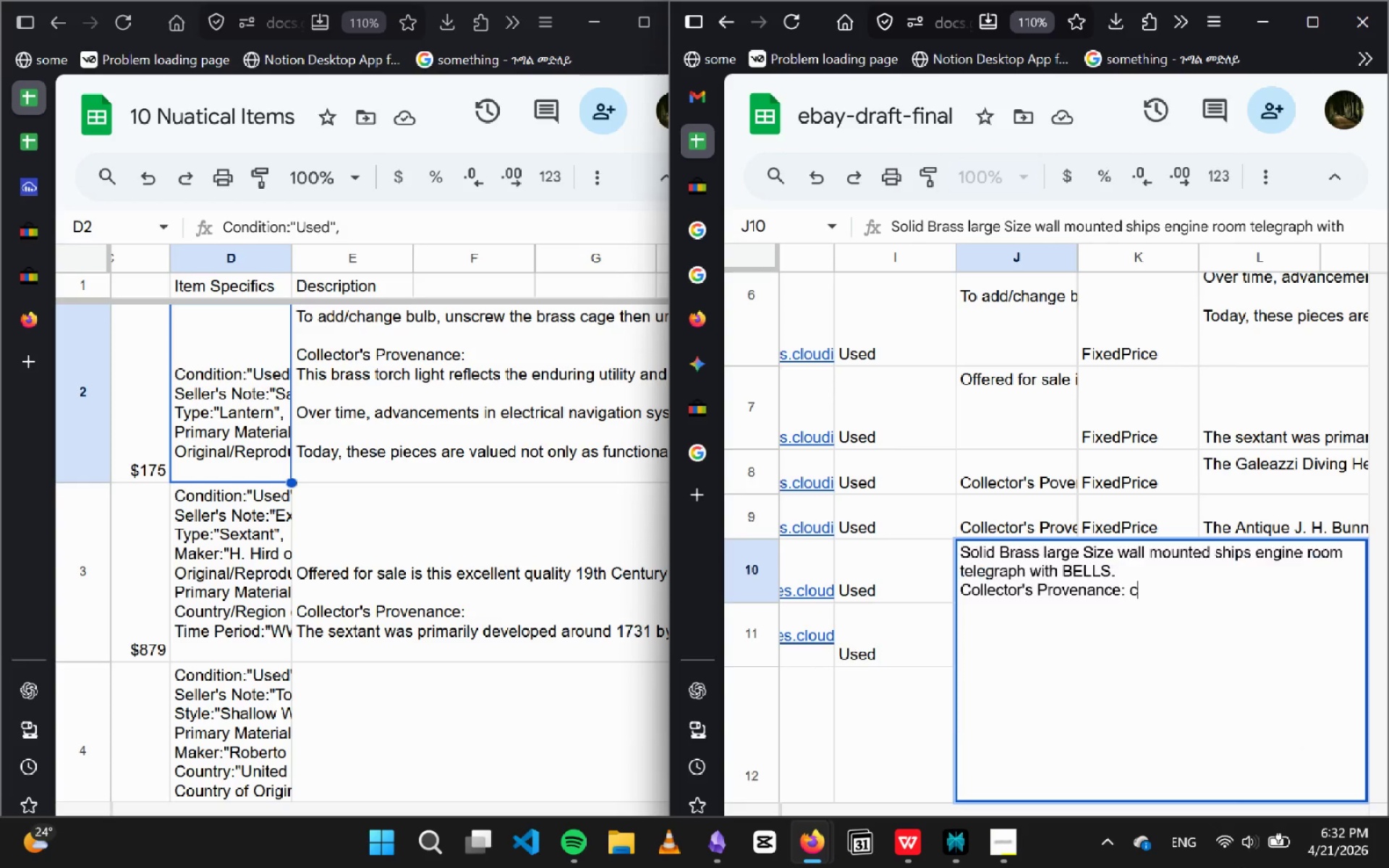 
key(C)
 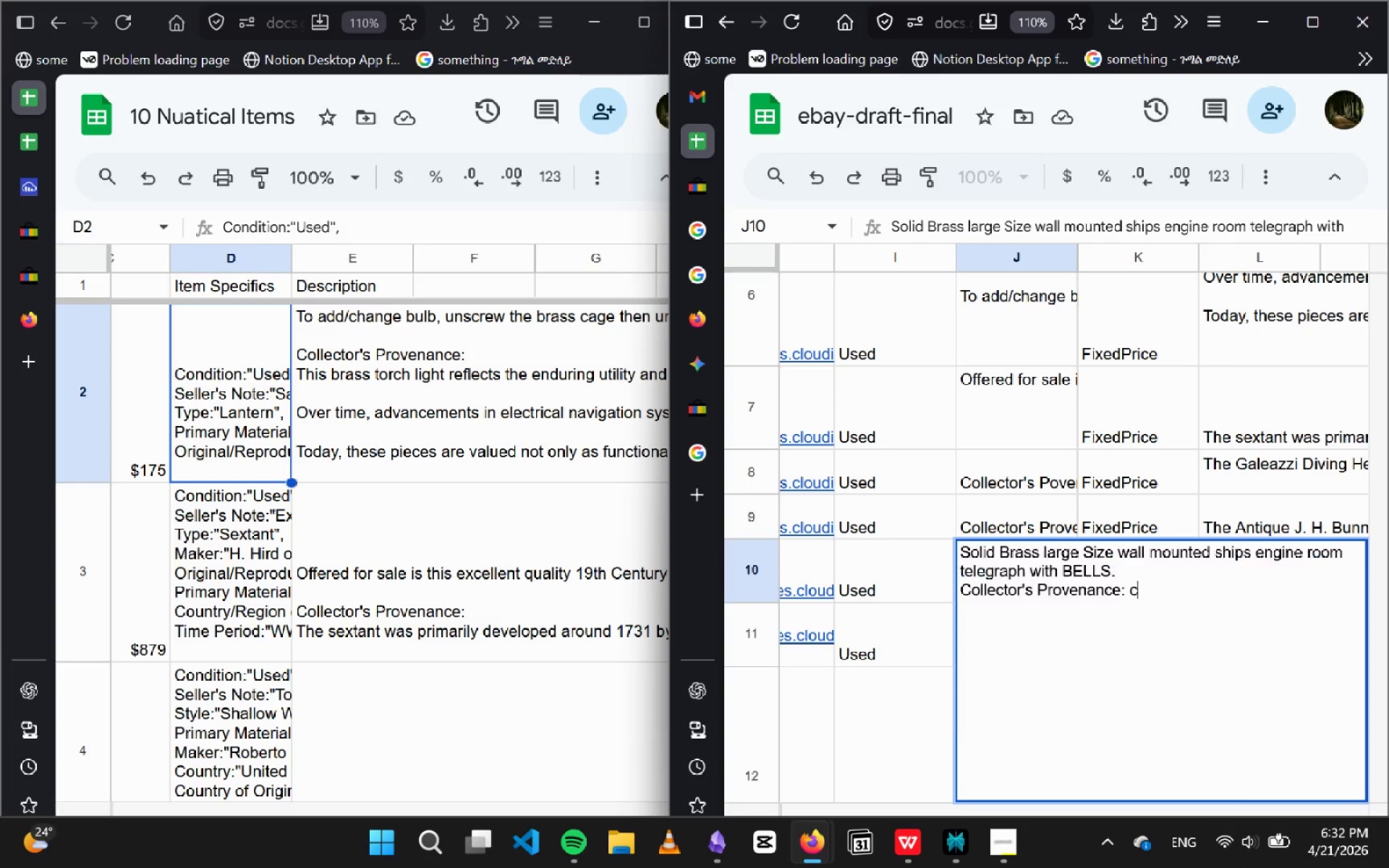 
key(Control+ControlLeft)
 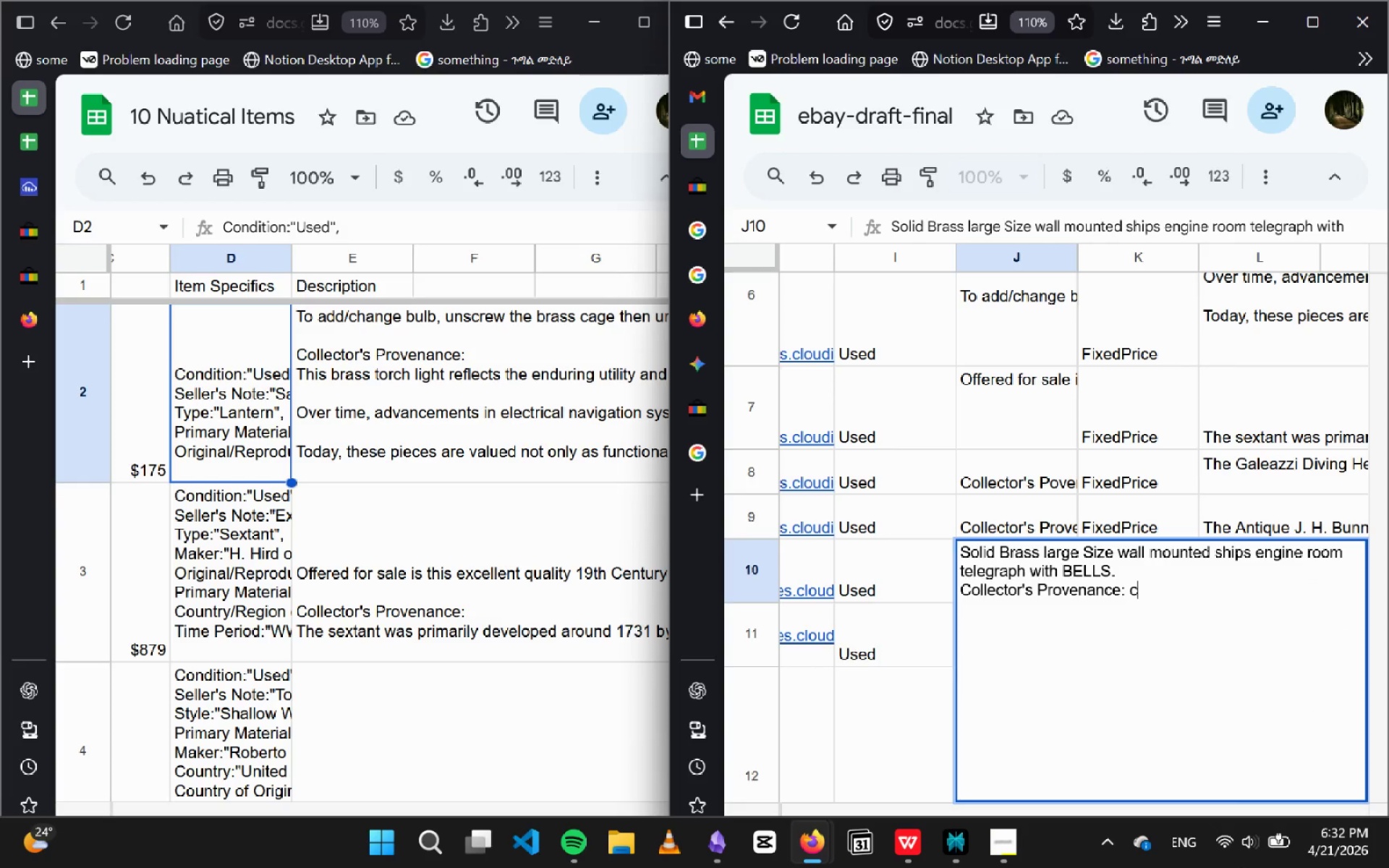 
key(Control+Z)
 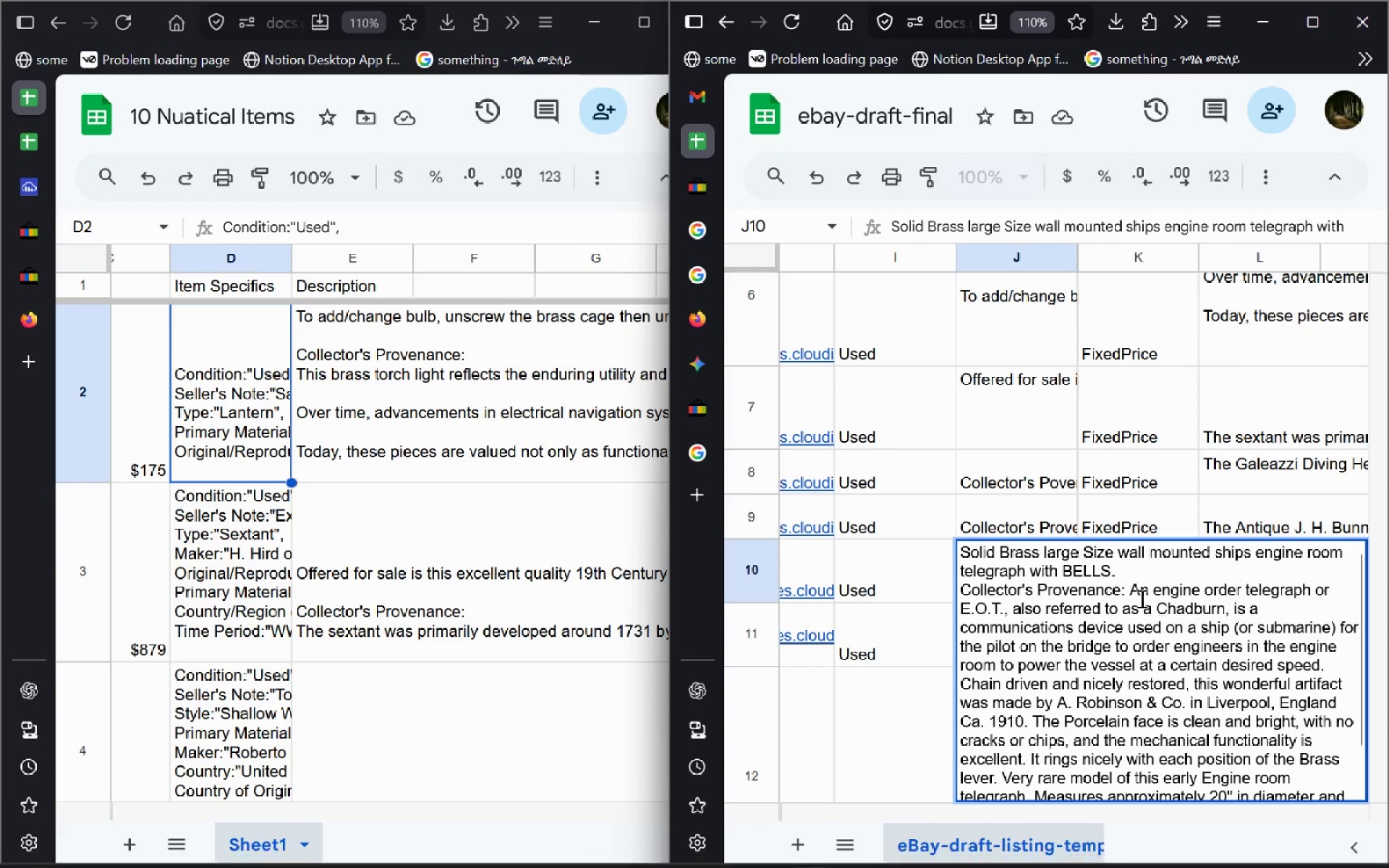 
left_click_drag(start_coordinate=[1127, 586], to_coordinate=[1280, 859])
 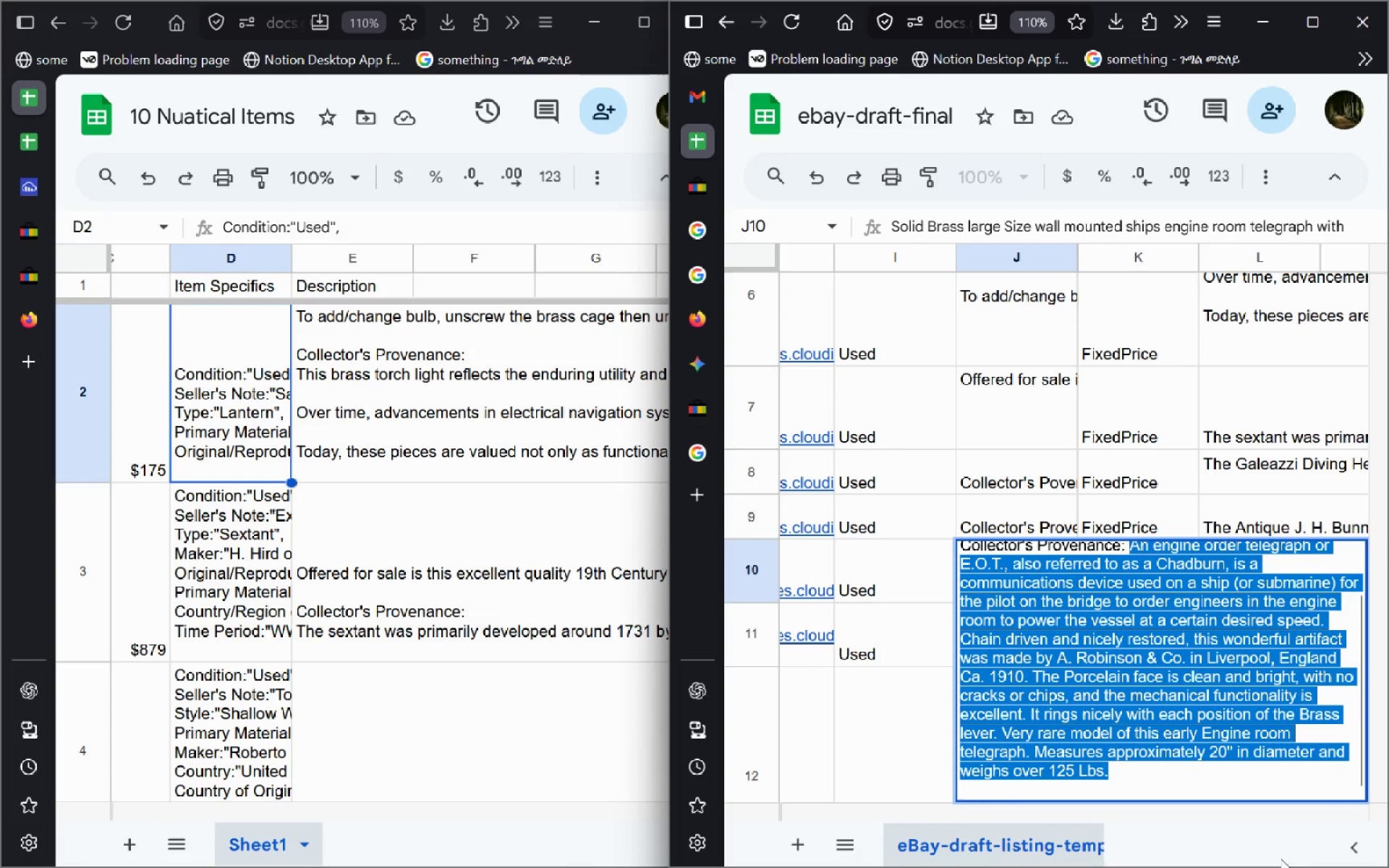 
key(Control+C)
 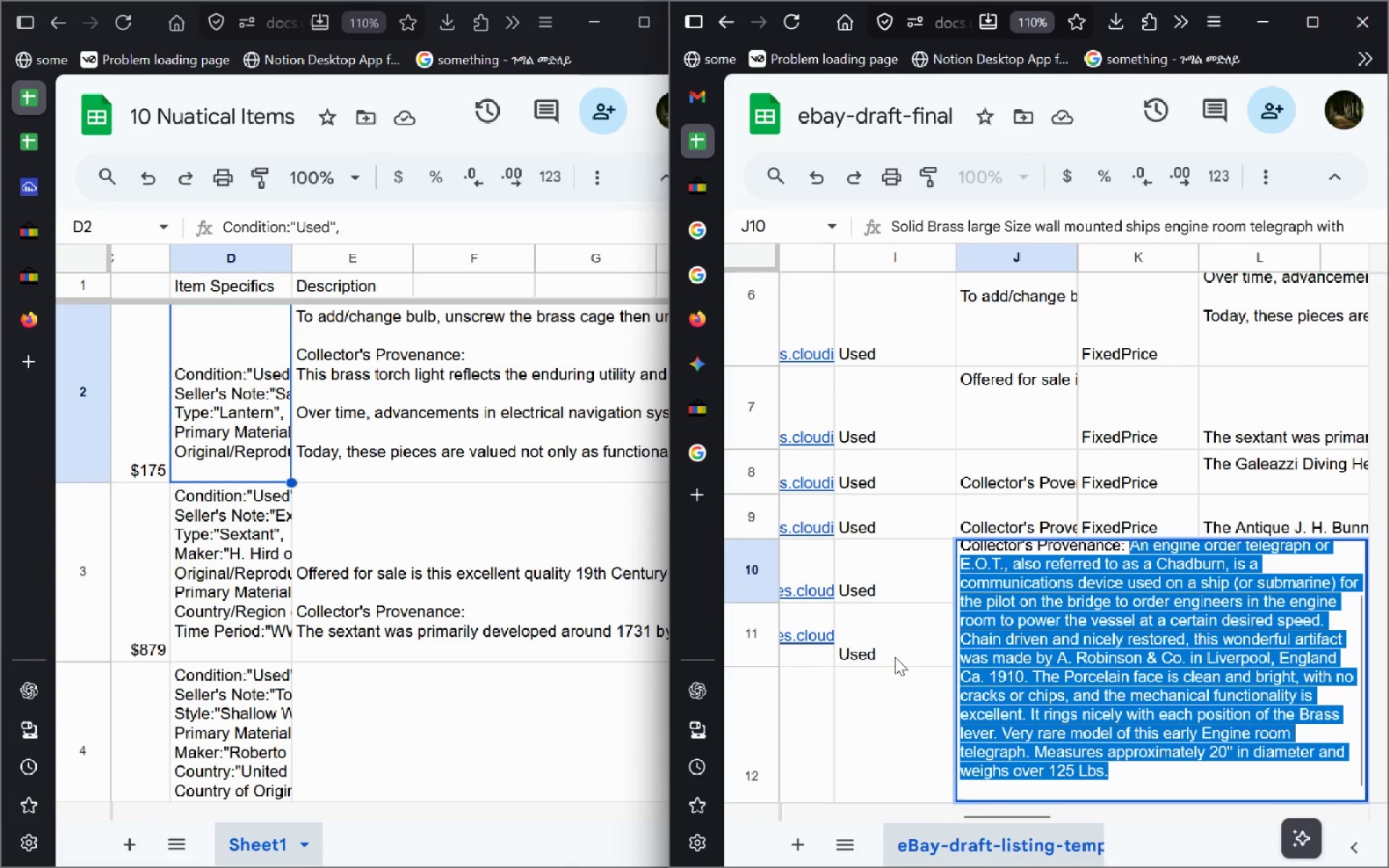 
left_click([848, 647])
 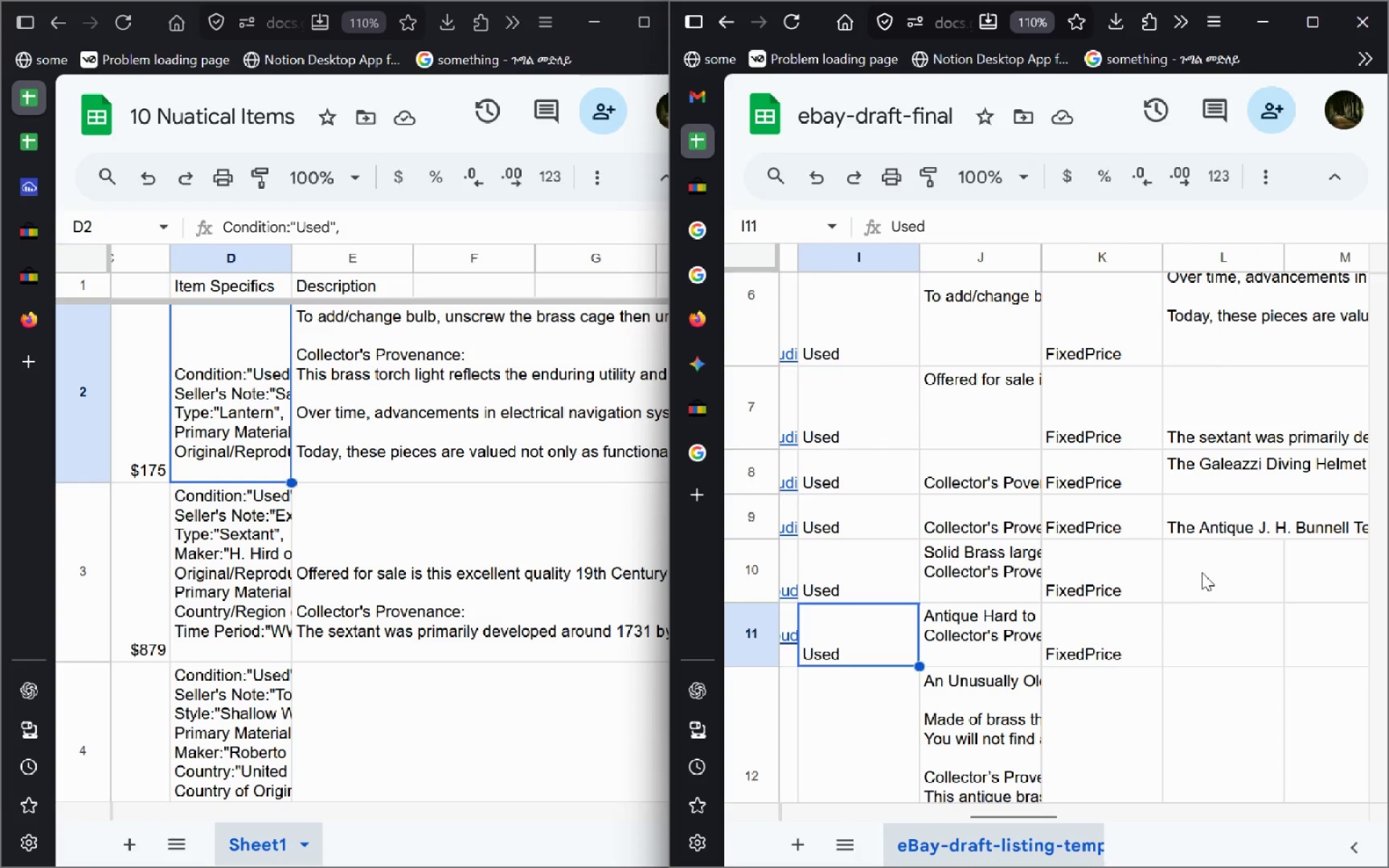 
double_click([1202, 572])
 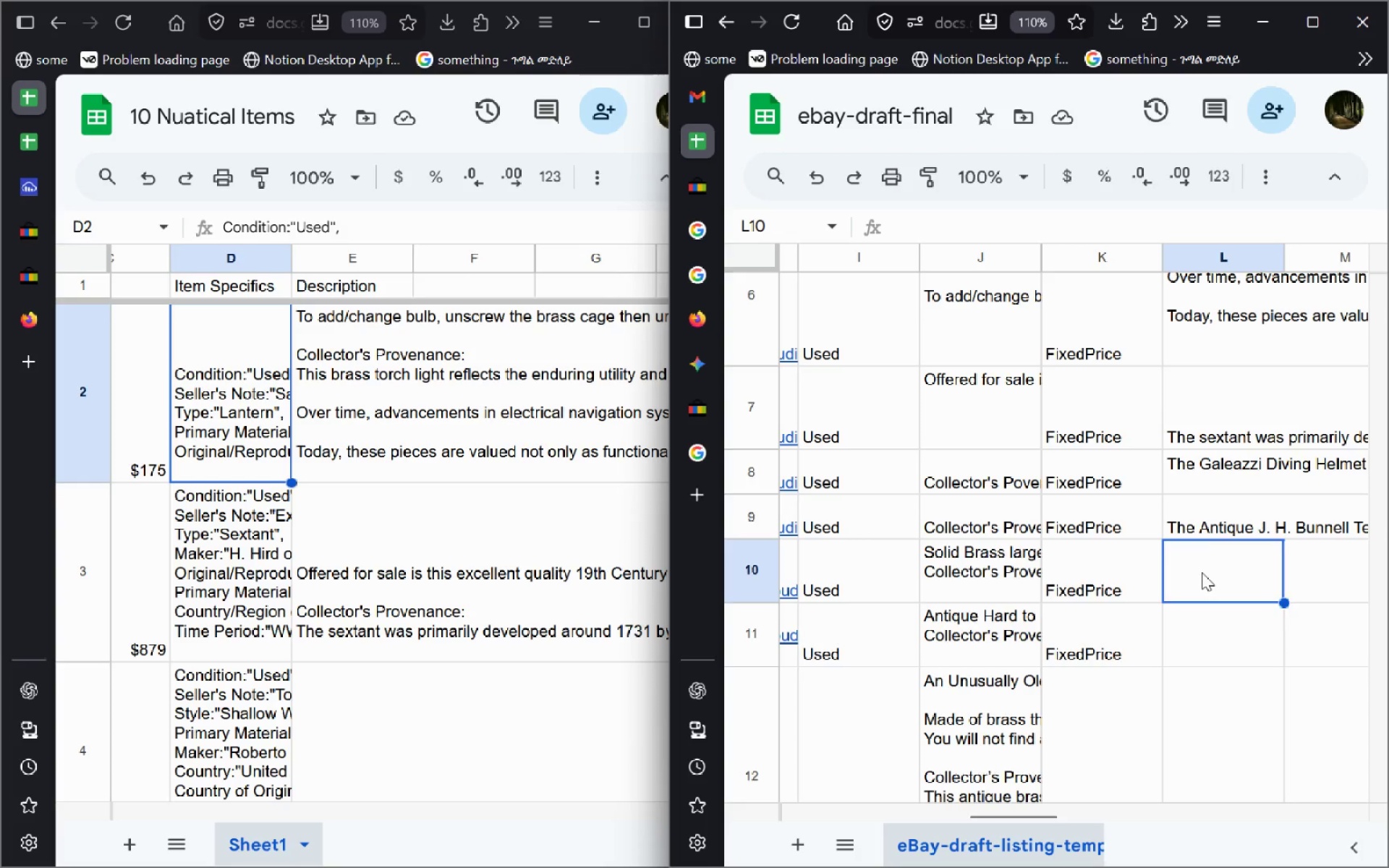 
key(Control+V)
 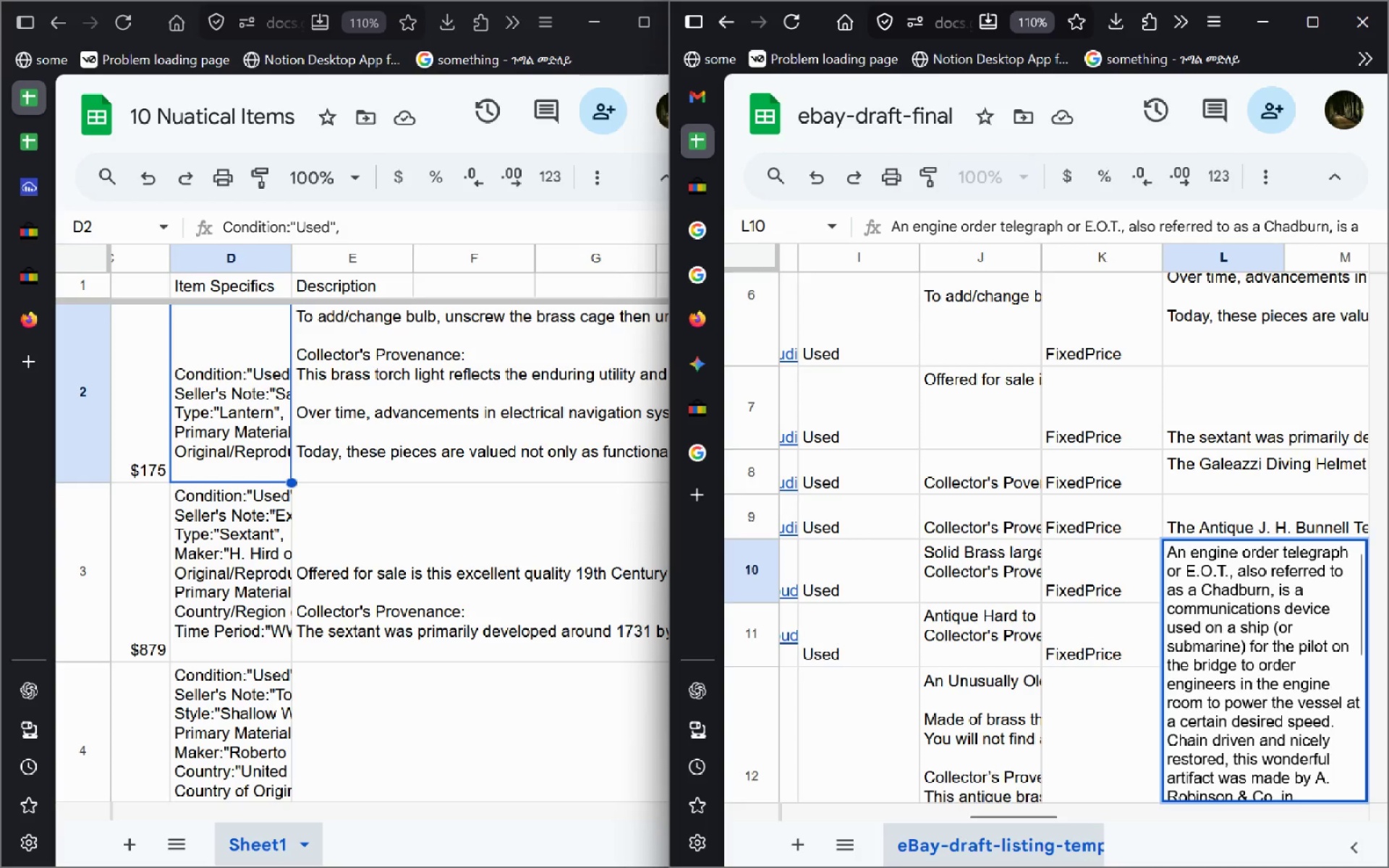 
key(Enter)
 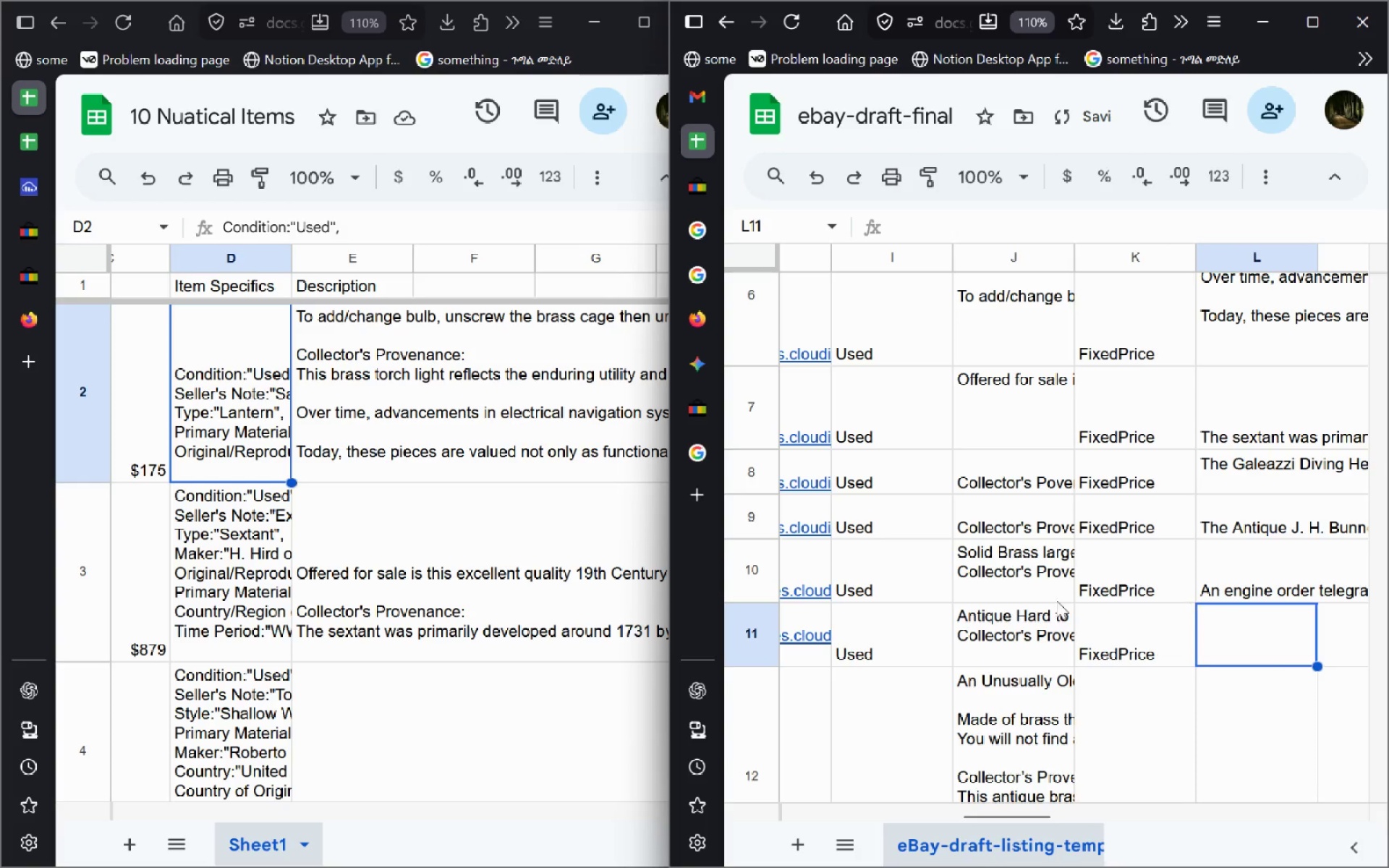 
double_click([1043, 579])
 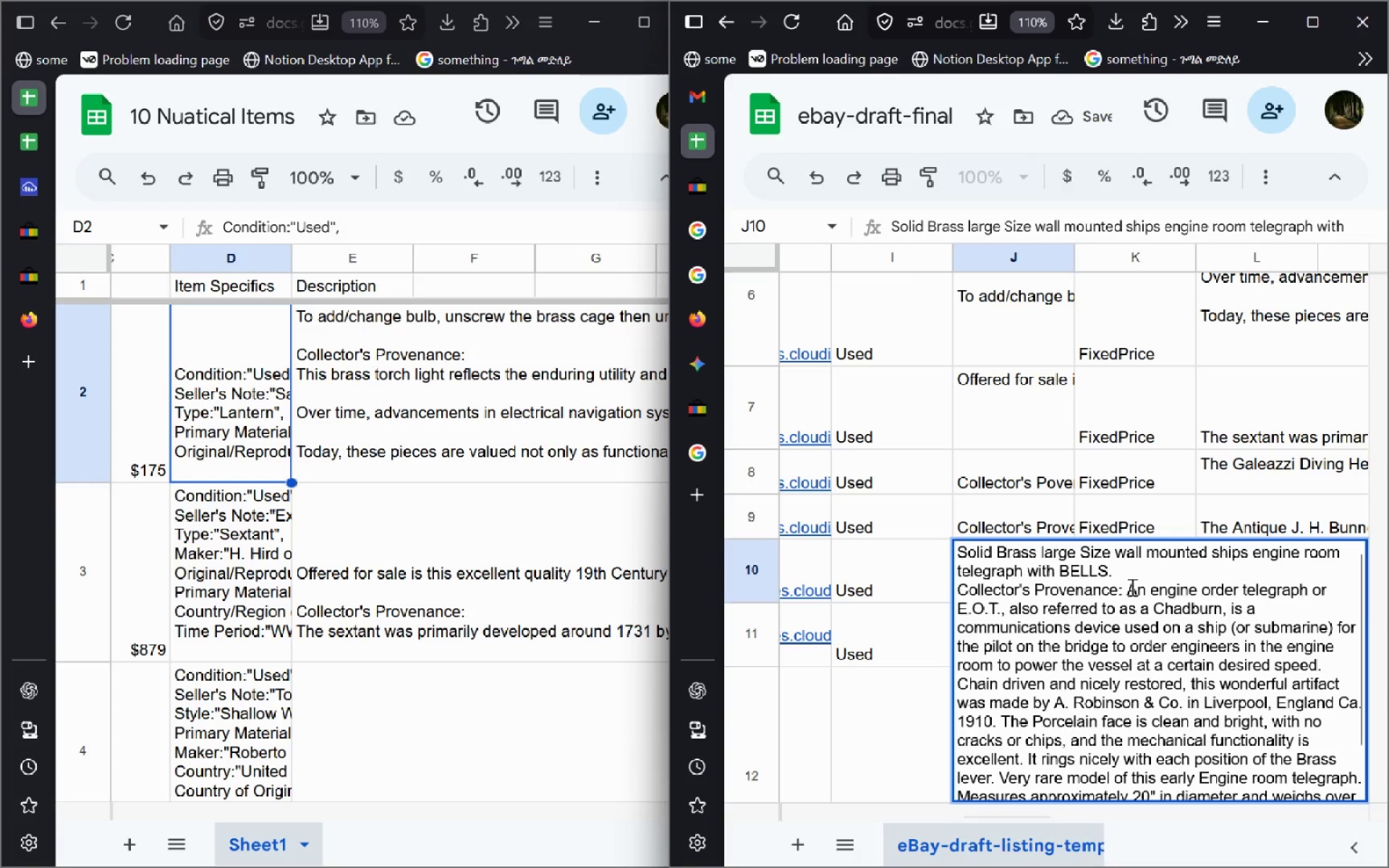 
left_click_drag(start_coordinate=[1121, 590], to_coordinate=[793, 513])
 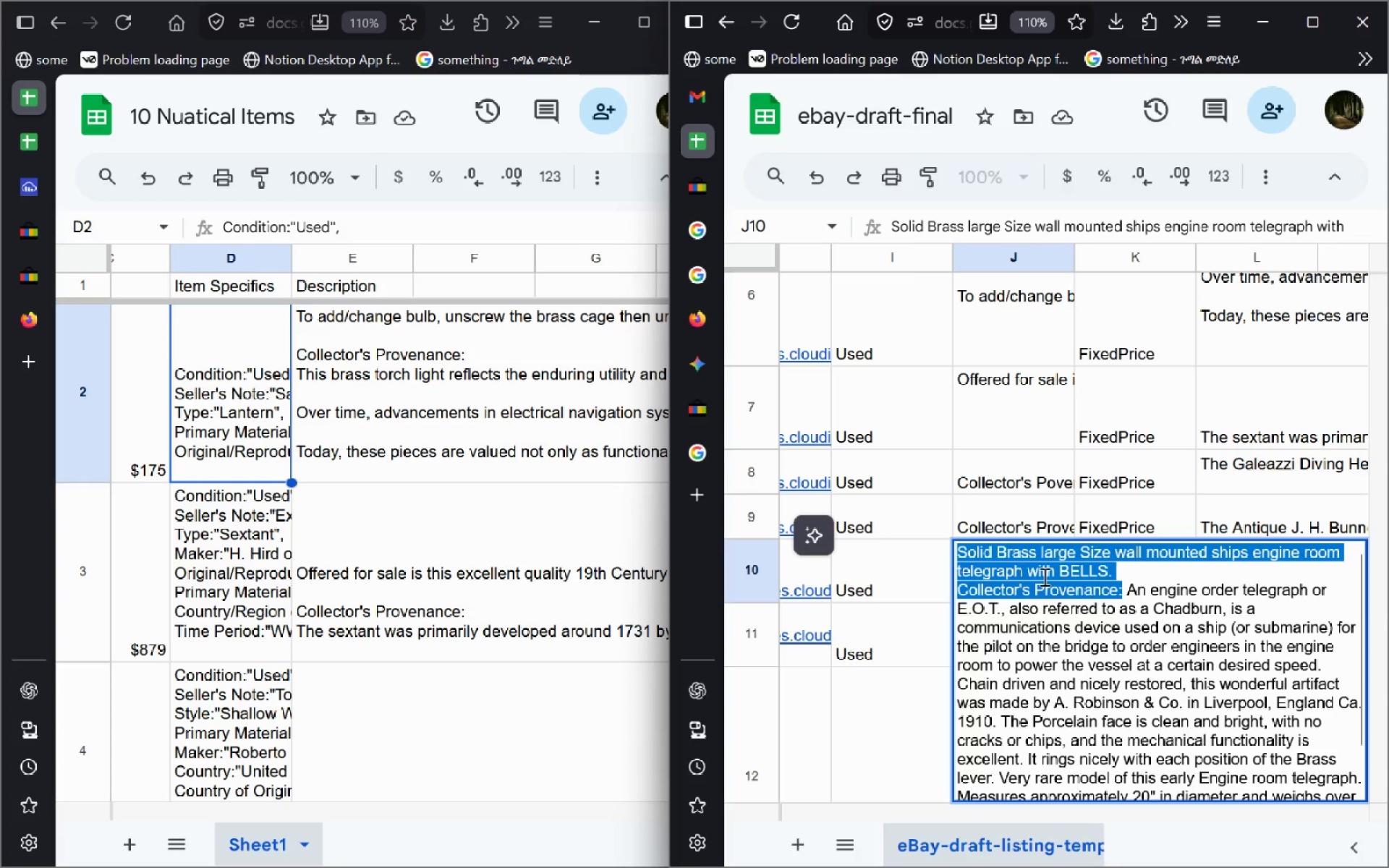 
left_click([1129, 603])
 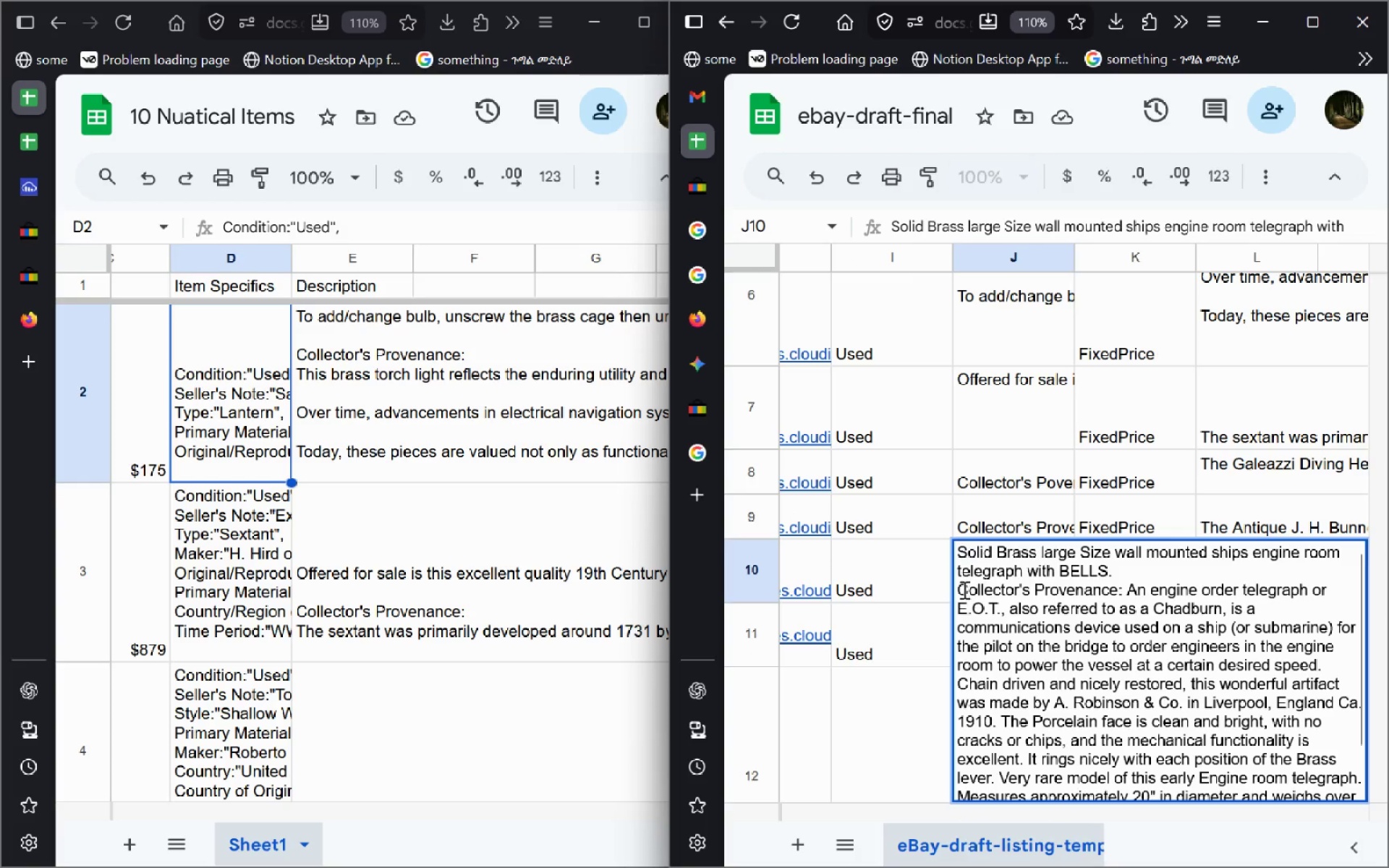 
left_click_drag(start_coordinate=[958, 590], to_coordinate=[1211, 847])
 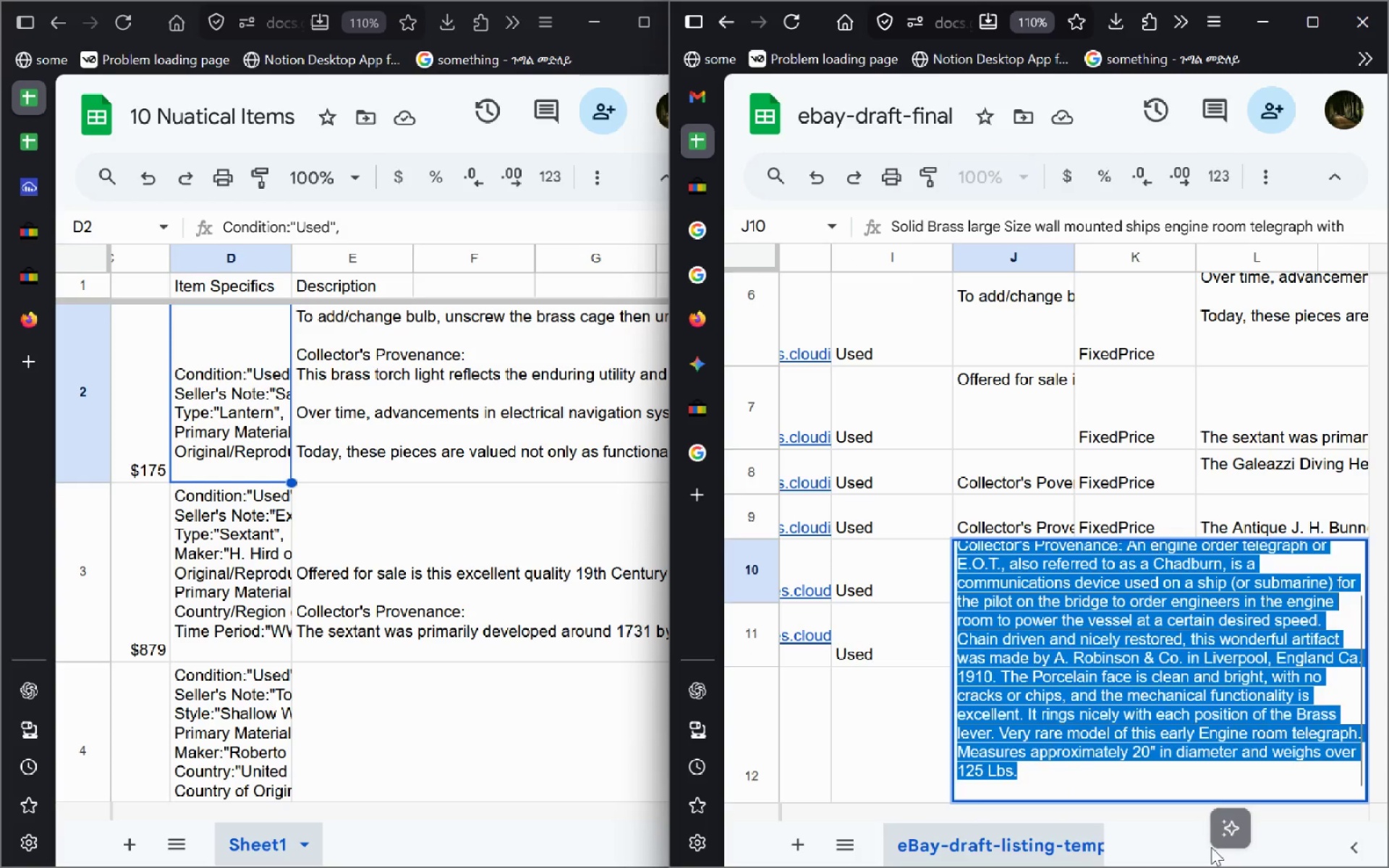 
key(Backspace)
 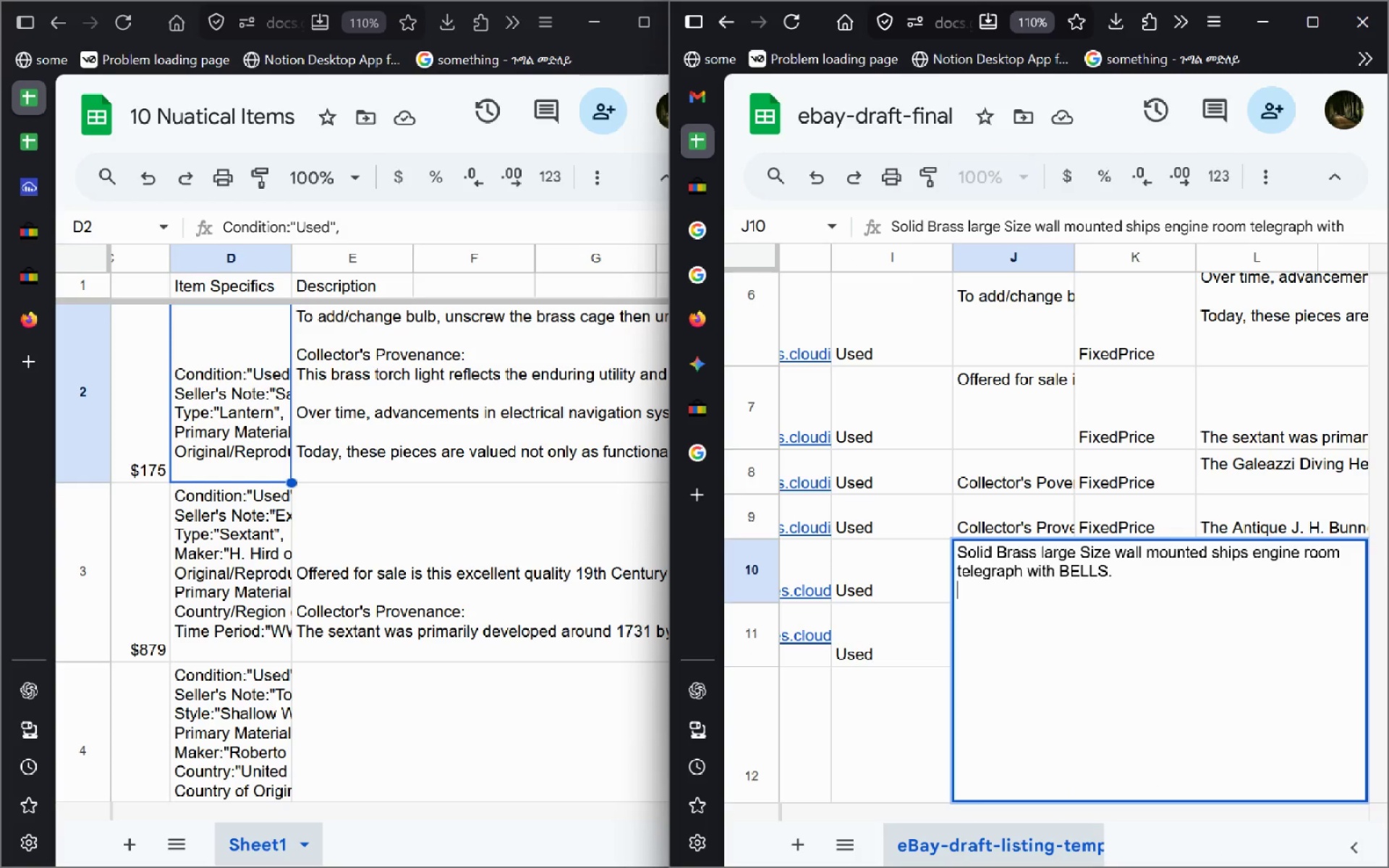 
key(Enter)
 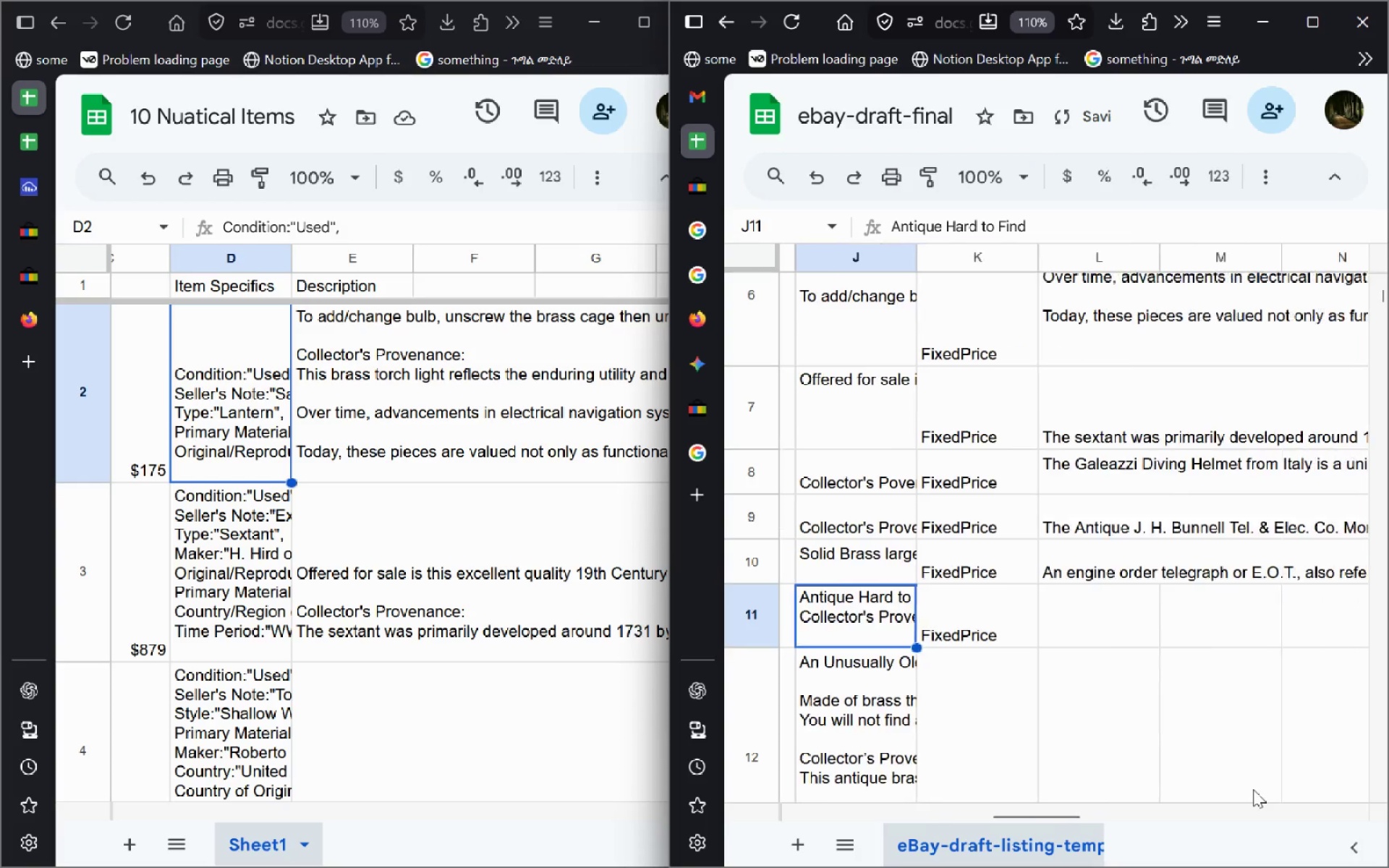 
key(Control+Z)
 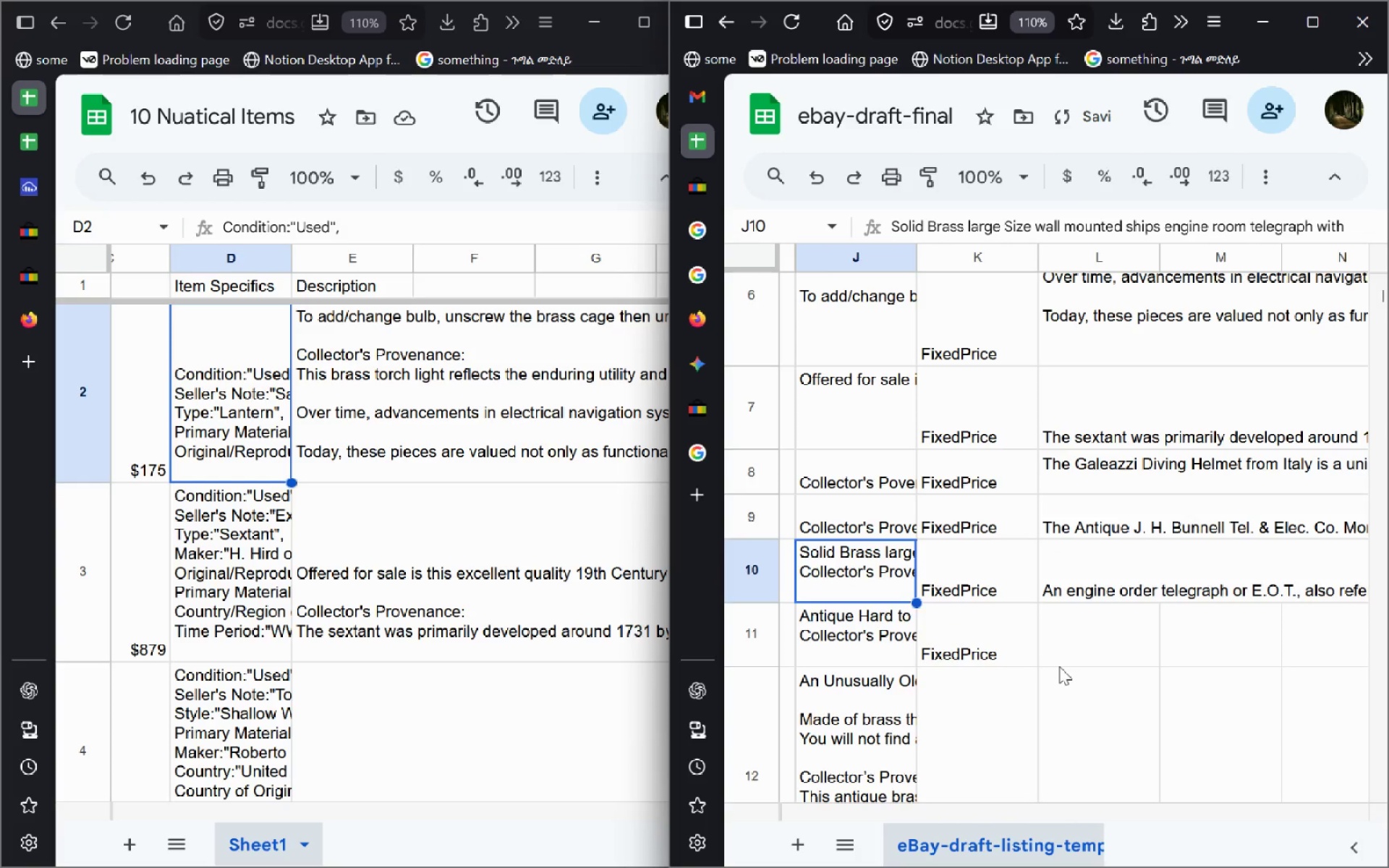 
key(Control+Z)
 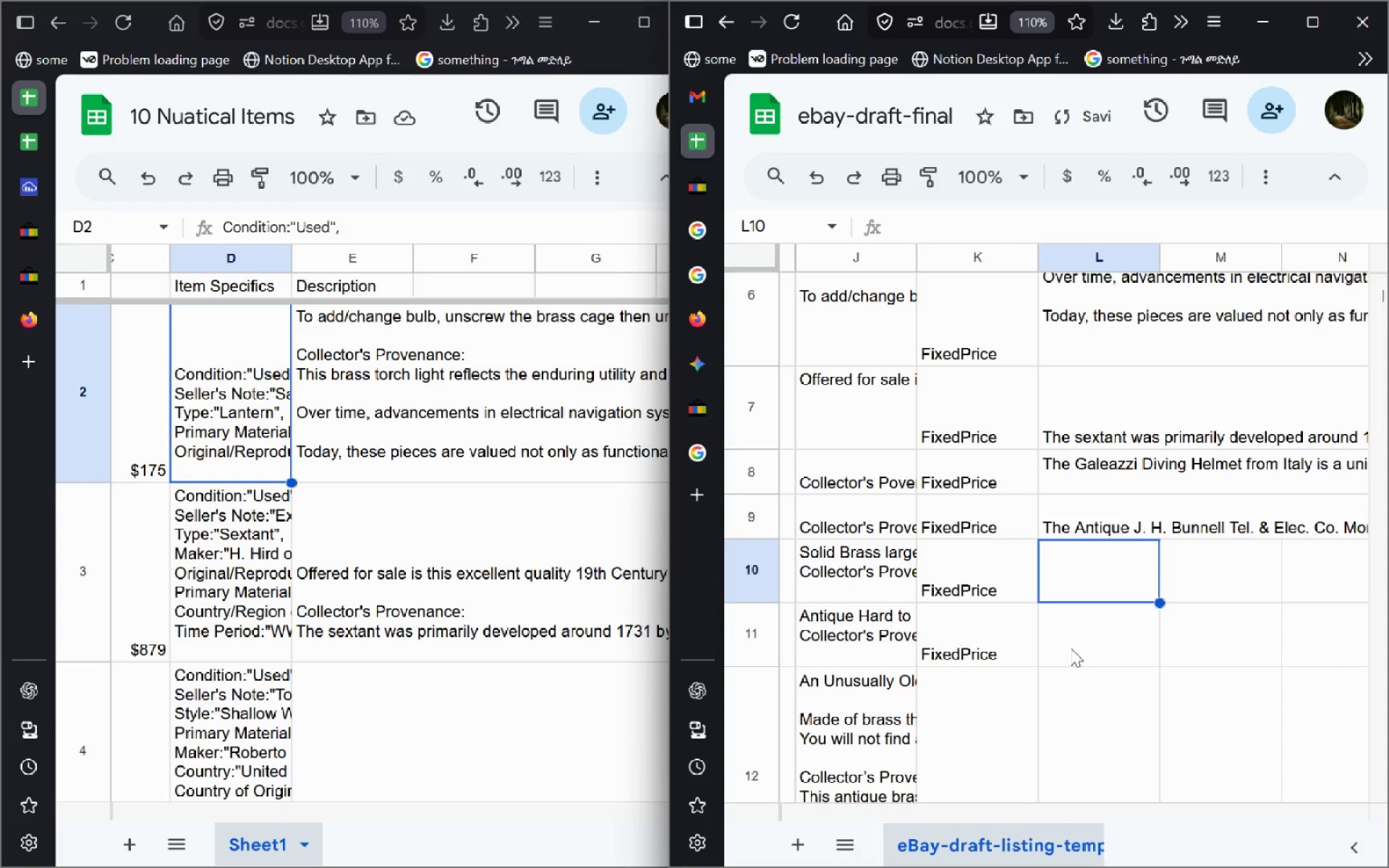 
key(Control+Z)
 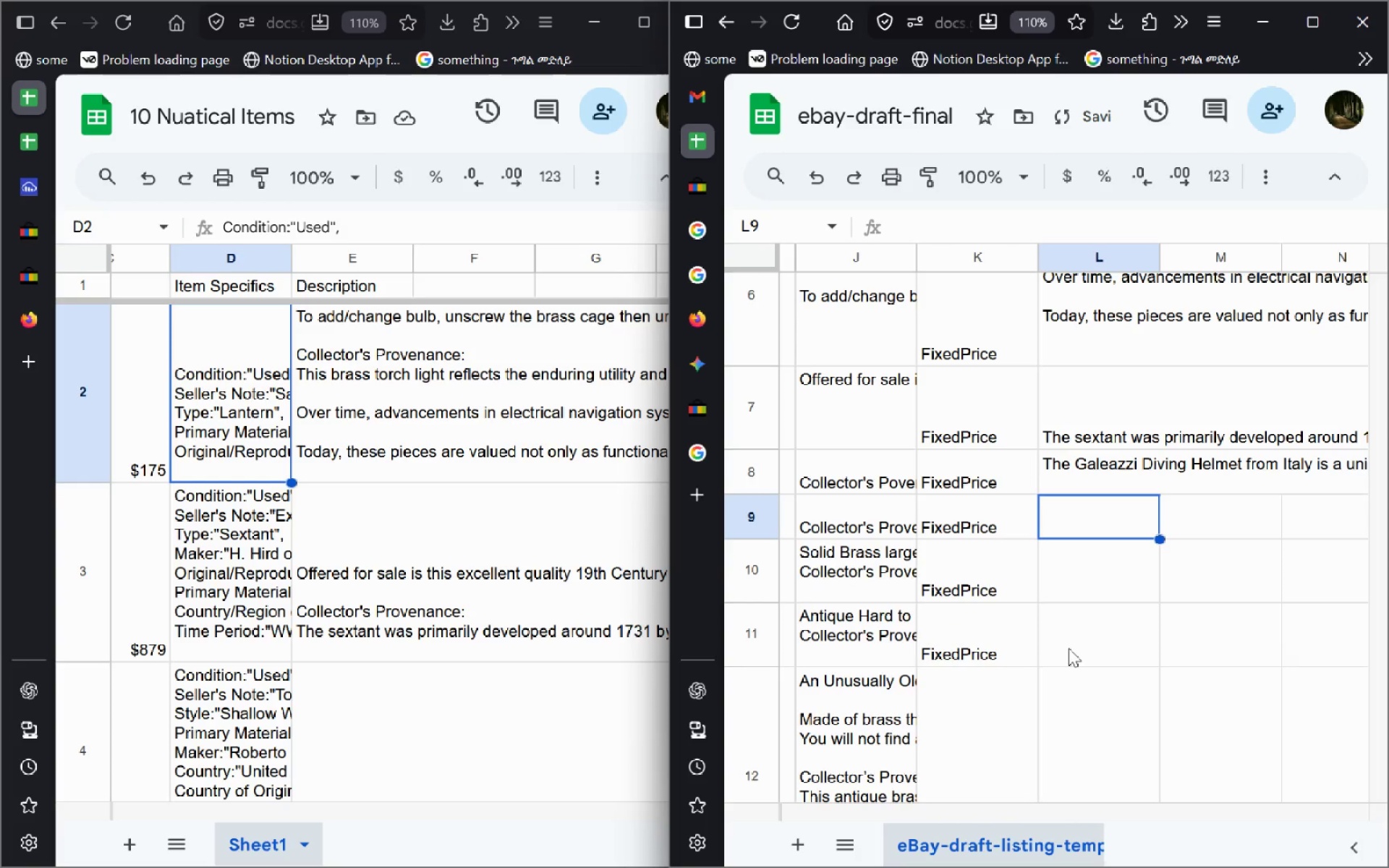 
key(Control+Y)
 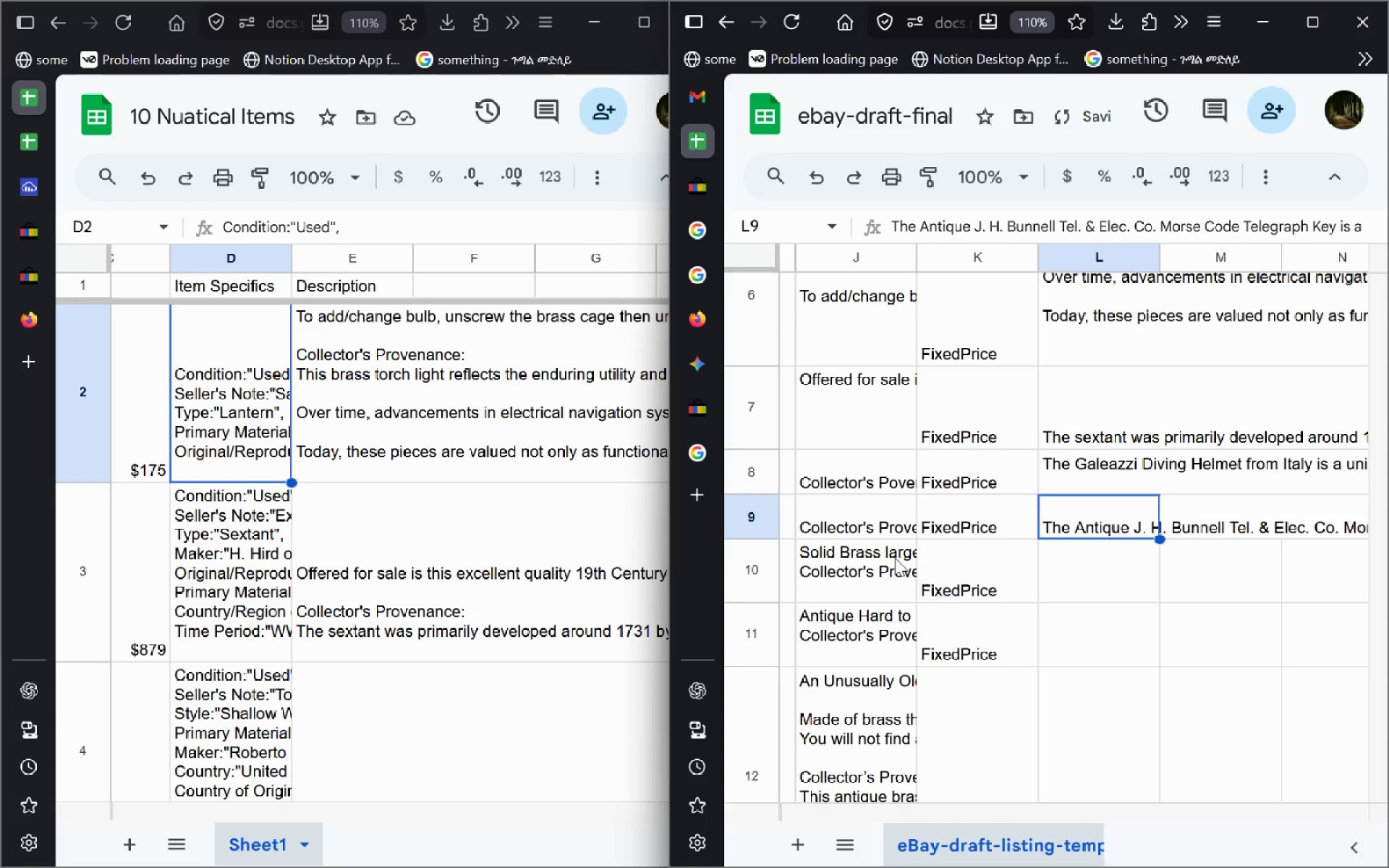 
double_click([878, 556])
 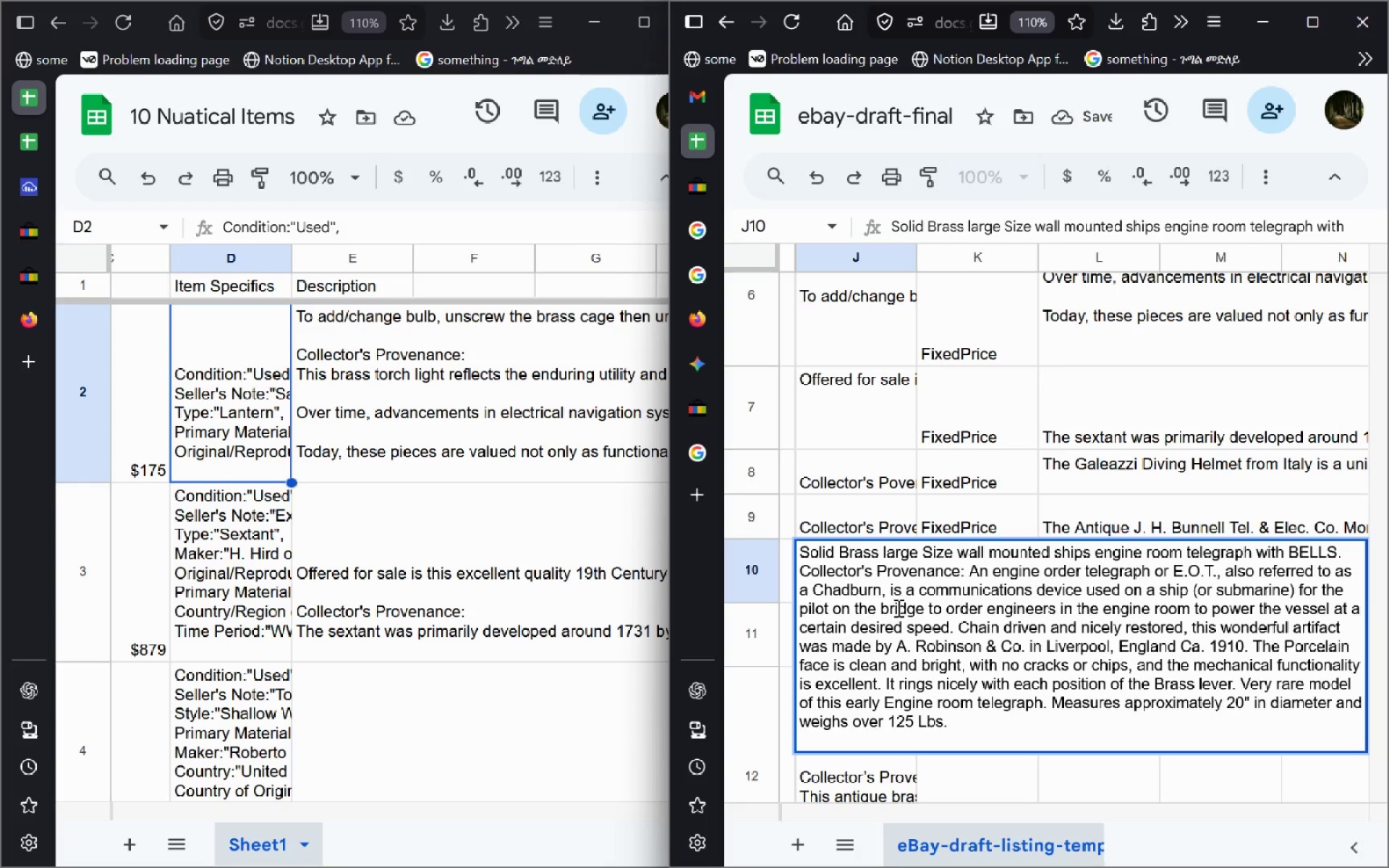 
key(Control+Z)
 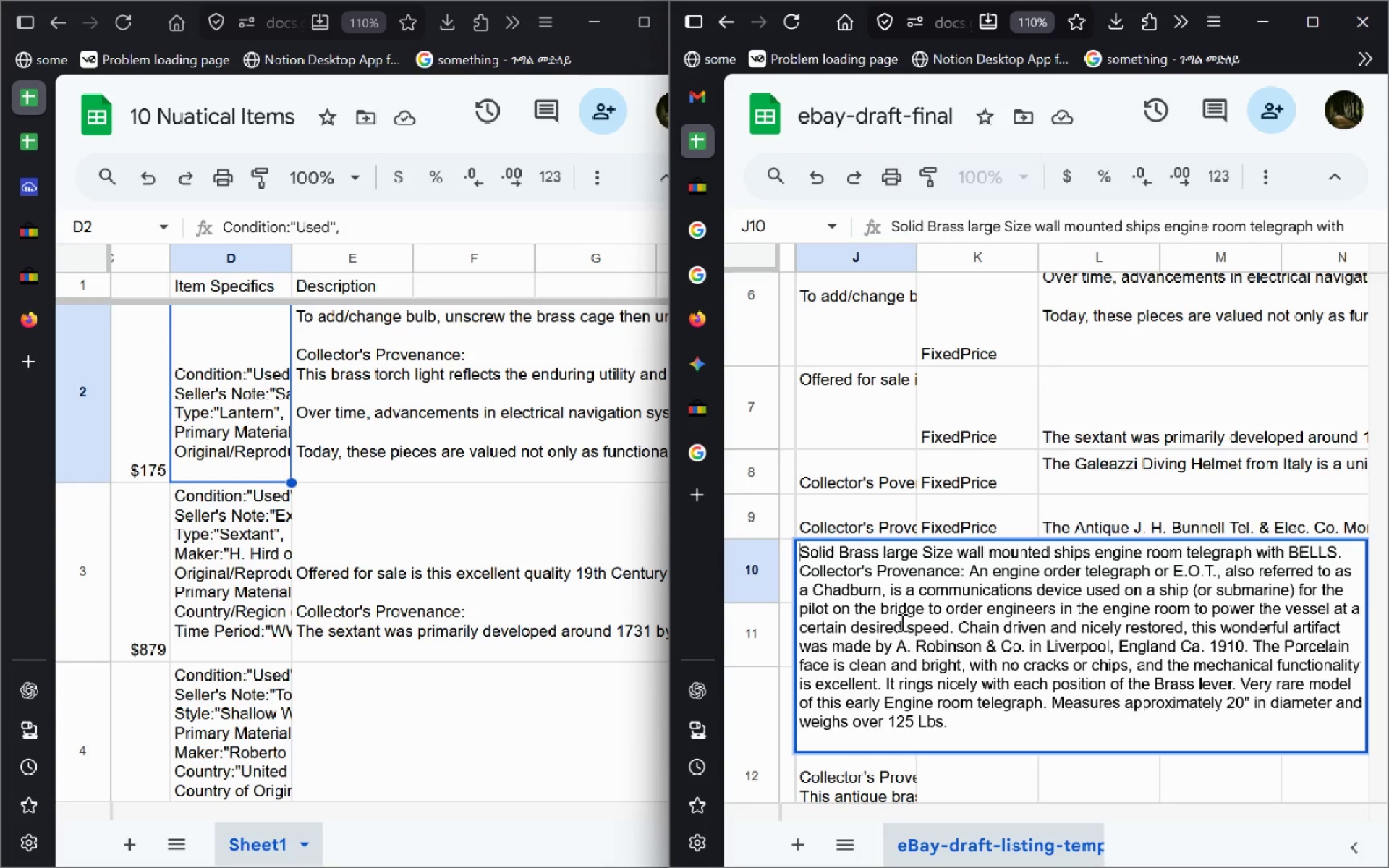 
key(Control+Z)
 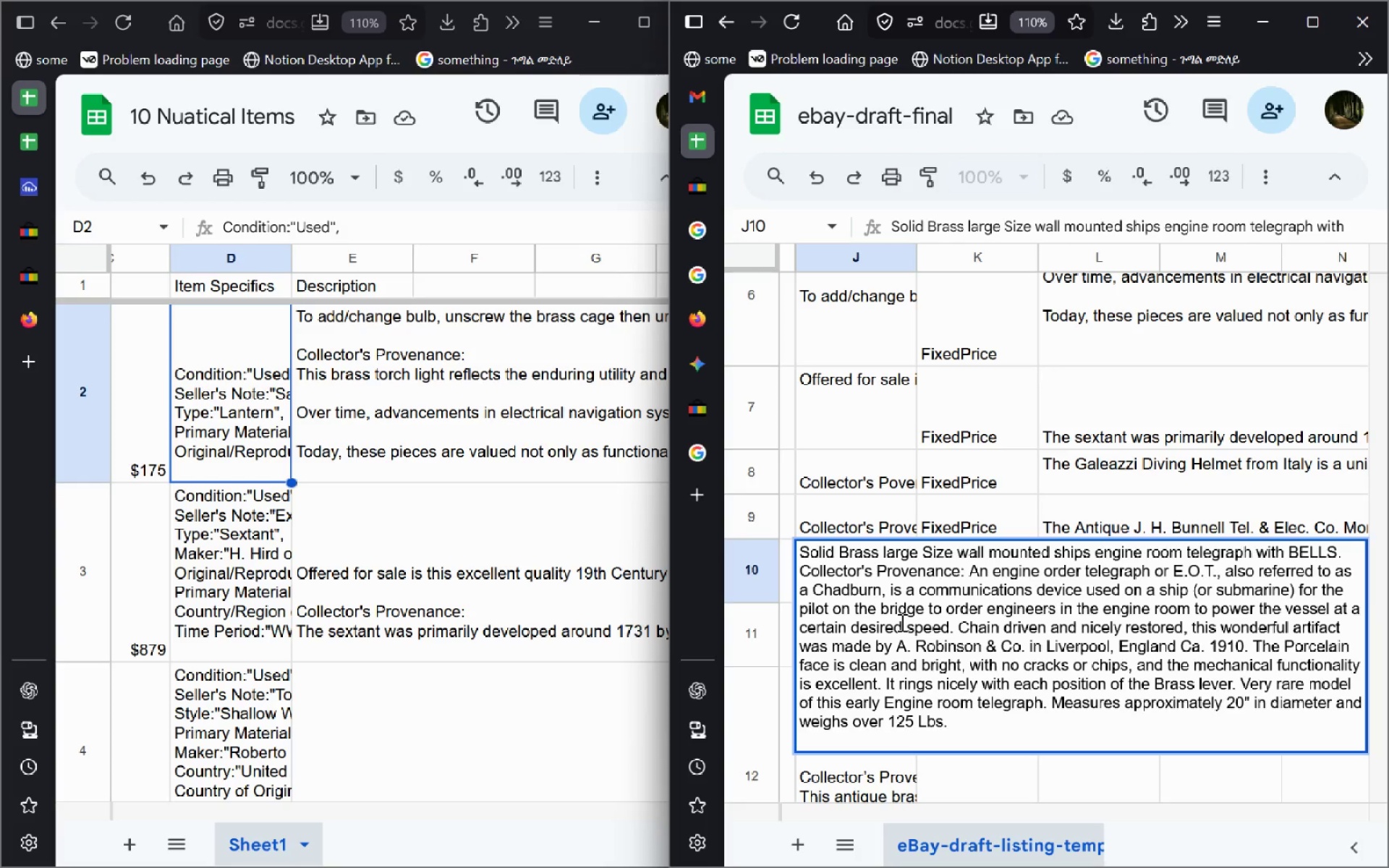 
key(Control+Z)
 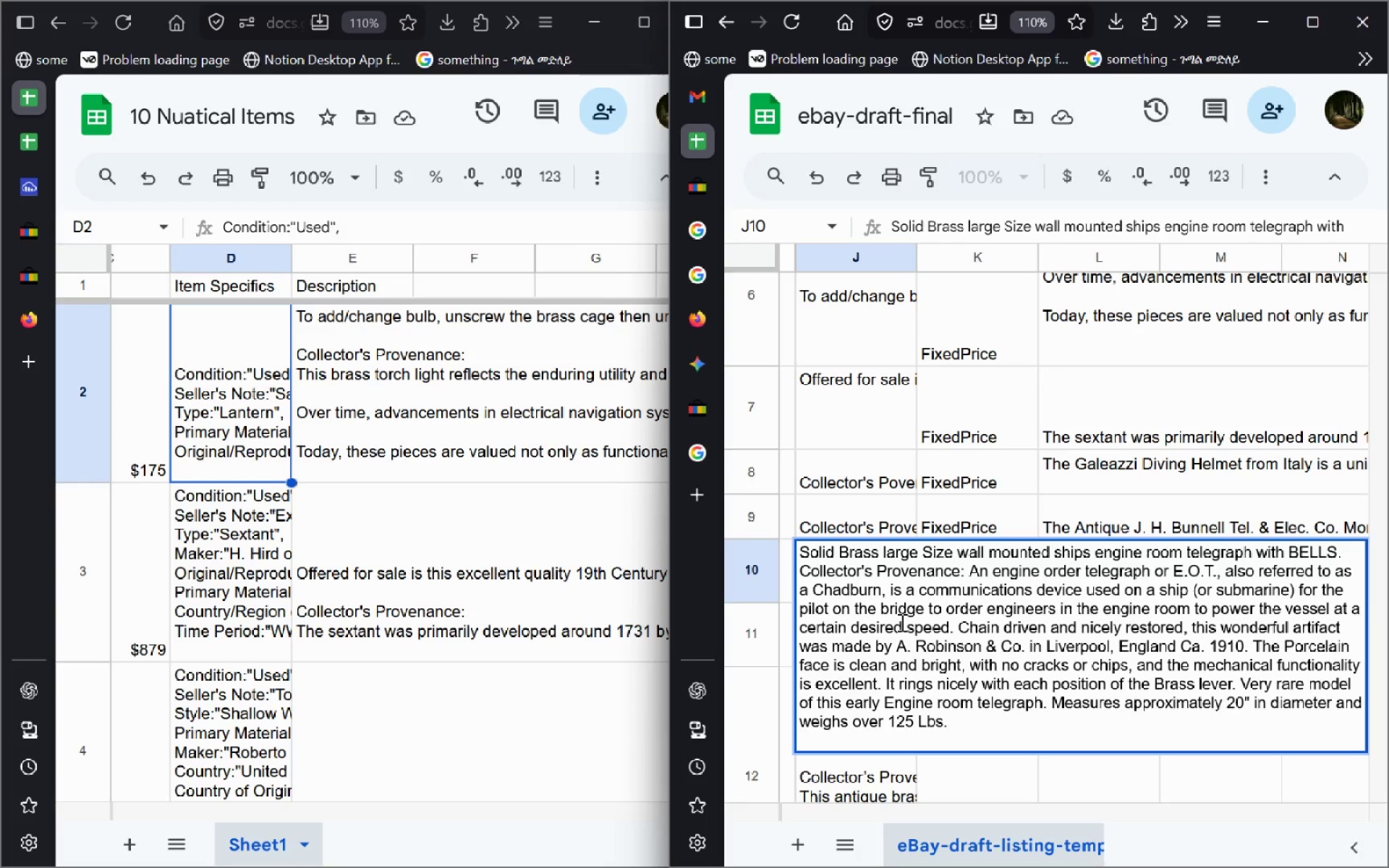 
key(Control+Z)
 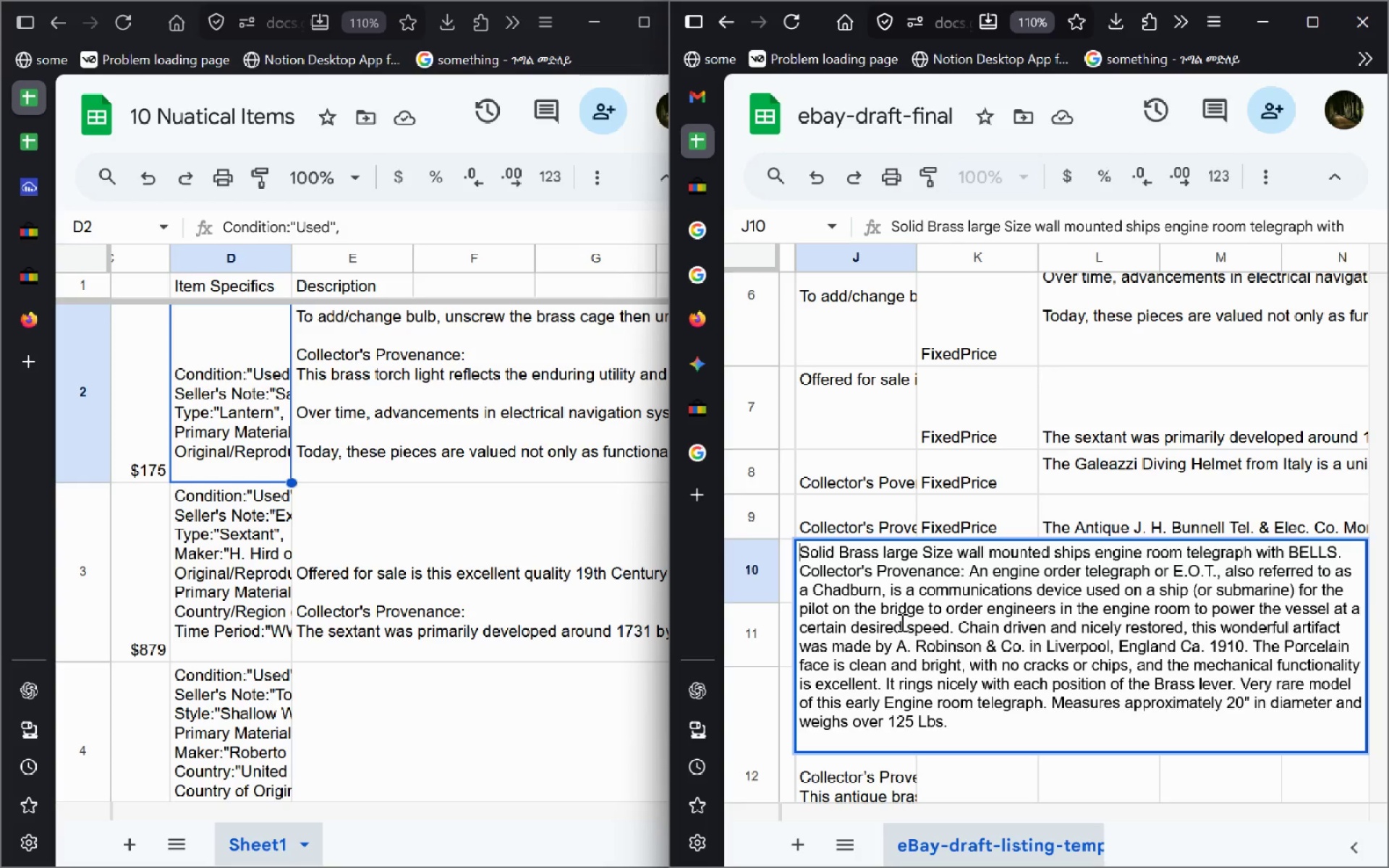 
key(Control+Z)
 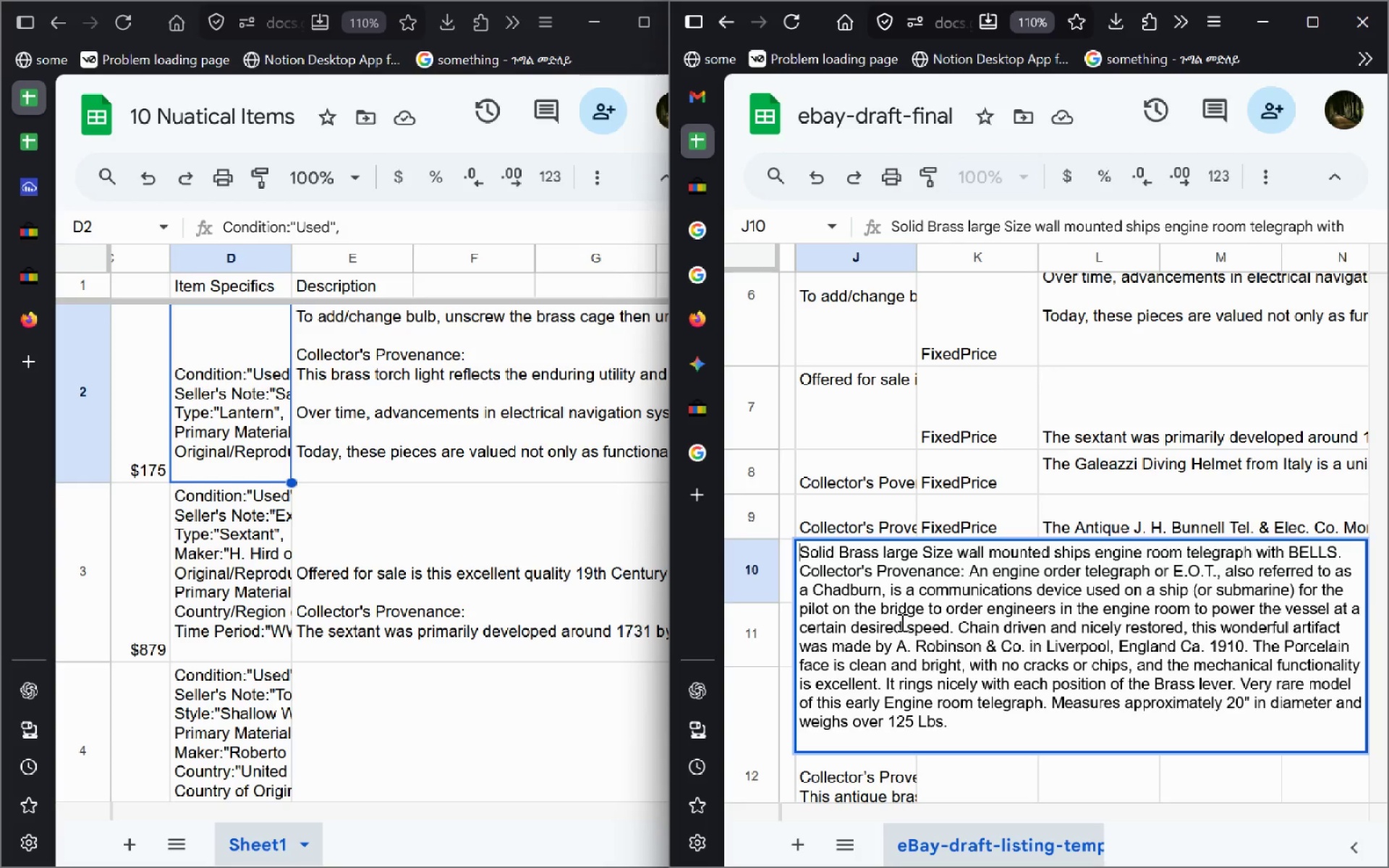 
key(Control+Z)
 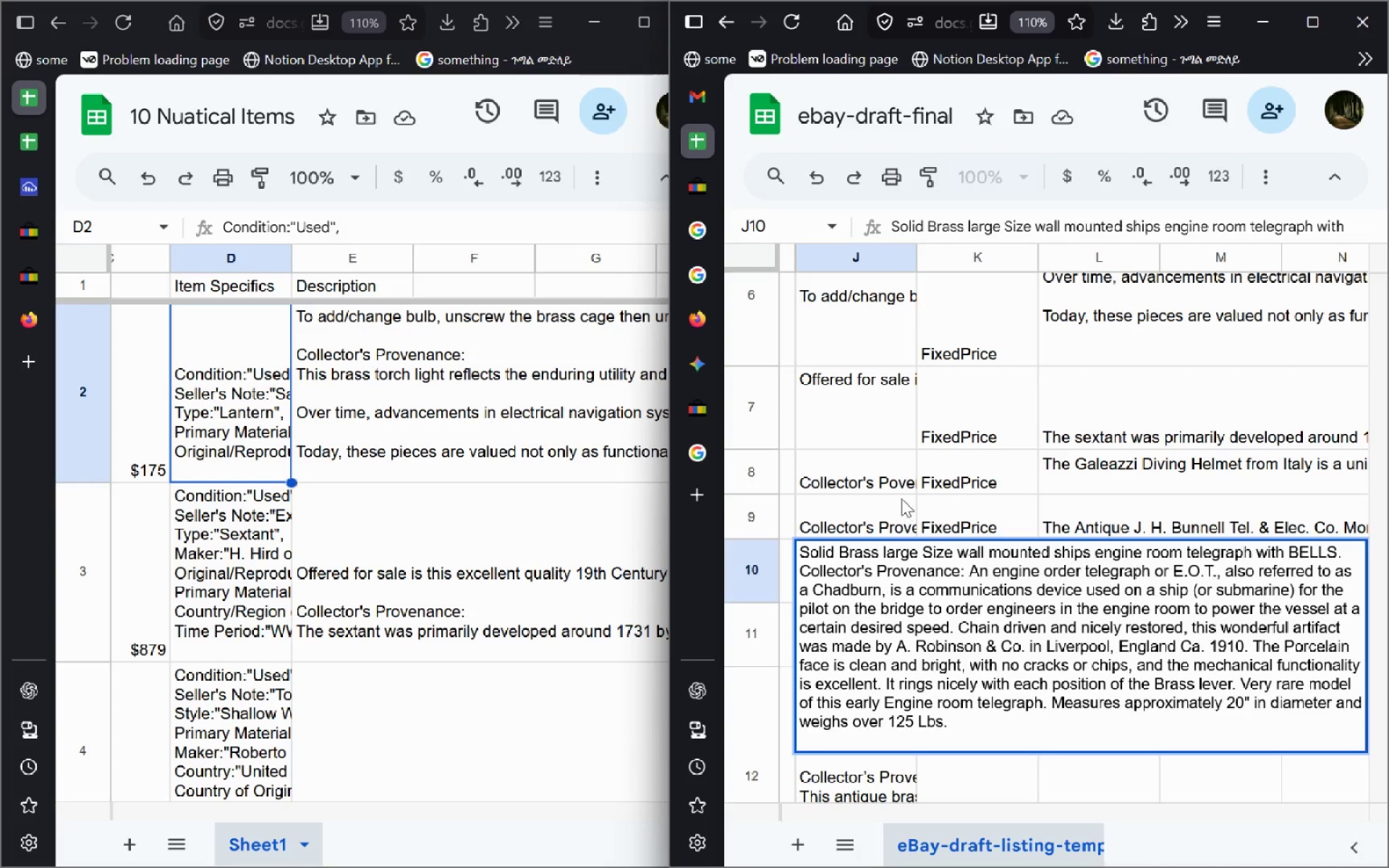 
left_click([901, 497])
 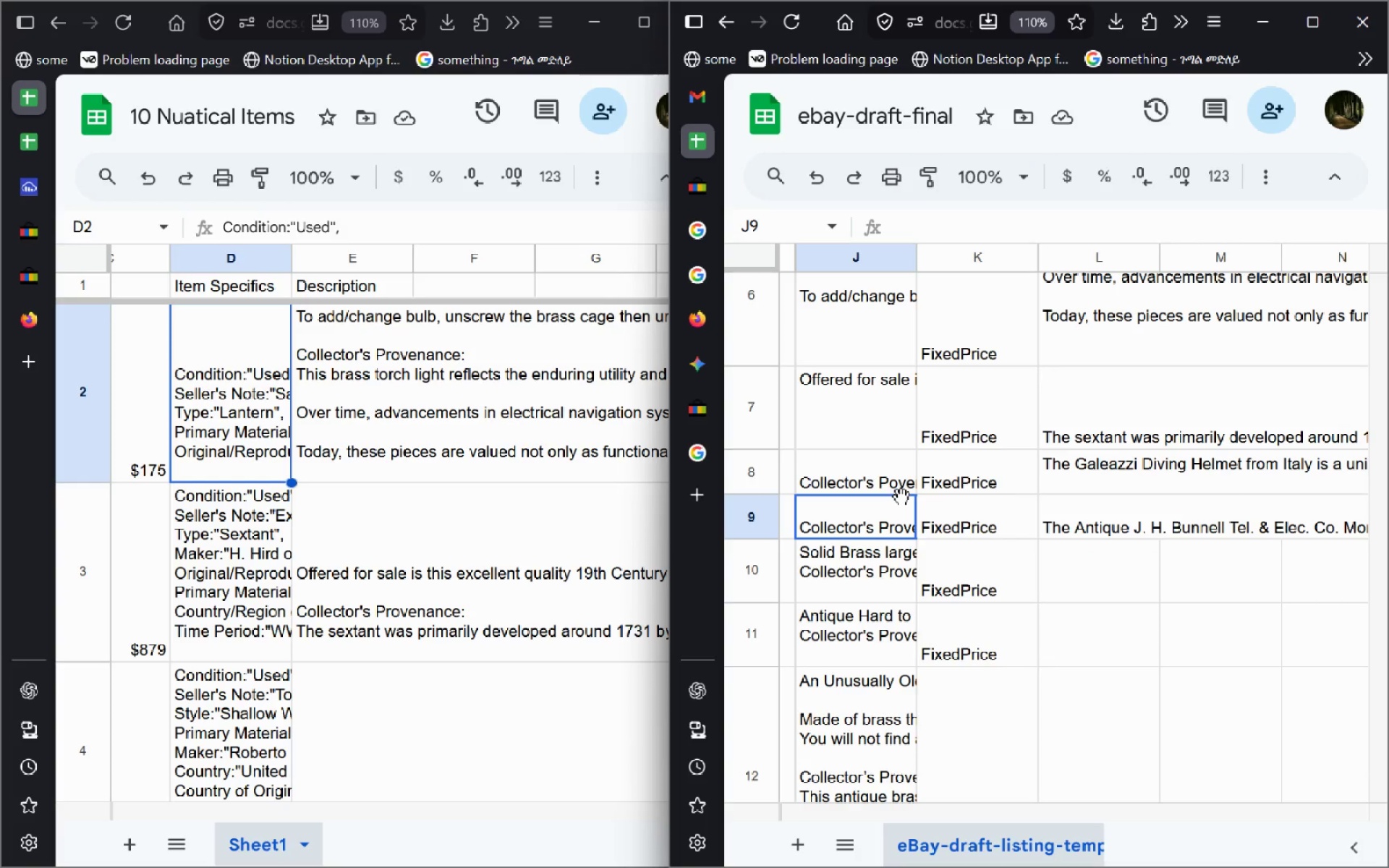 
key(Control+Z)
 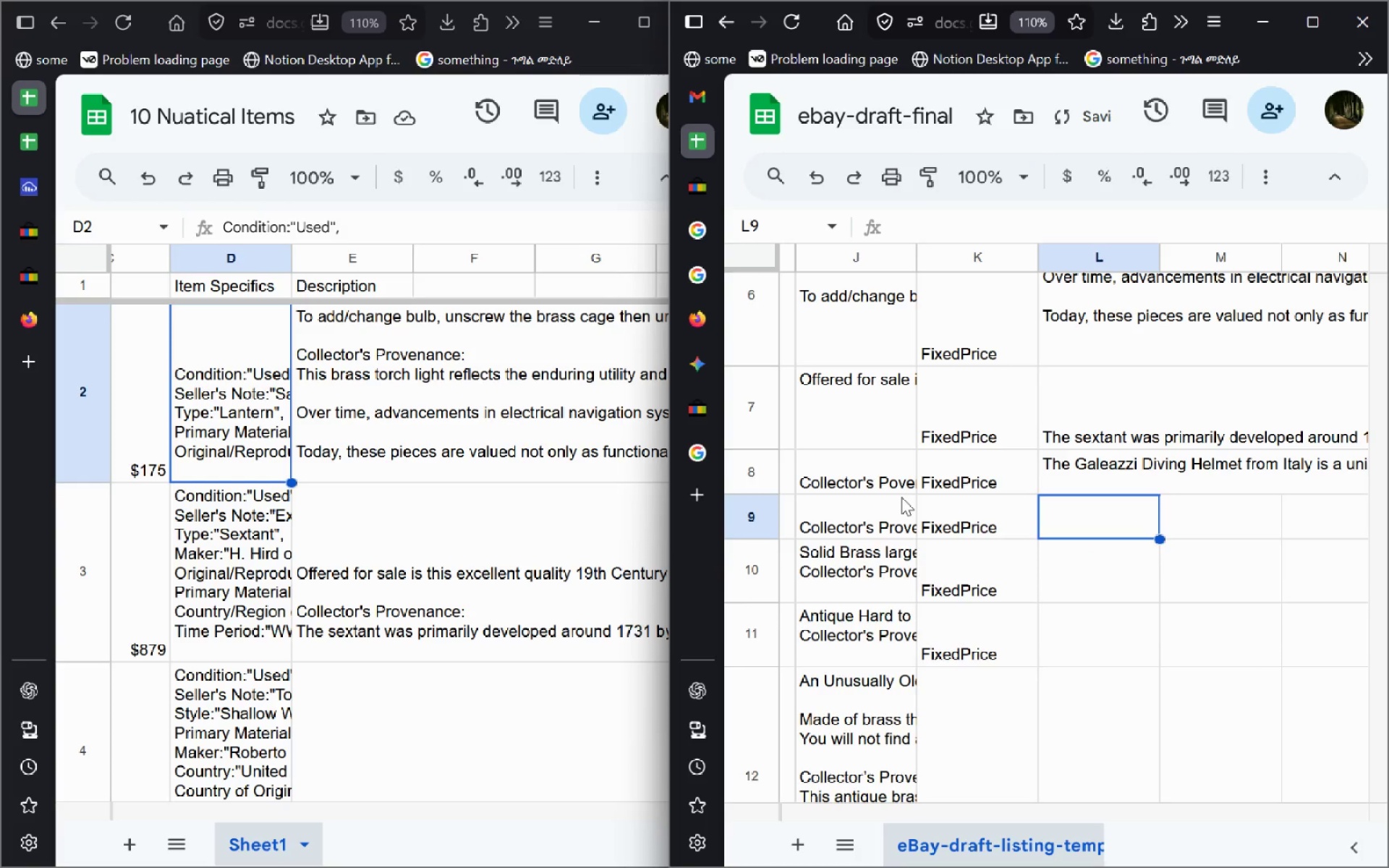 
key(Control+Z)
 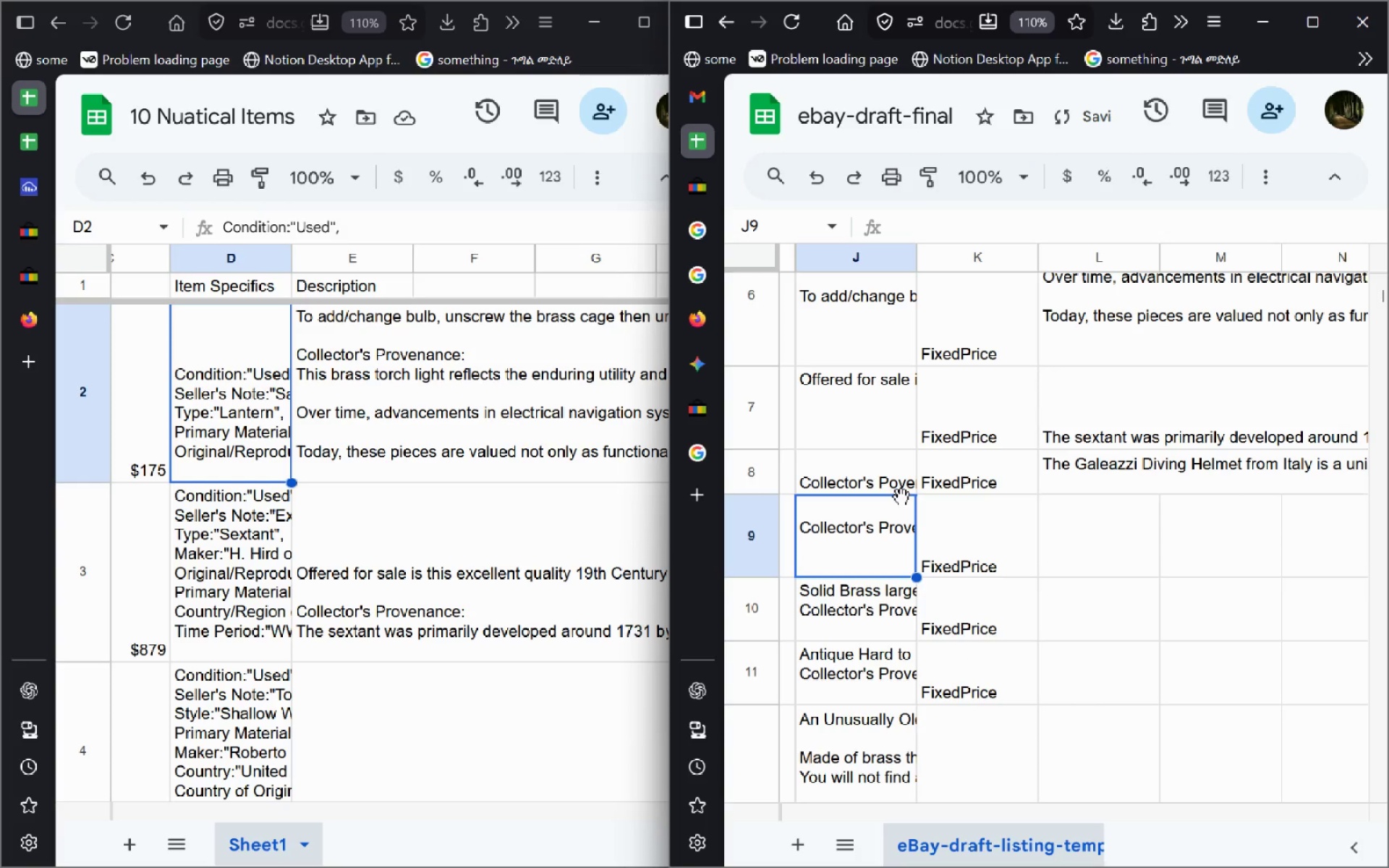 
key(Control+Z)
 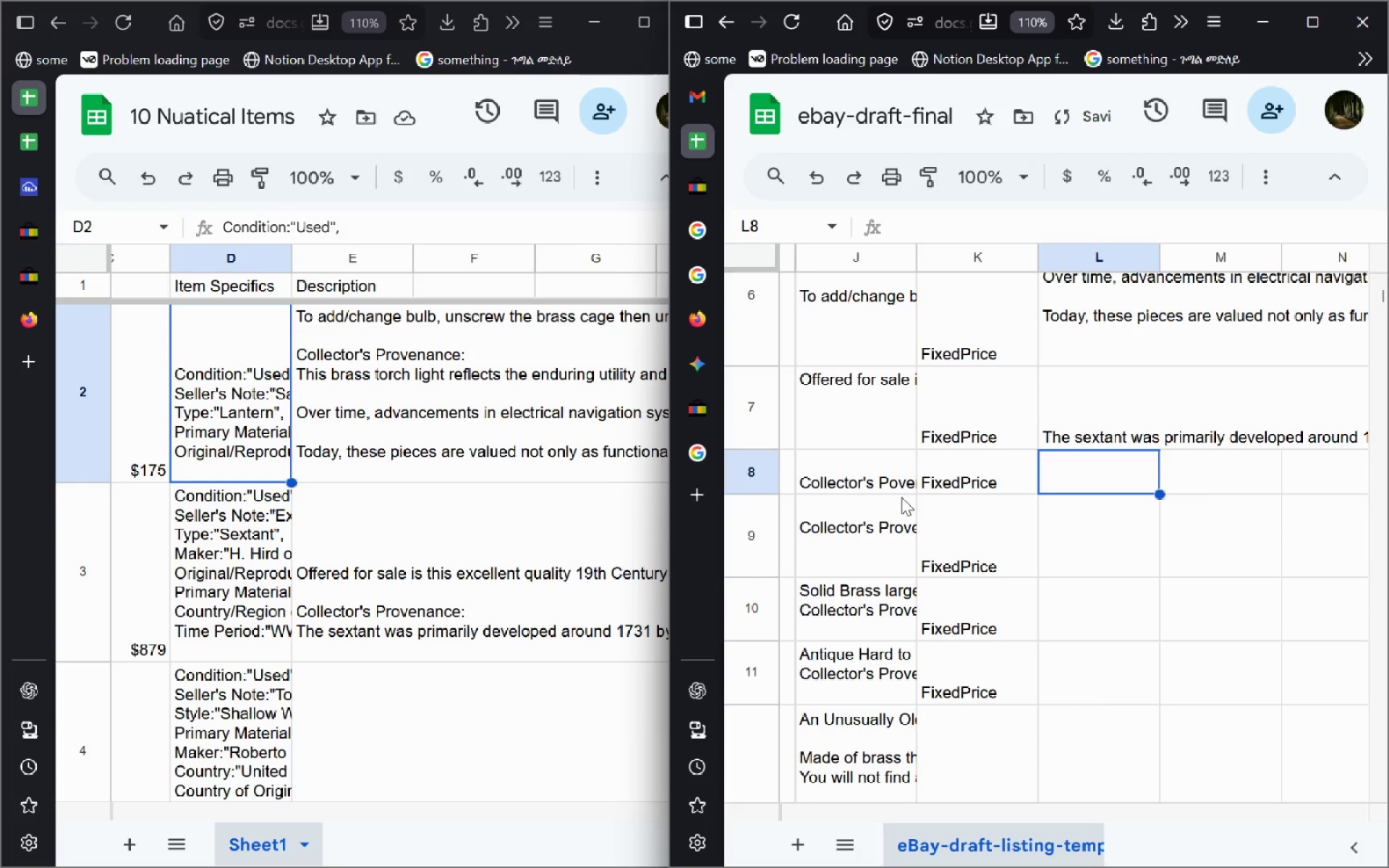 
key(Control+Y)
 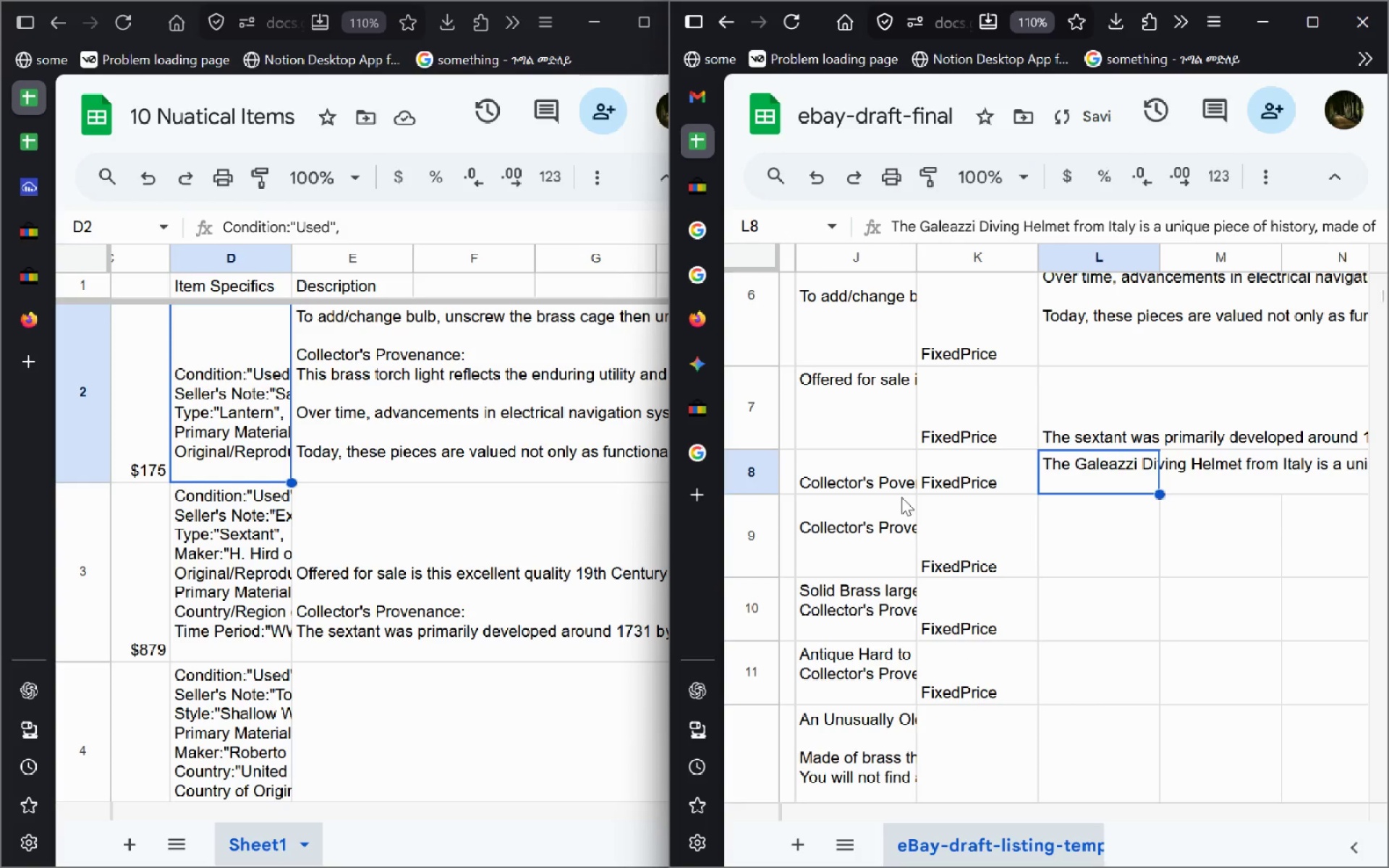 
key(Control+Y)
 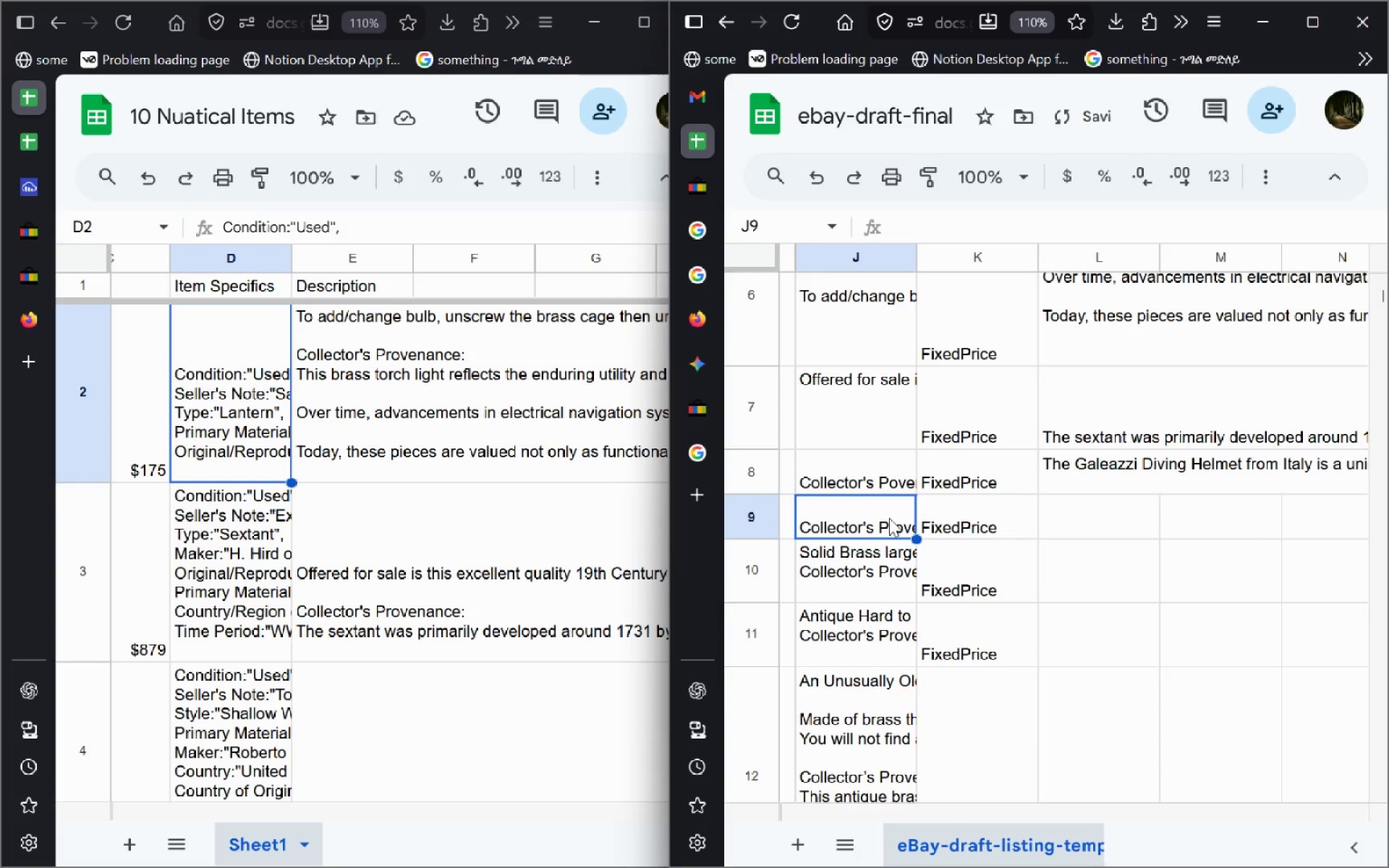 
left_click([879, 535])
 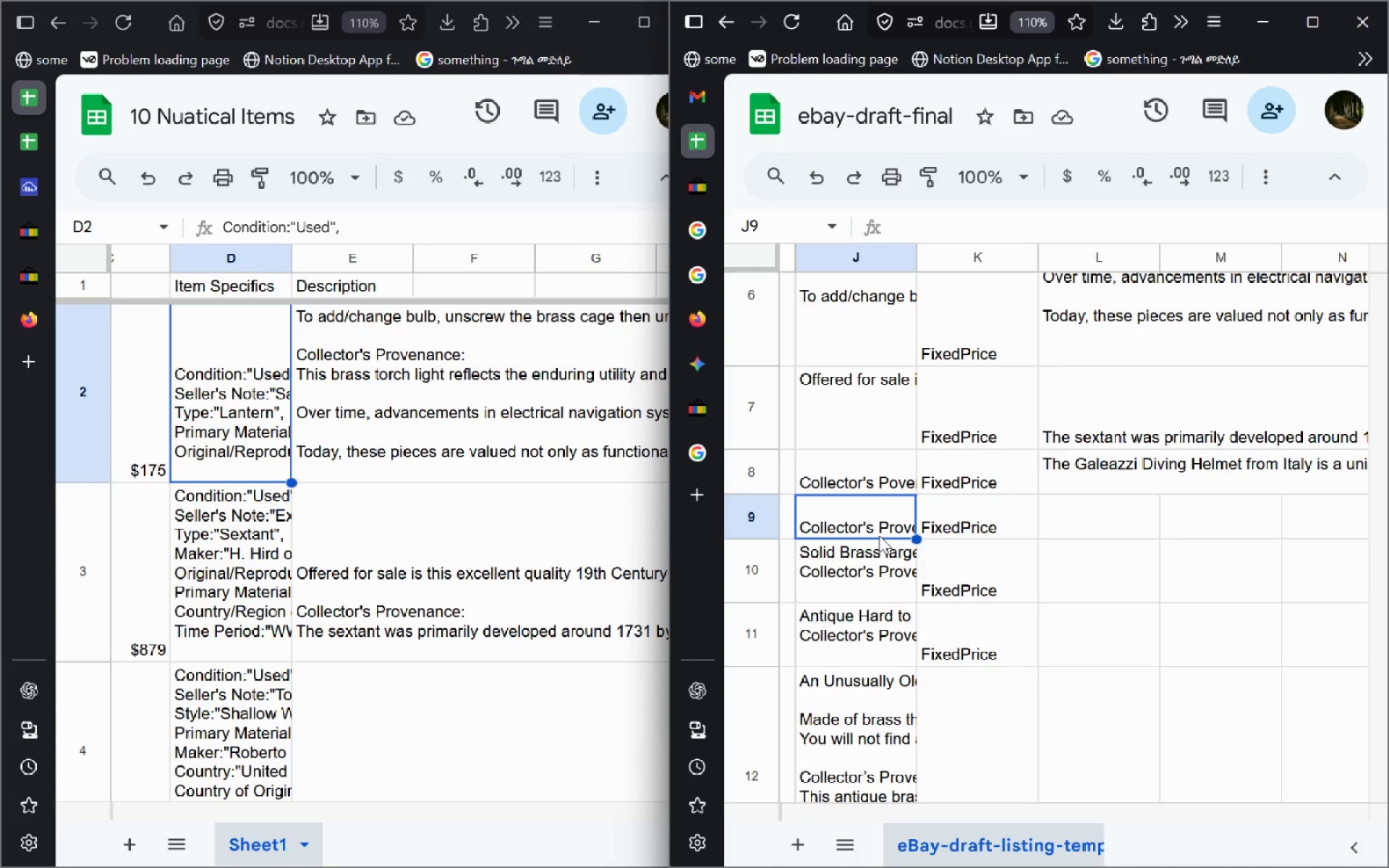 
wait(5.06)
 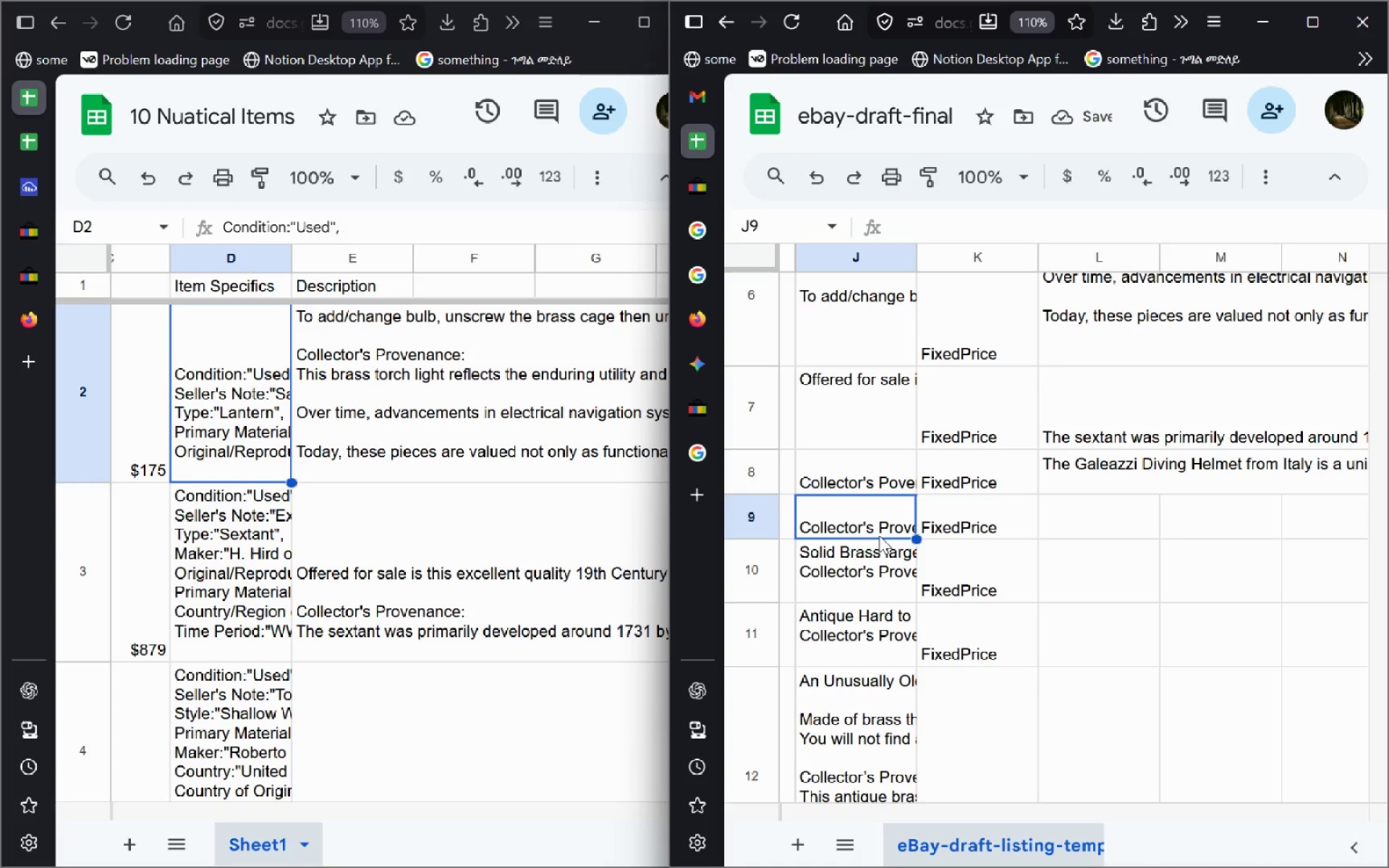 
double_click([879, 515])
 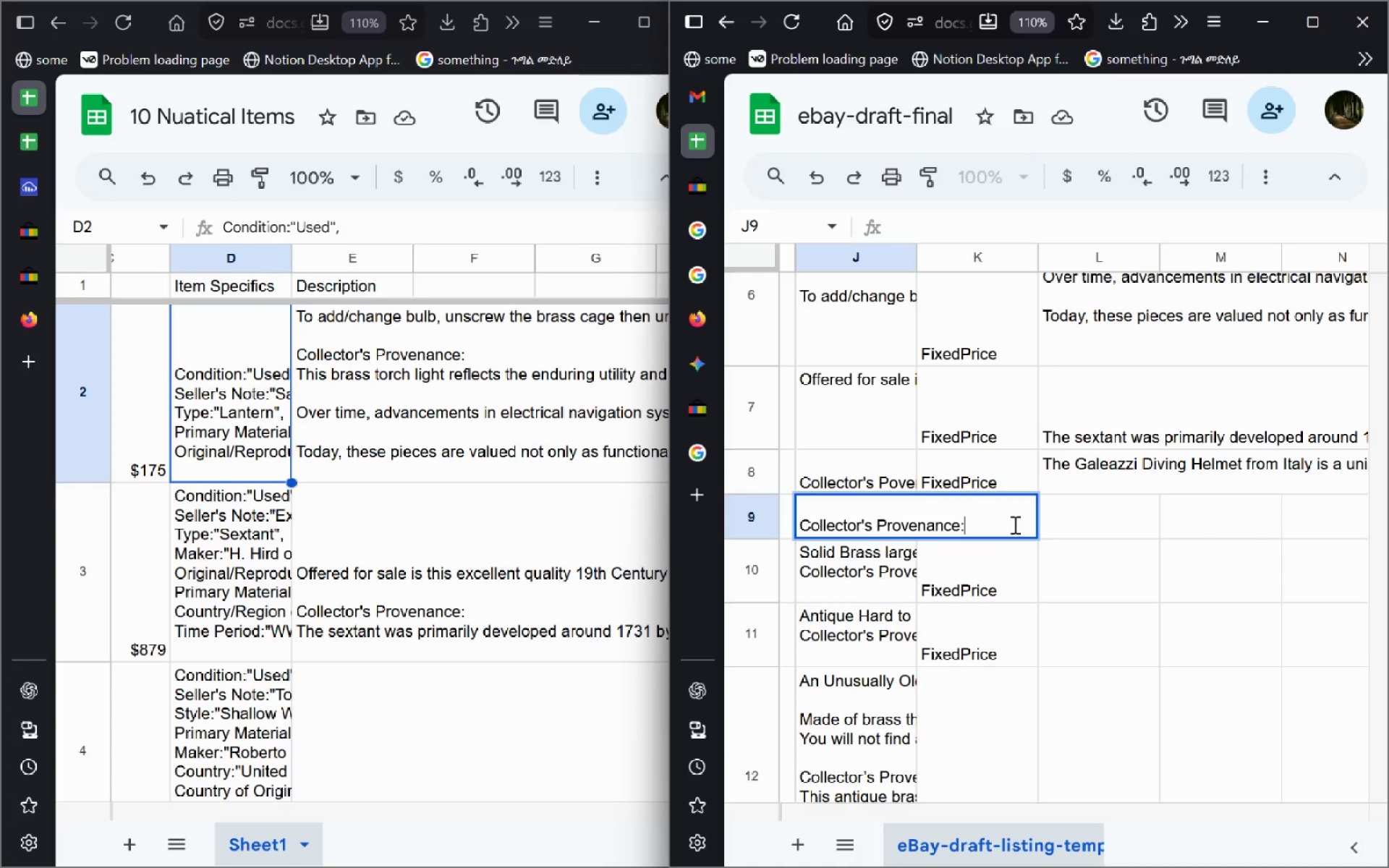 
left_click([1098, 501])
 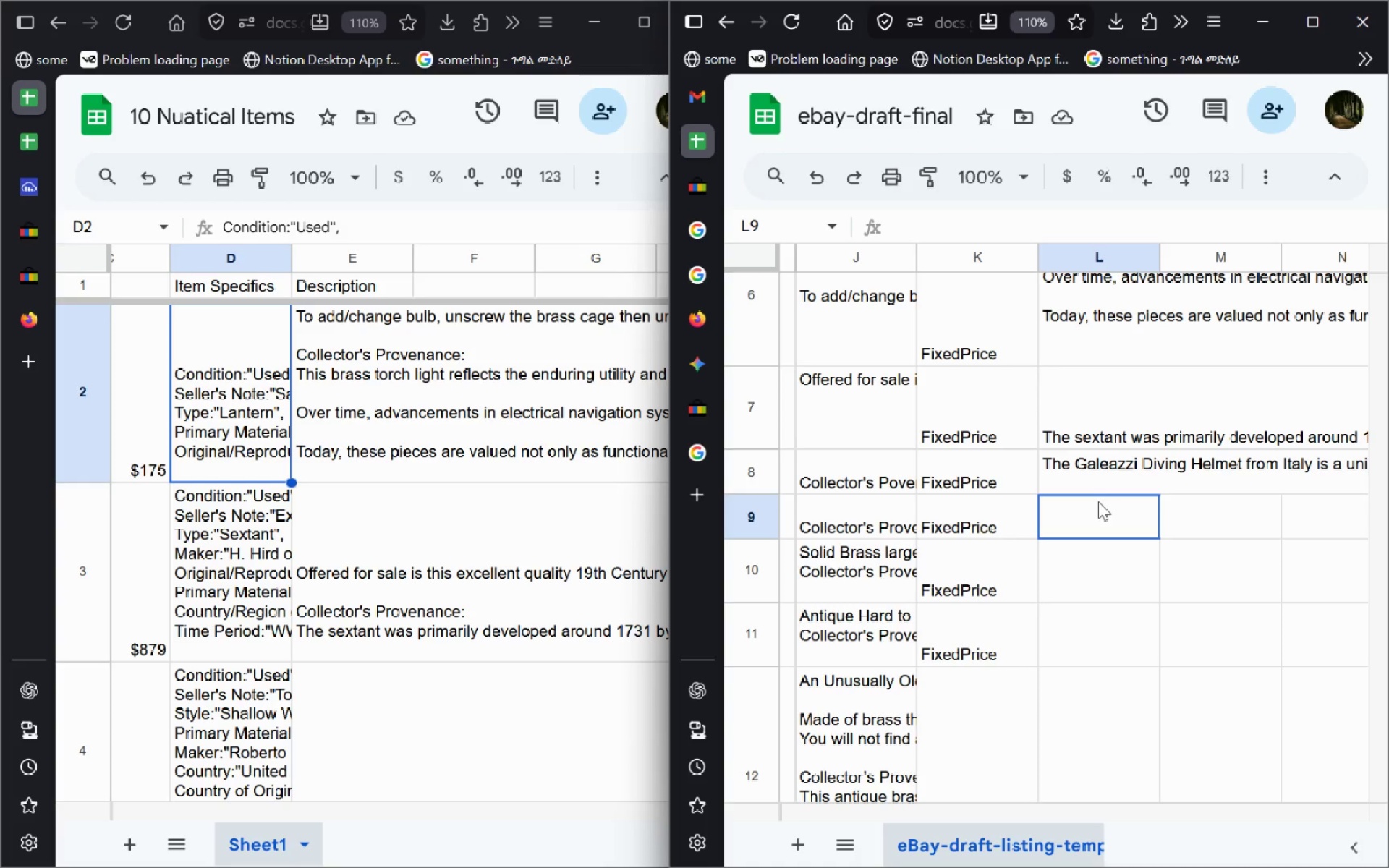 
key(Control+Z)
 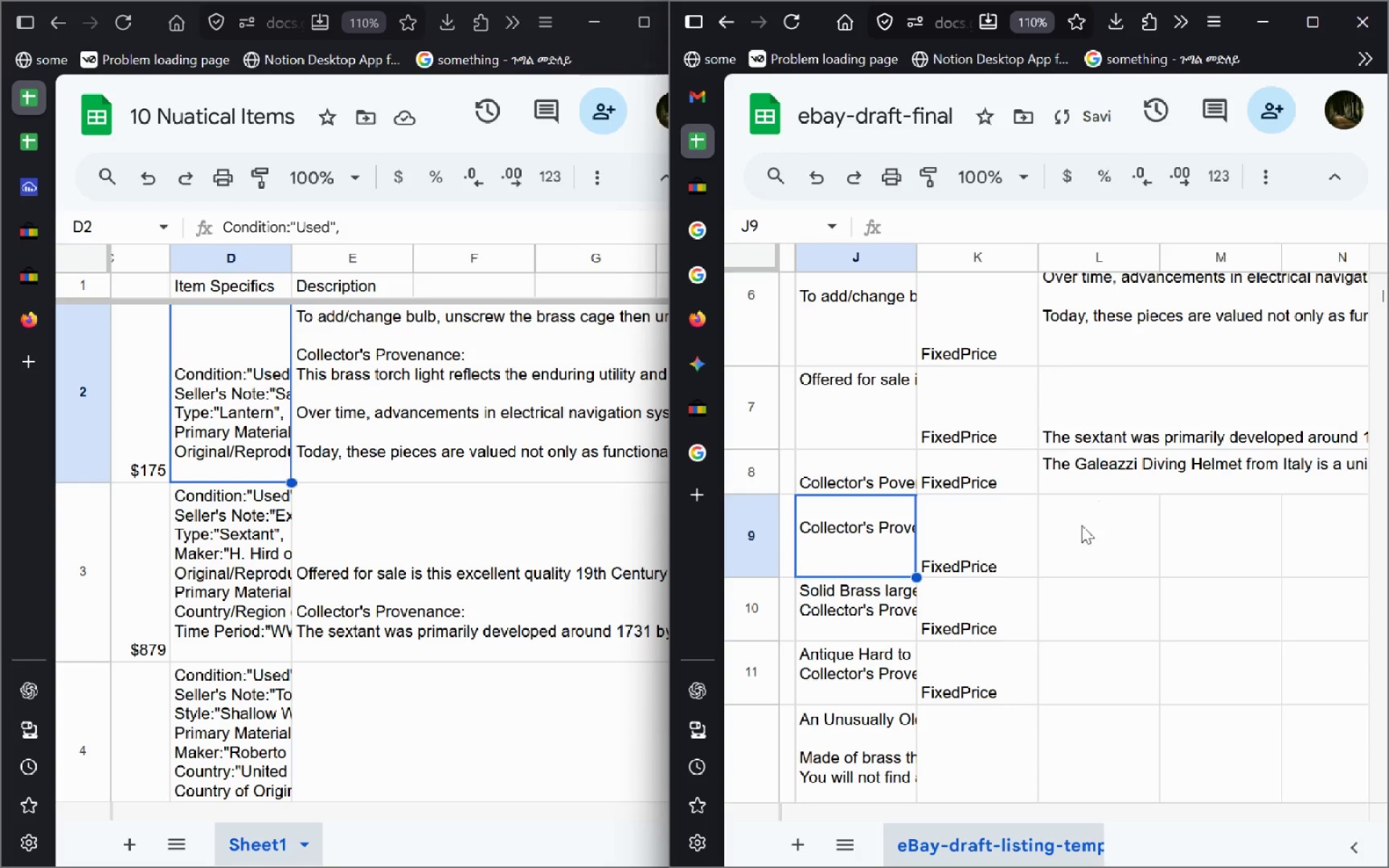 
key(Control+Z)
 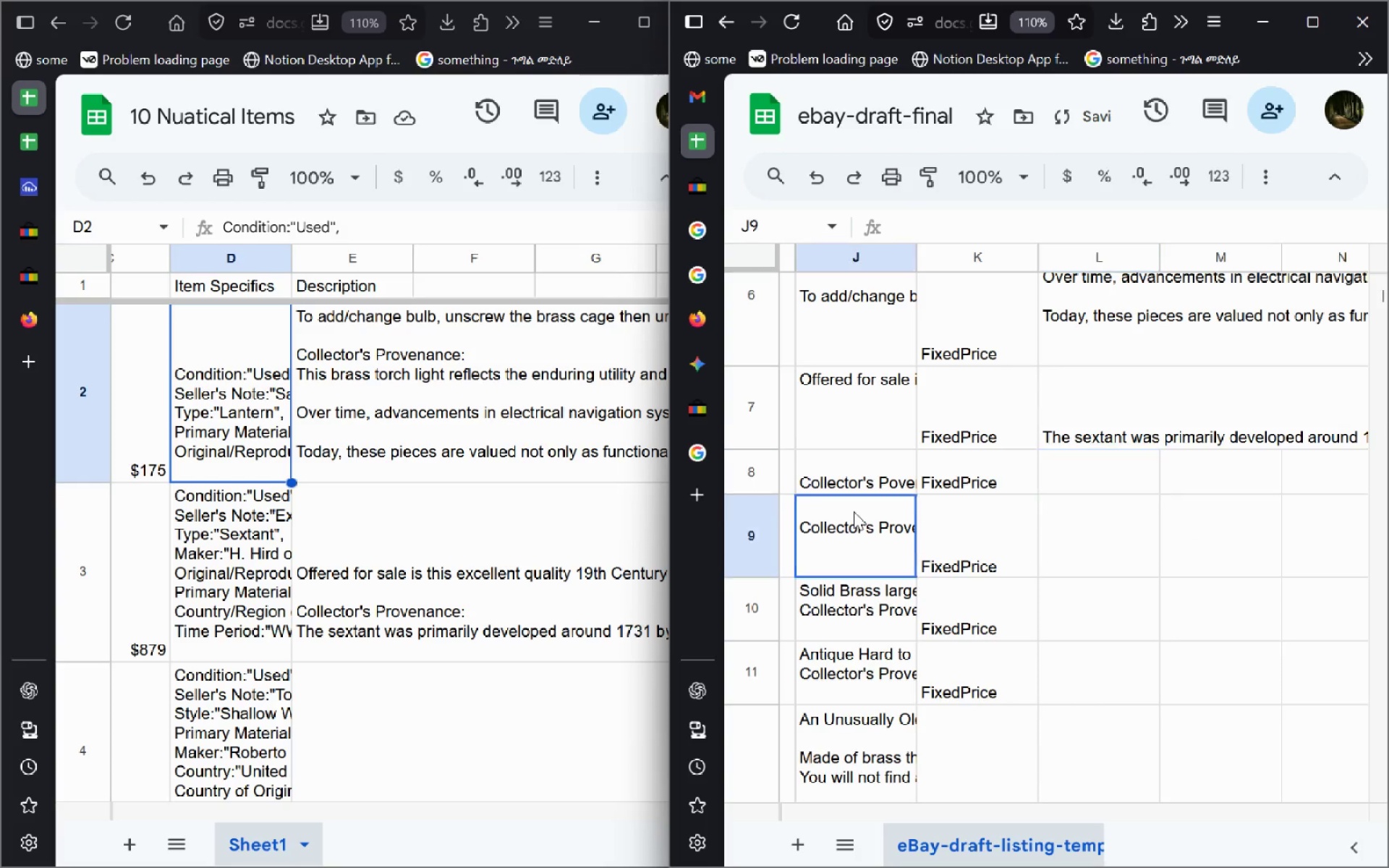 
double_click([854, 511])
 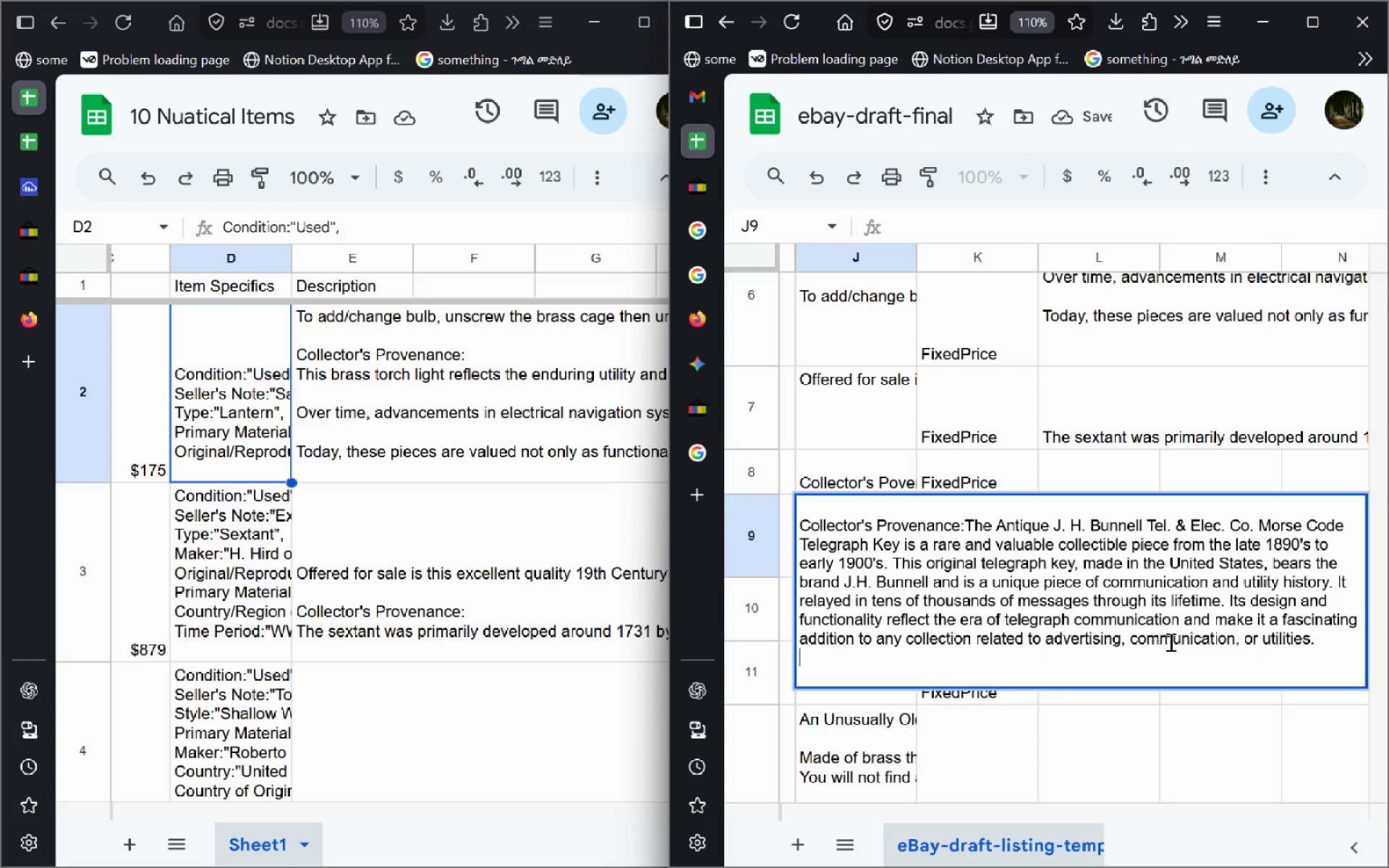 
left_click_drag(start_coordinate=[1324, 634], to_coordinate=[967, 519])
 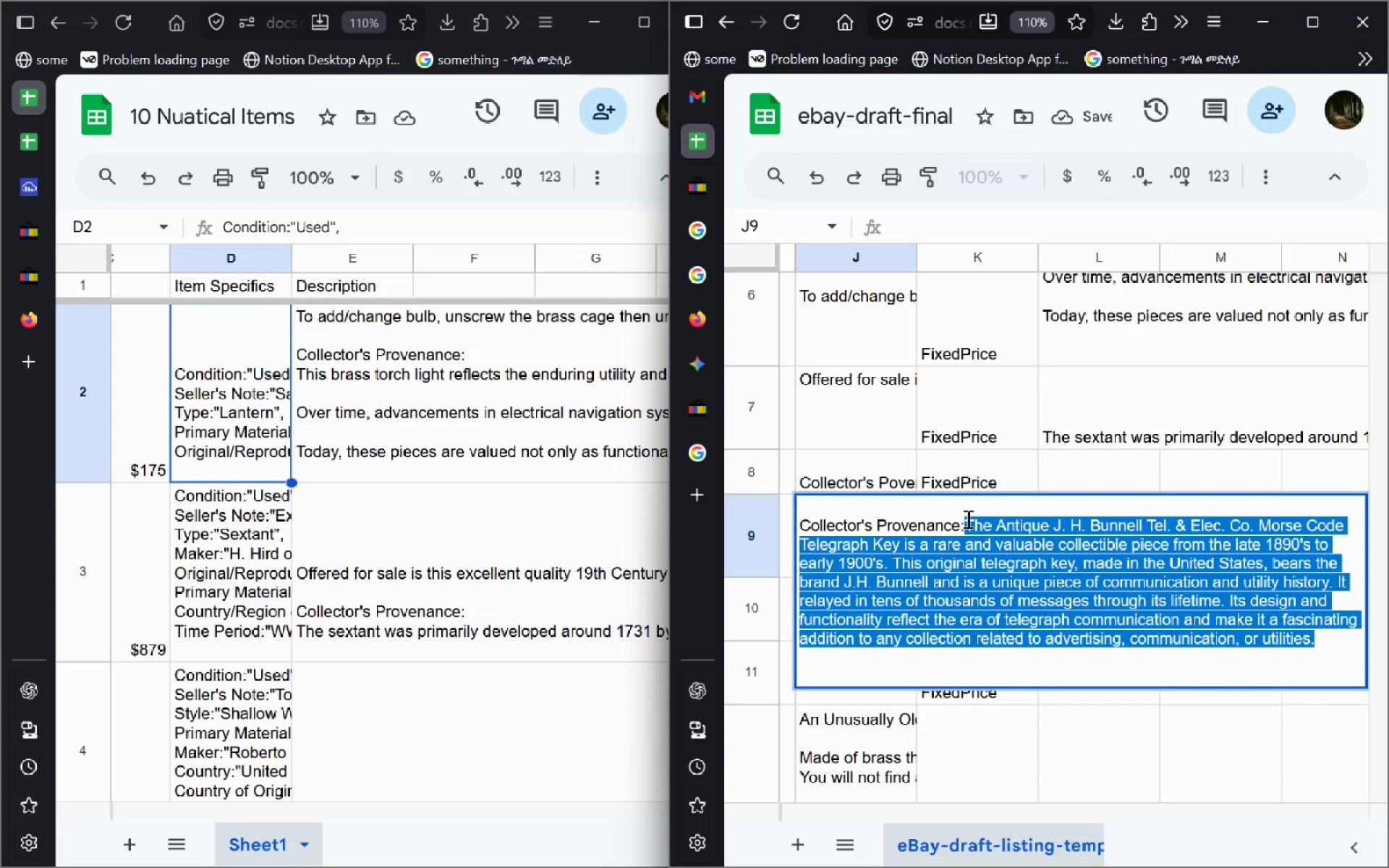 
key(Control+X)
 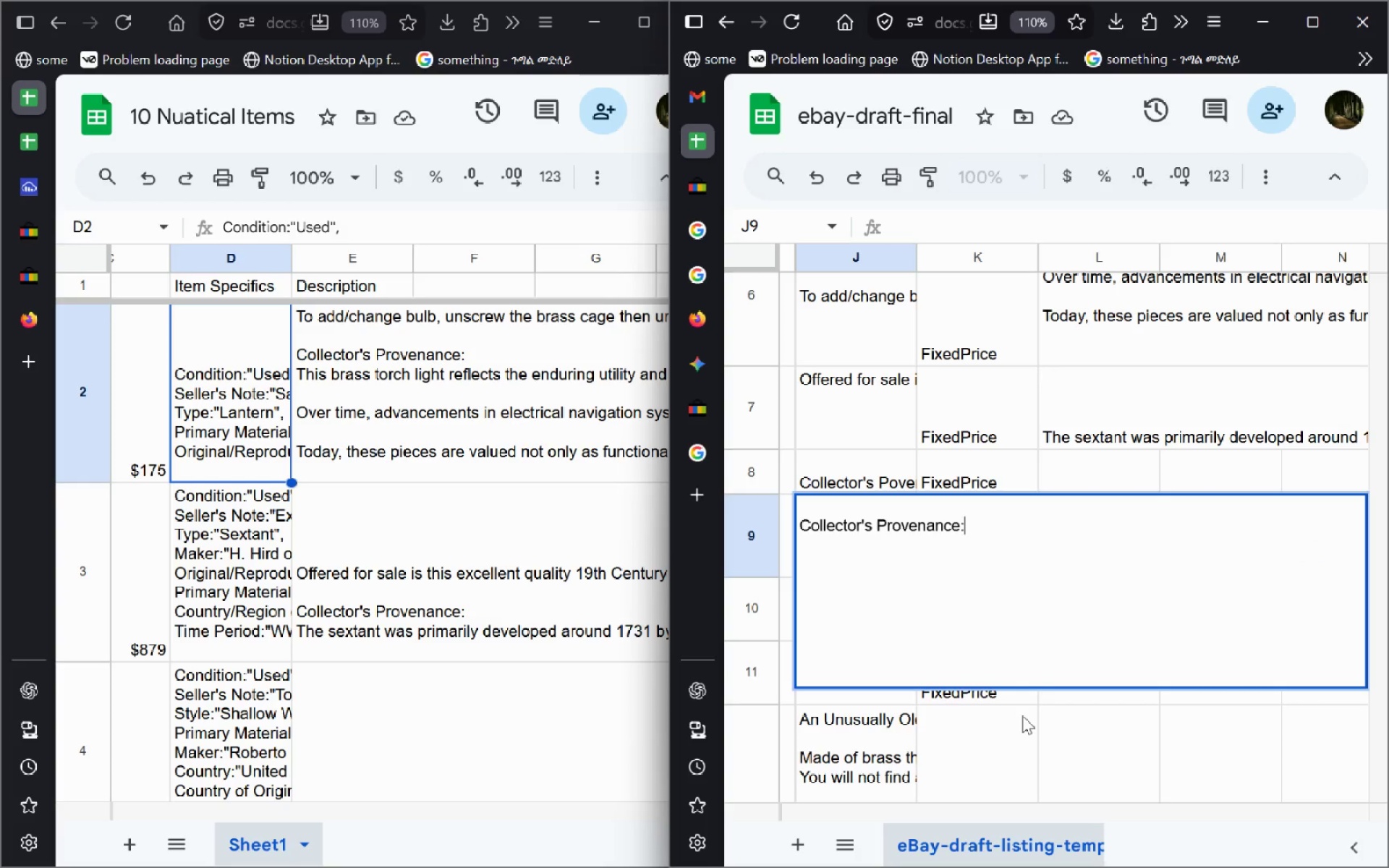 
left_click([1022, 715])
 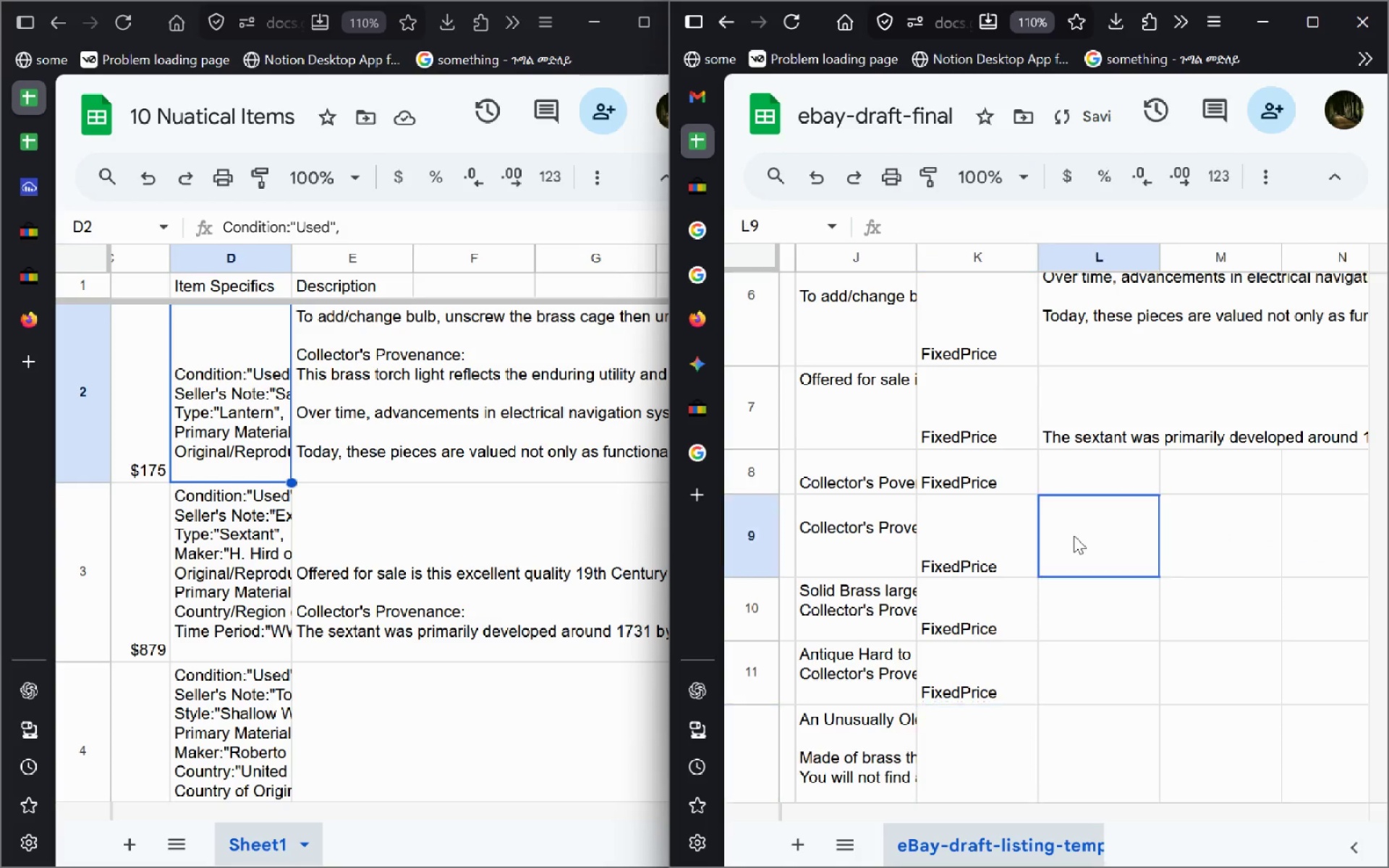 
double_click([1074, 535])
 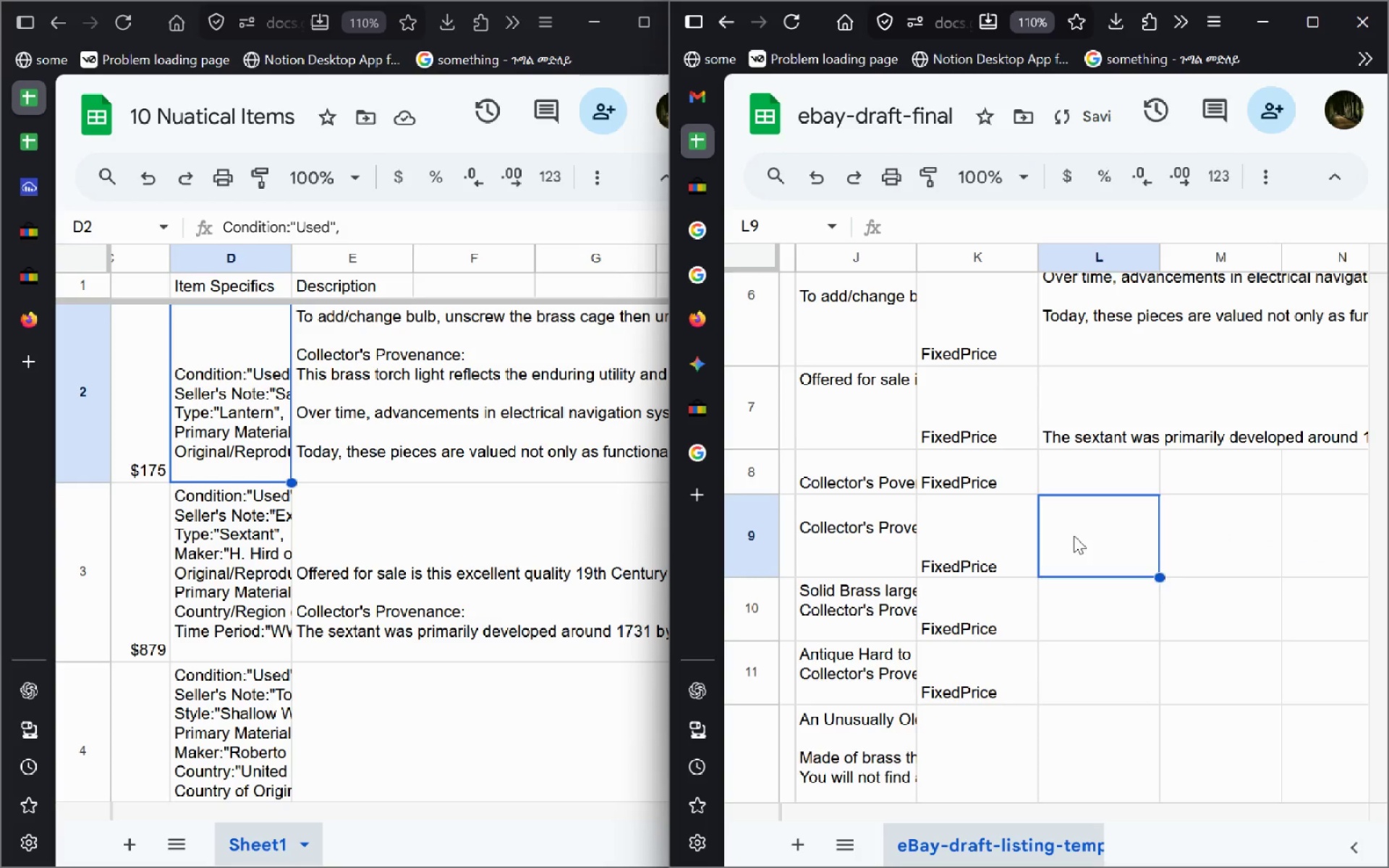 
key(Control+V)
 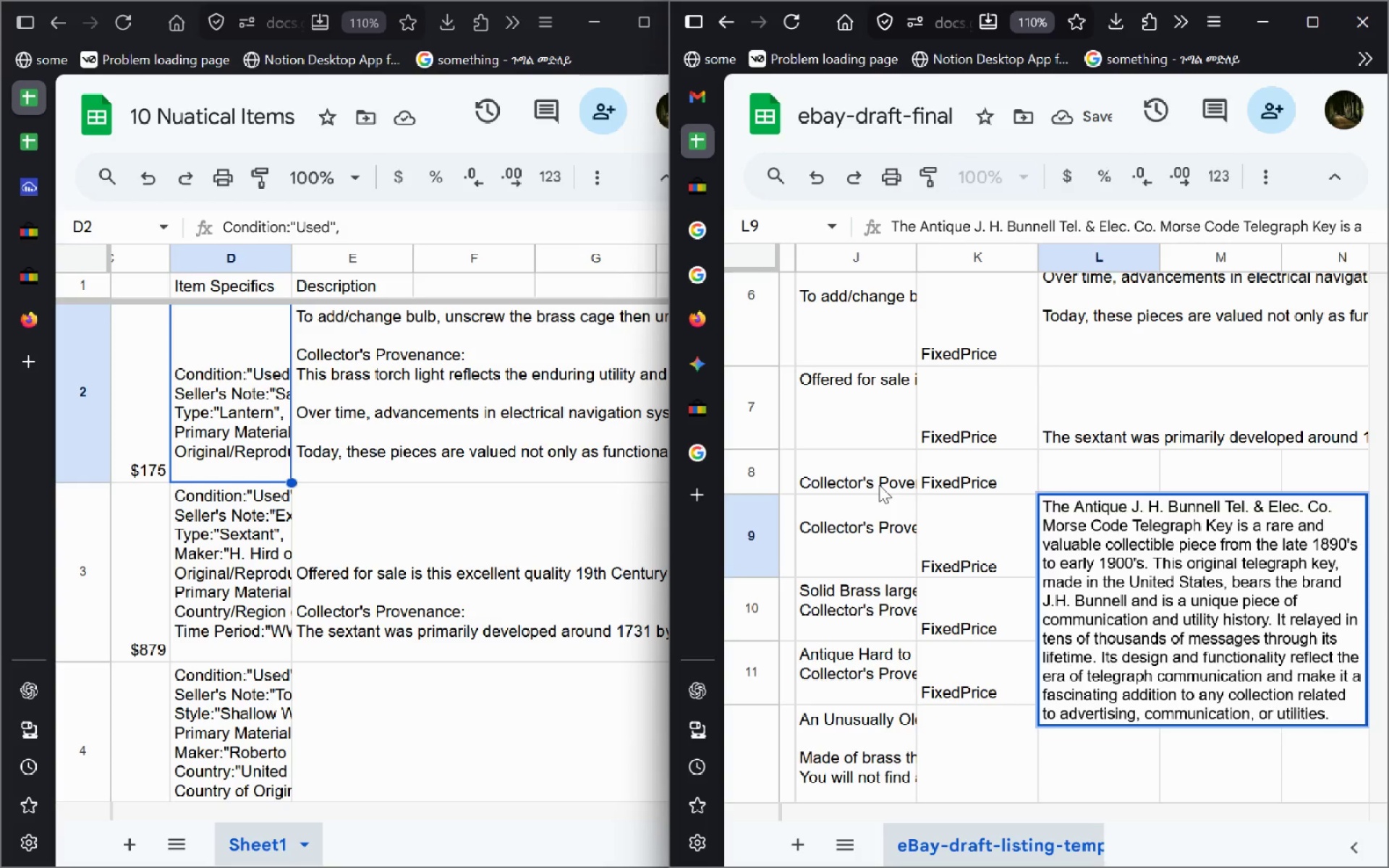 
double_click([879, 485])
 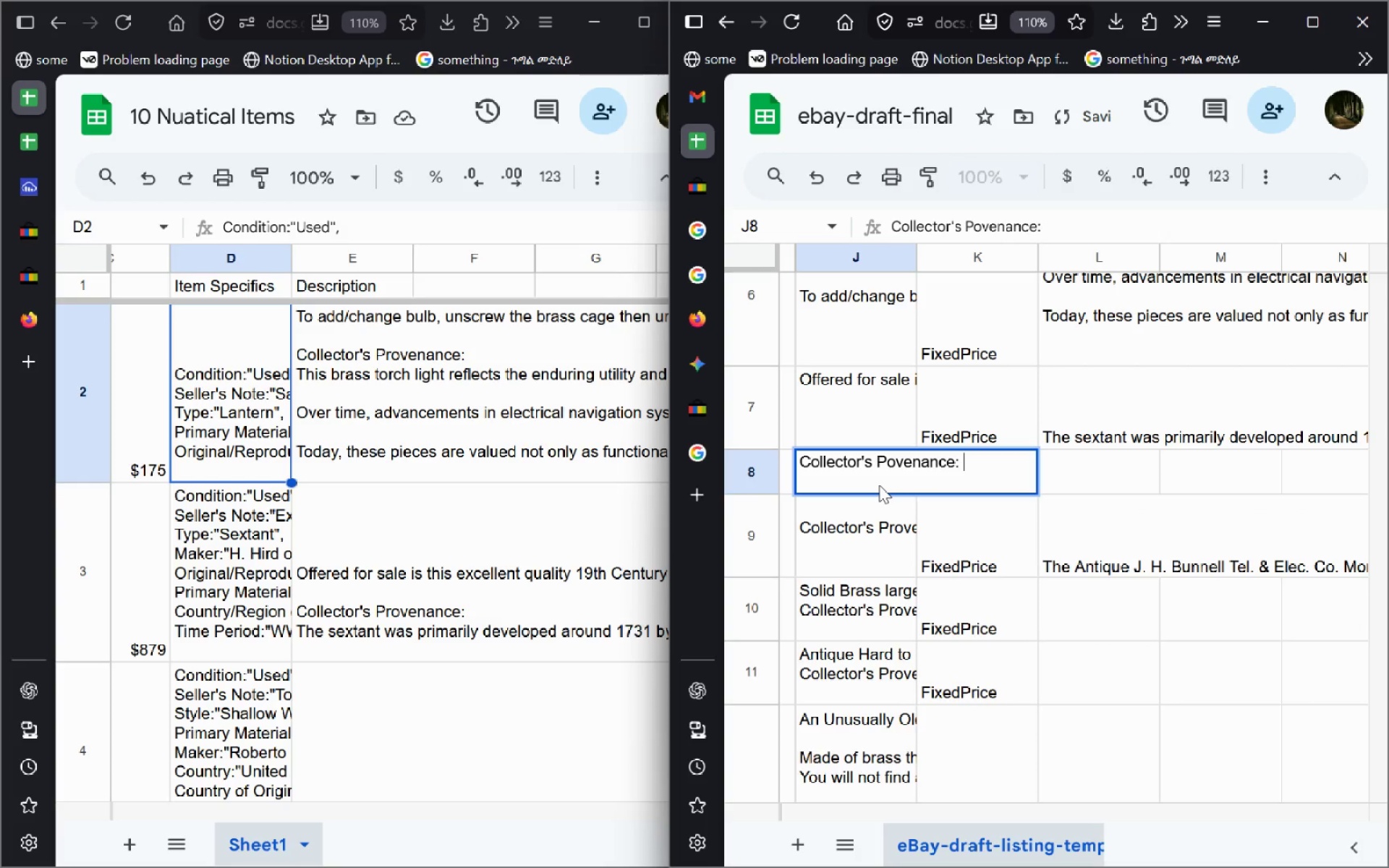 
key(Control+Z)
 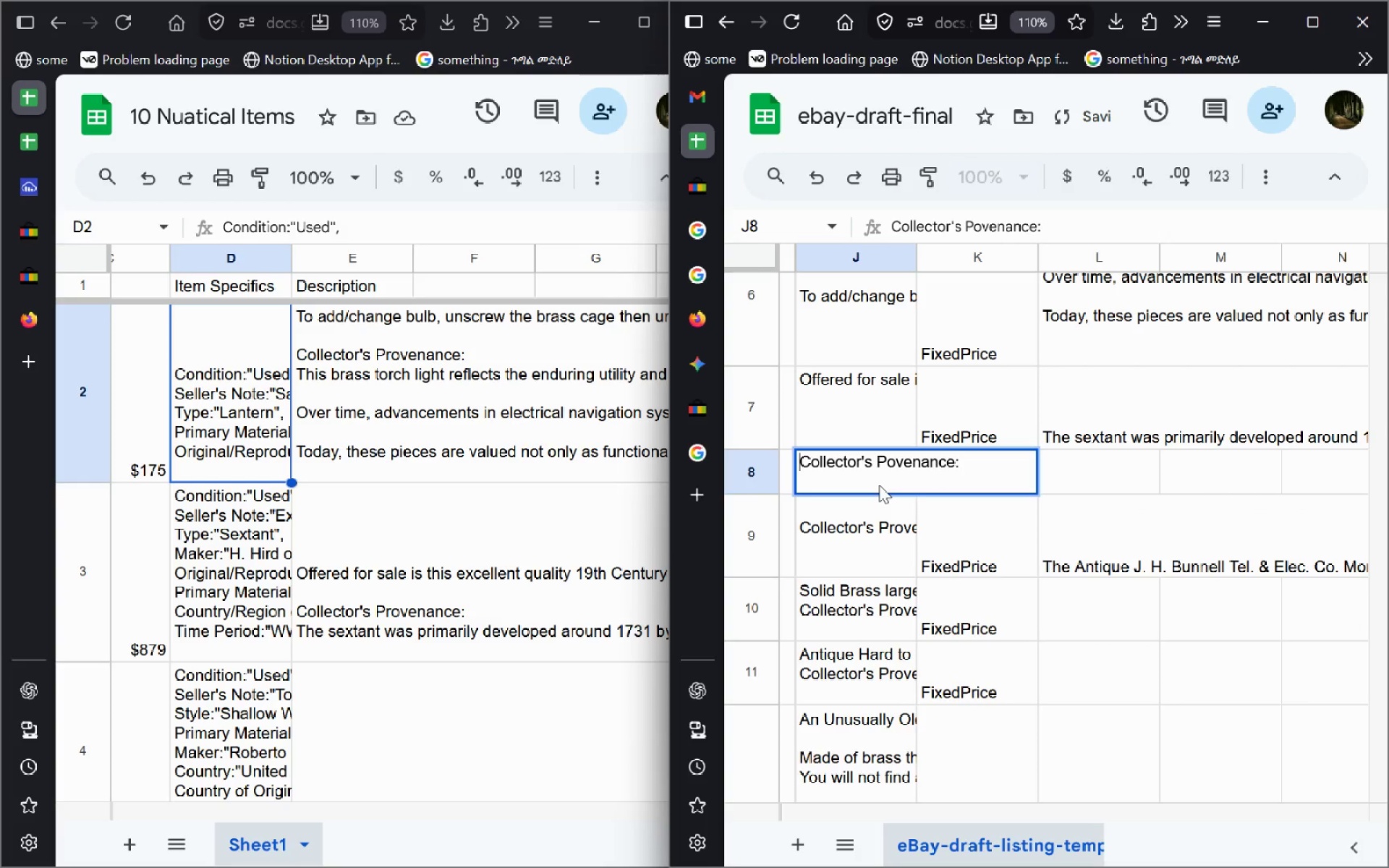 
key(Control+Z)
 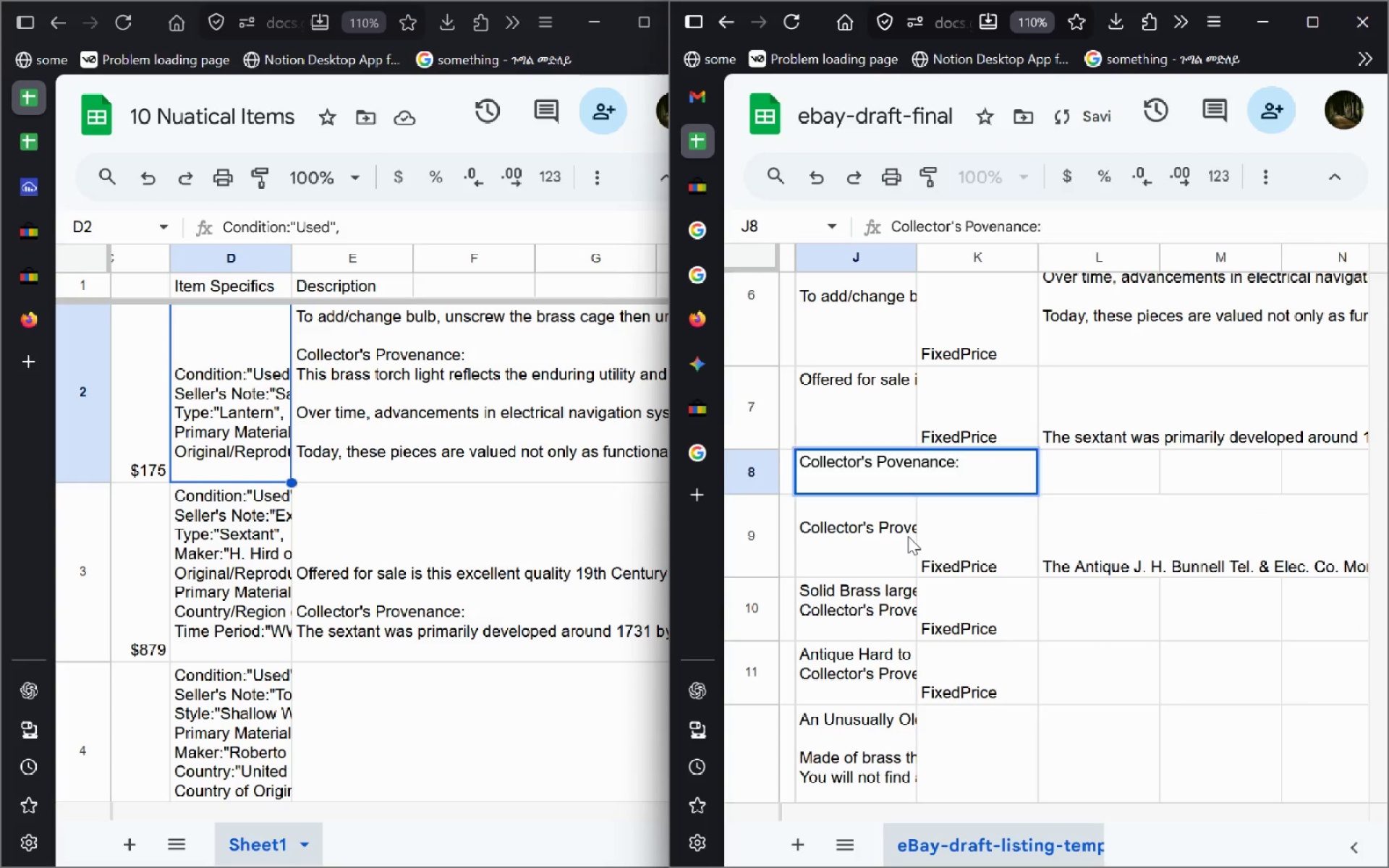 
left_click([908, 536])
 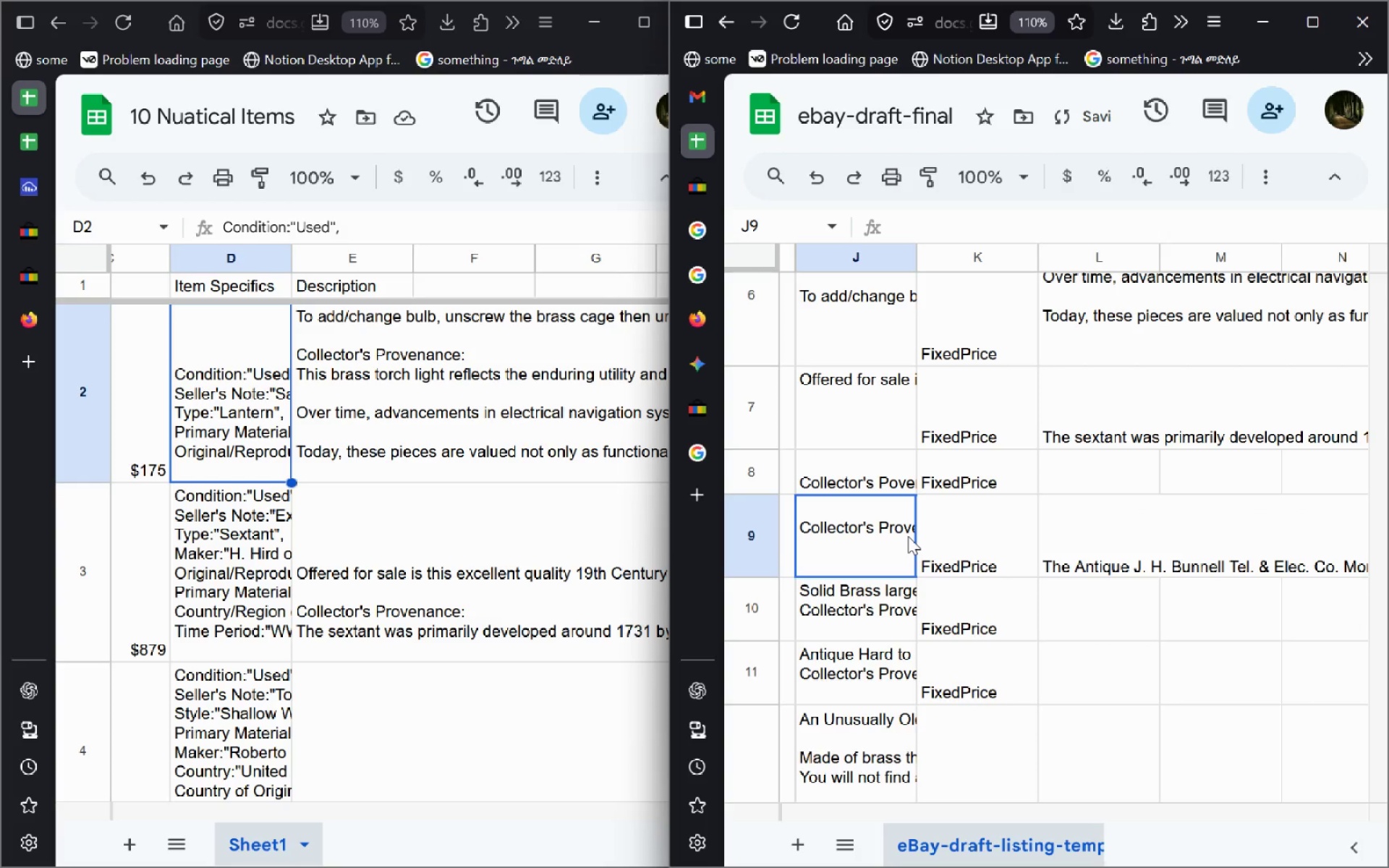 
key(Control+Z)
 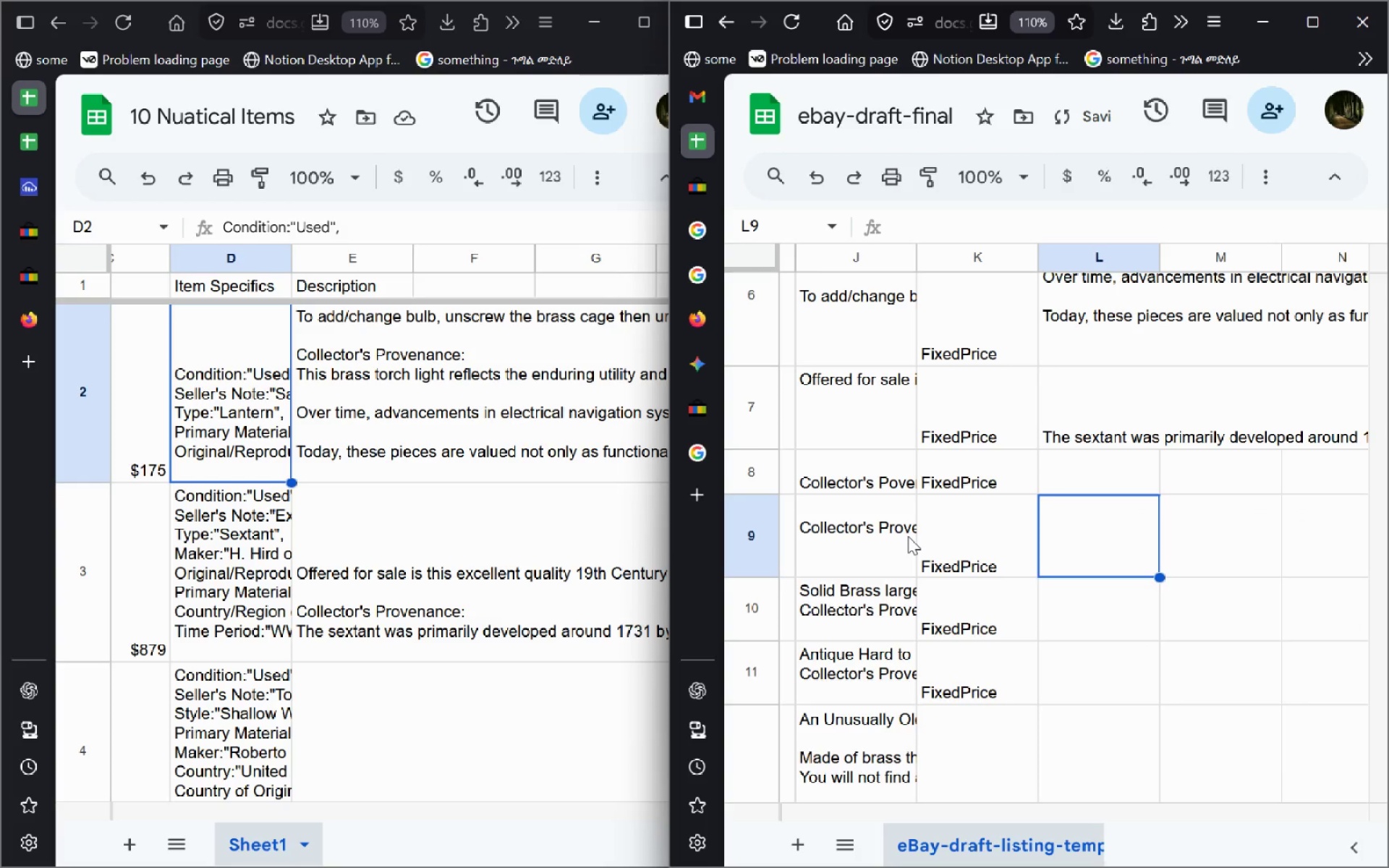 
key(Control+Z)
 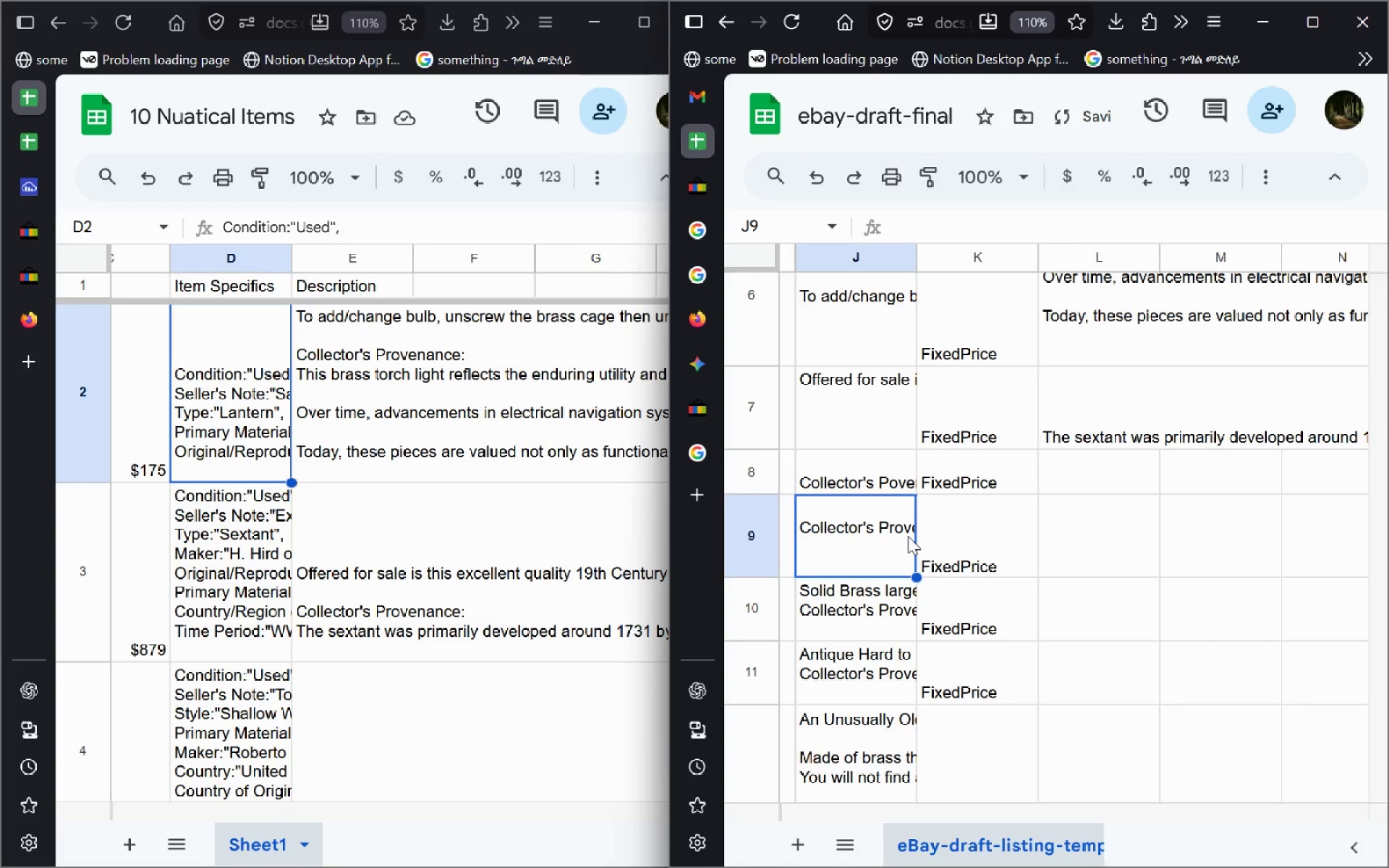 
key(Control+Z)
 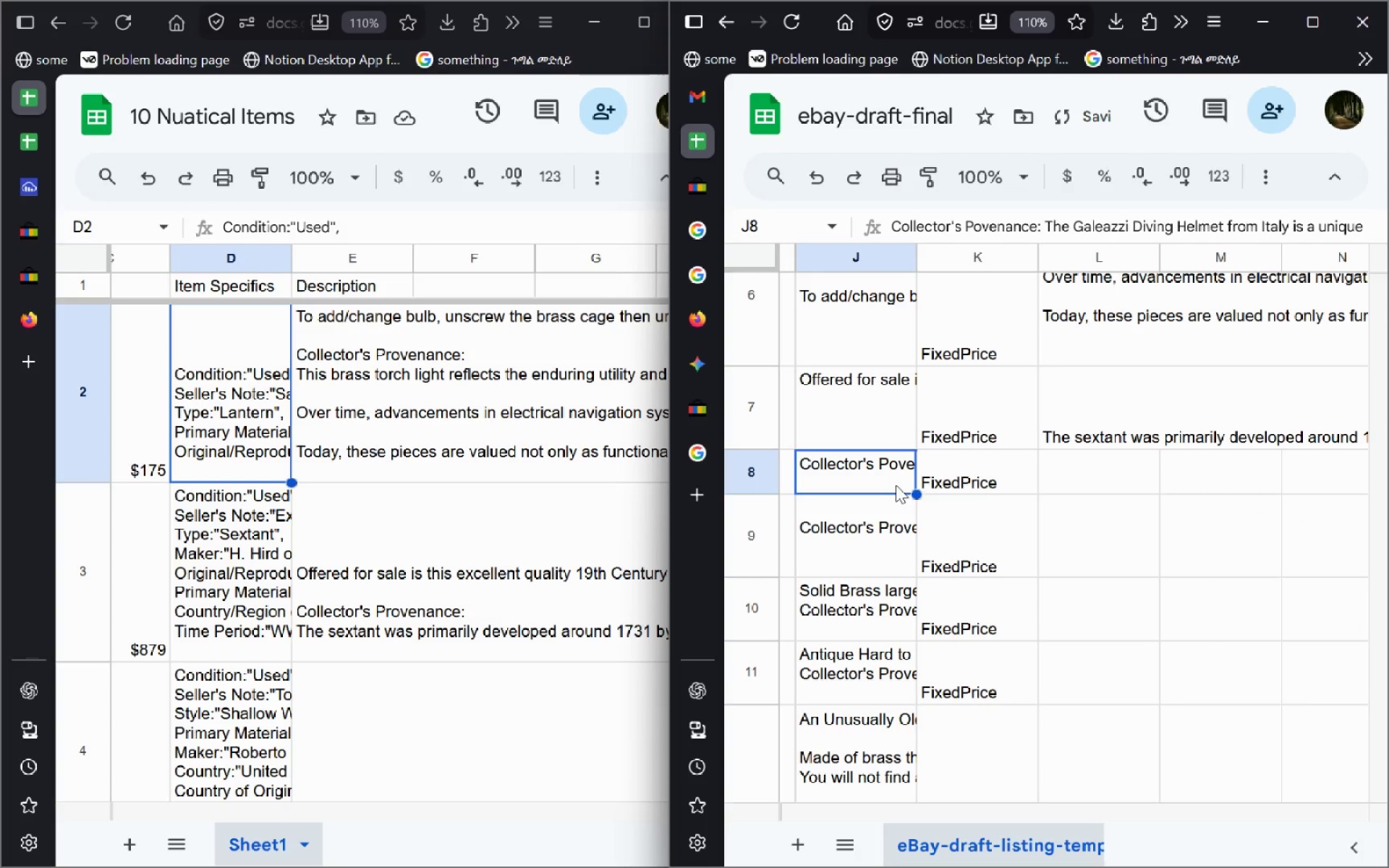 
double_click([896, 485])
 